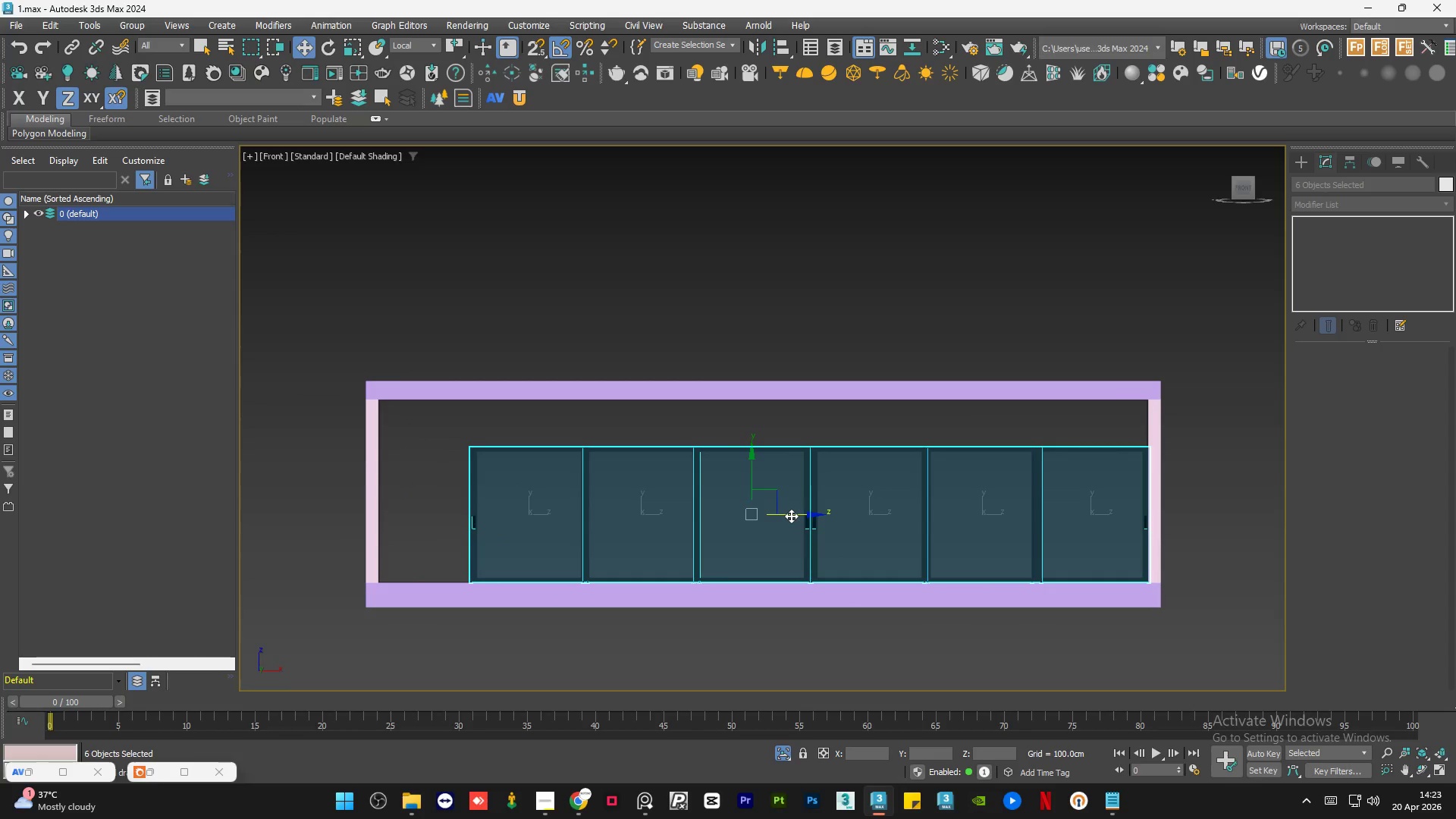 
left_click_drag(start_coordinate=[791, 516], to_coordinate=[754, 515])
 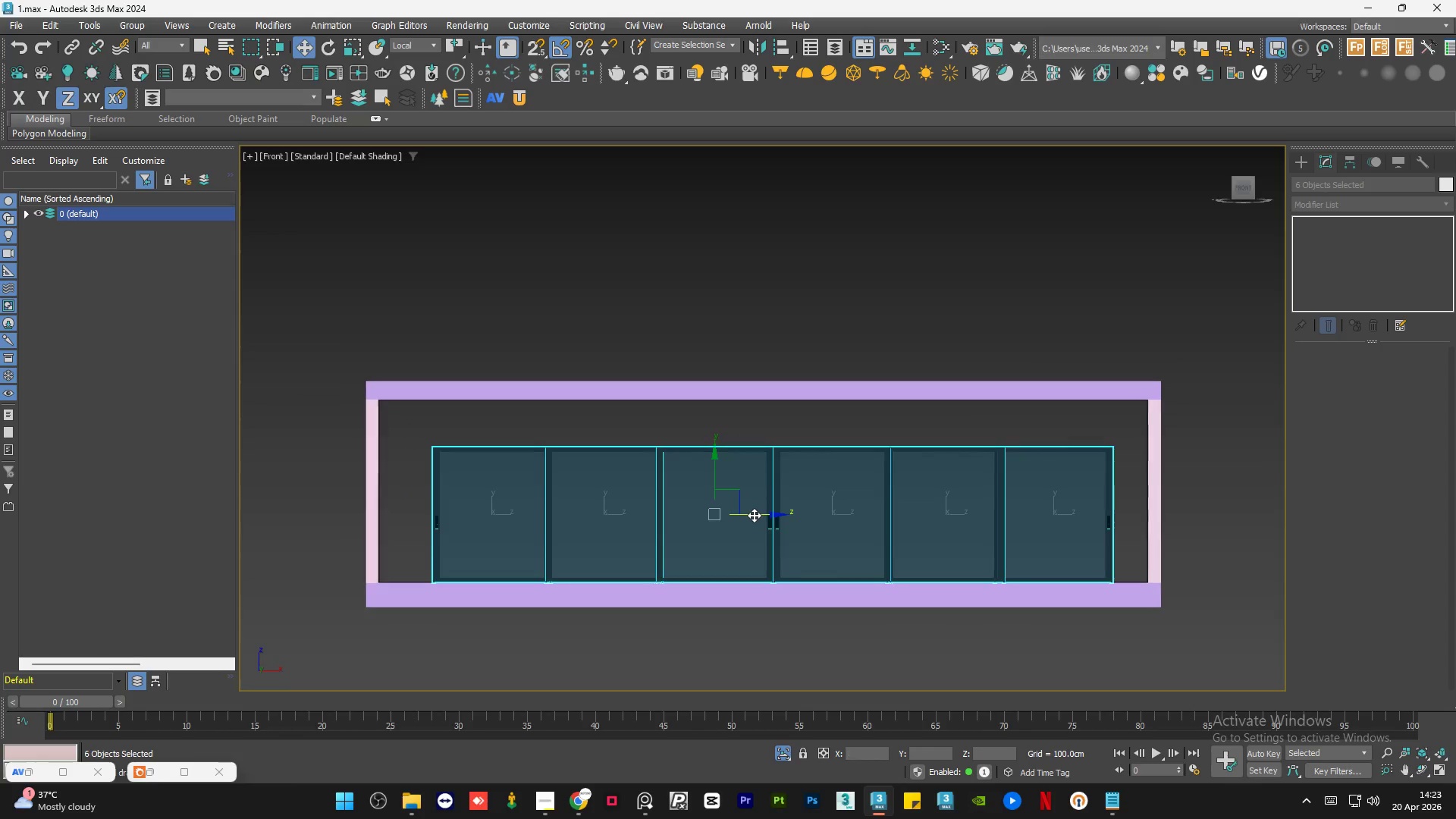 
key(R)
 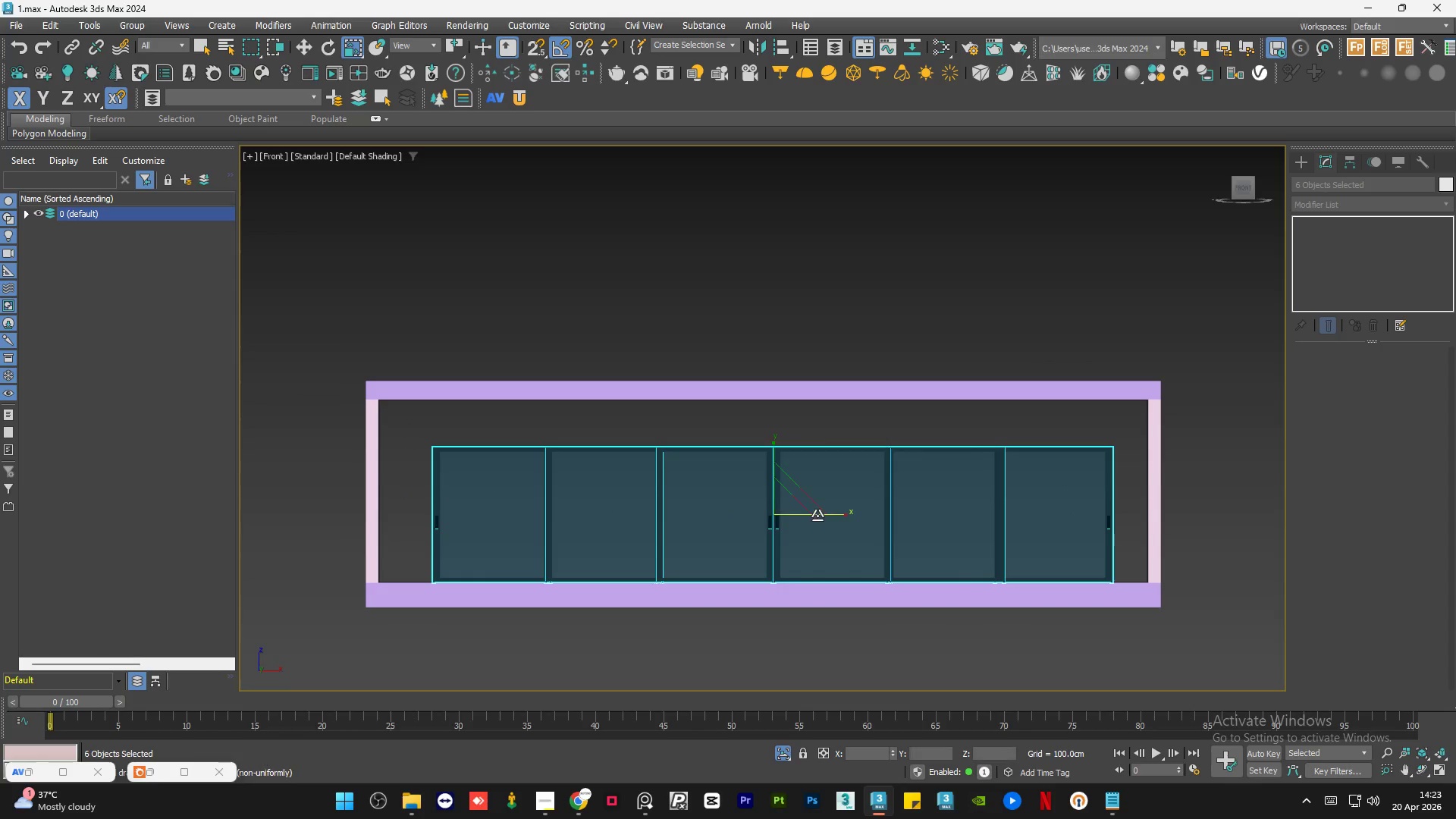 
left_click_drag(start_coordinate=[822, 516], to_coordinate=[827, 516])
 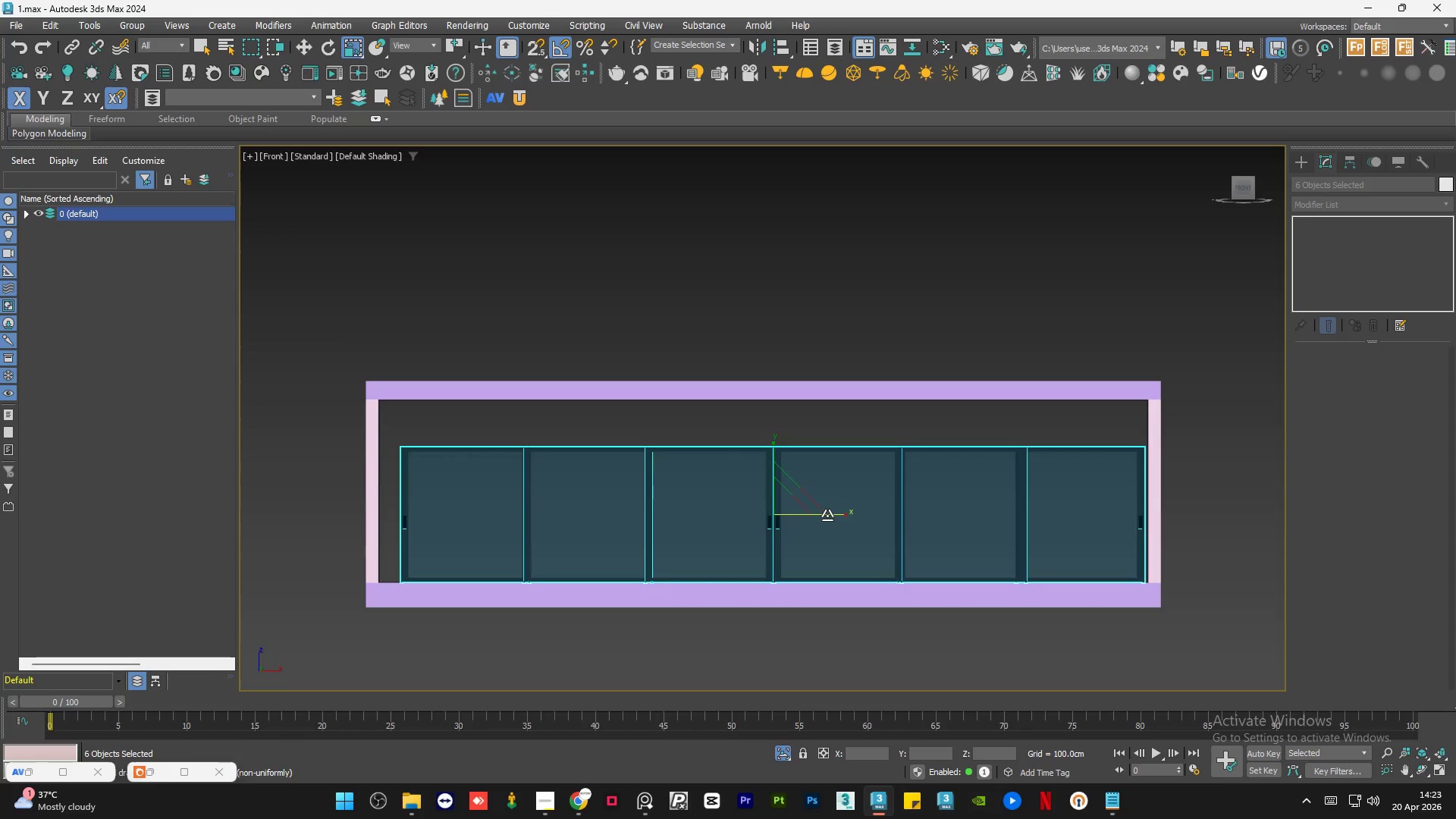 
key(W)
 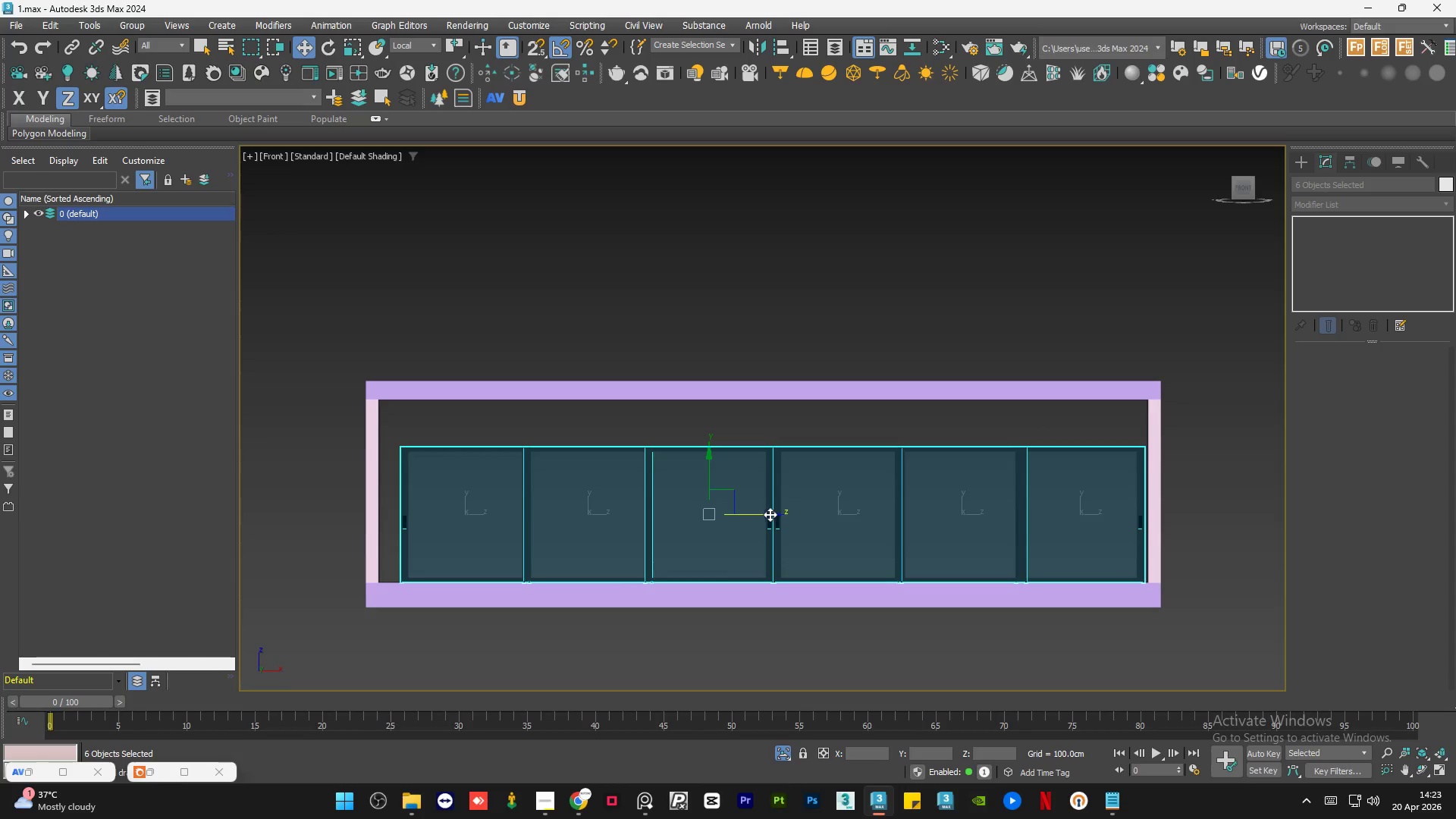 
left_click_drag(start_coordinate=[764, 515], to_coordinate=[754, 515])
 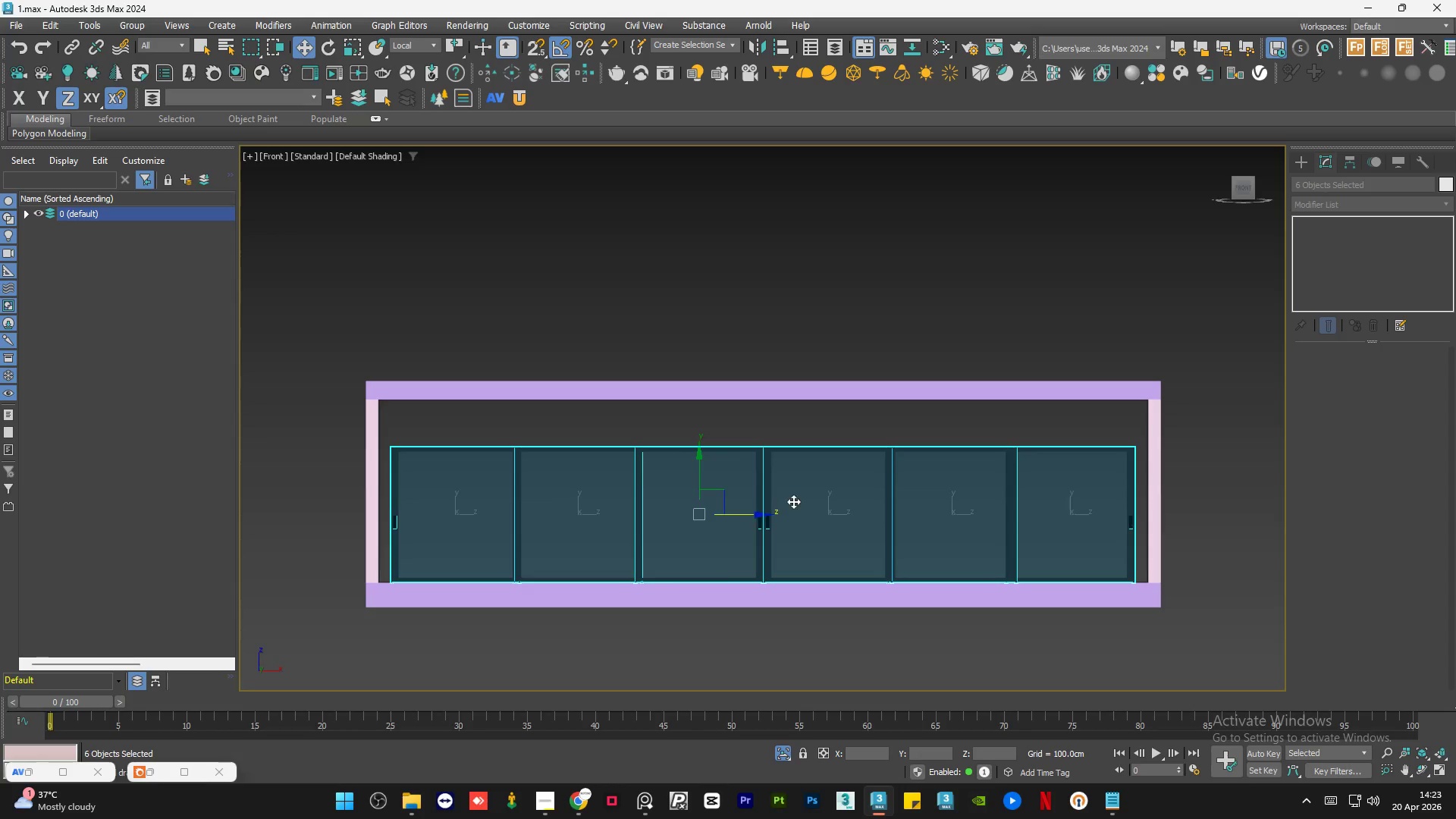 
key(R)
 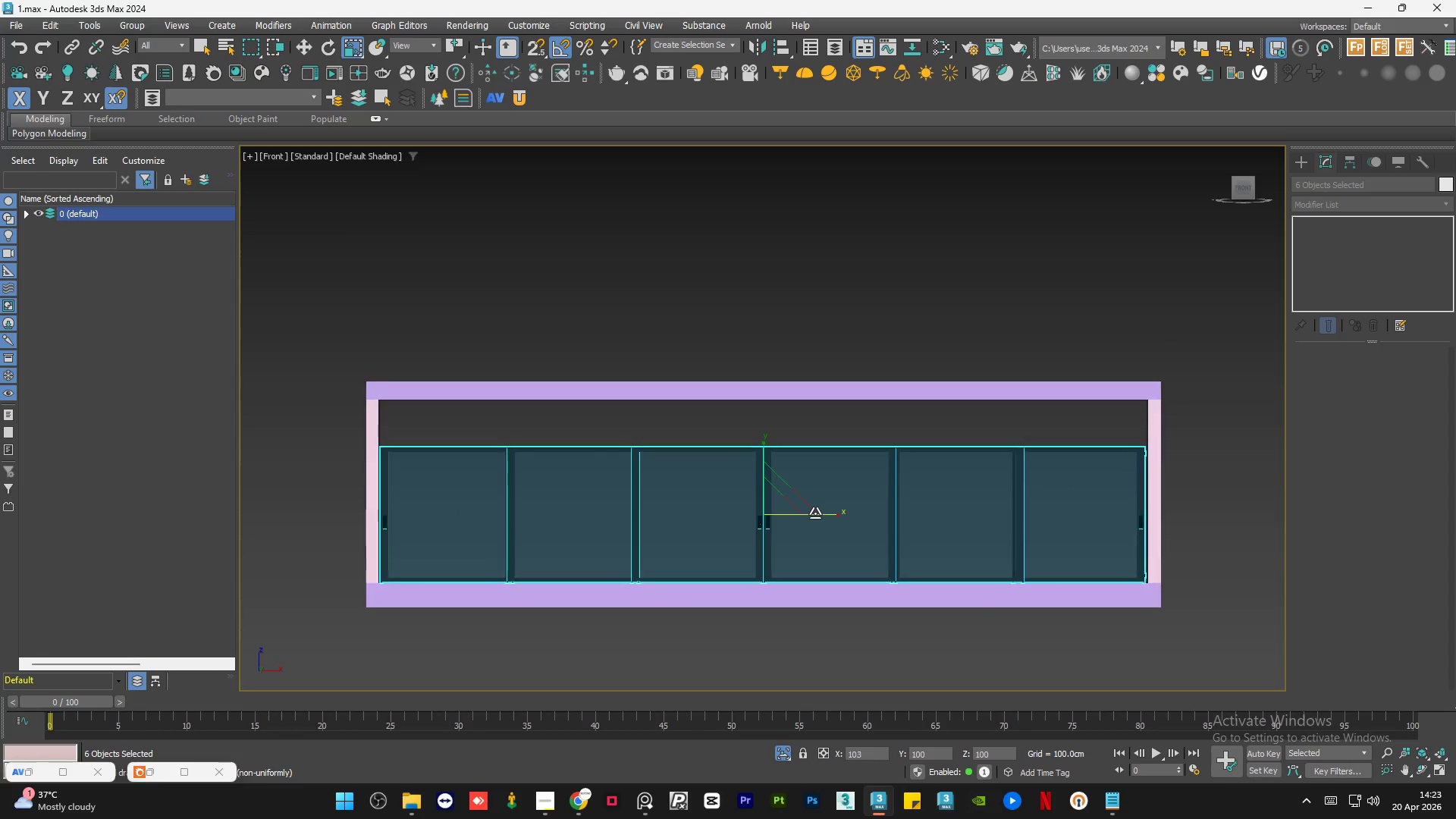 
wait(6.28)
 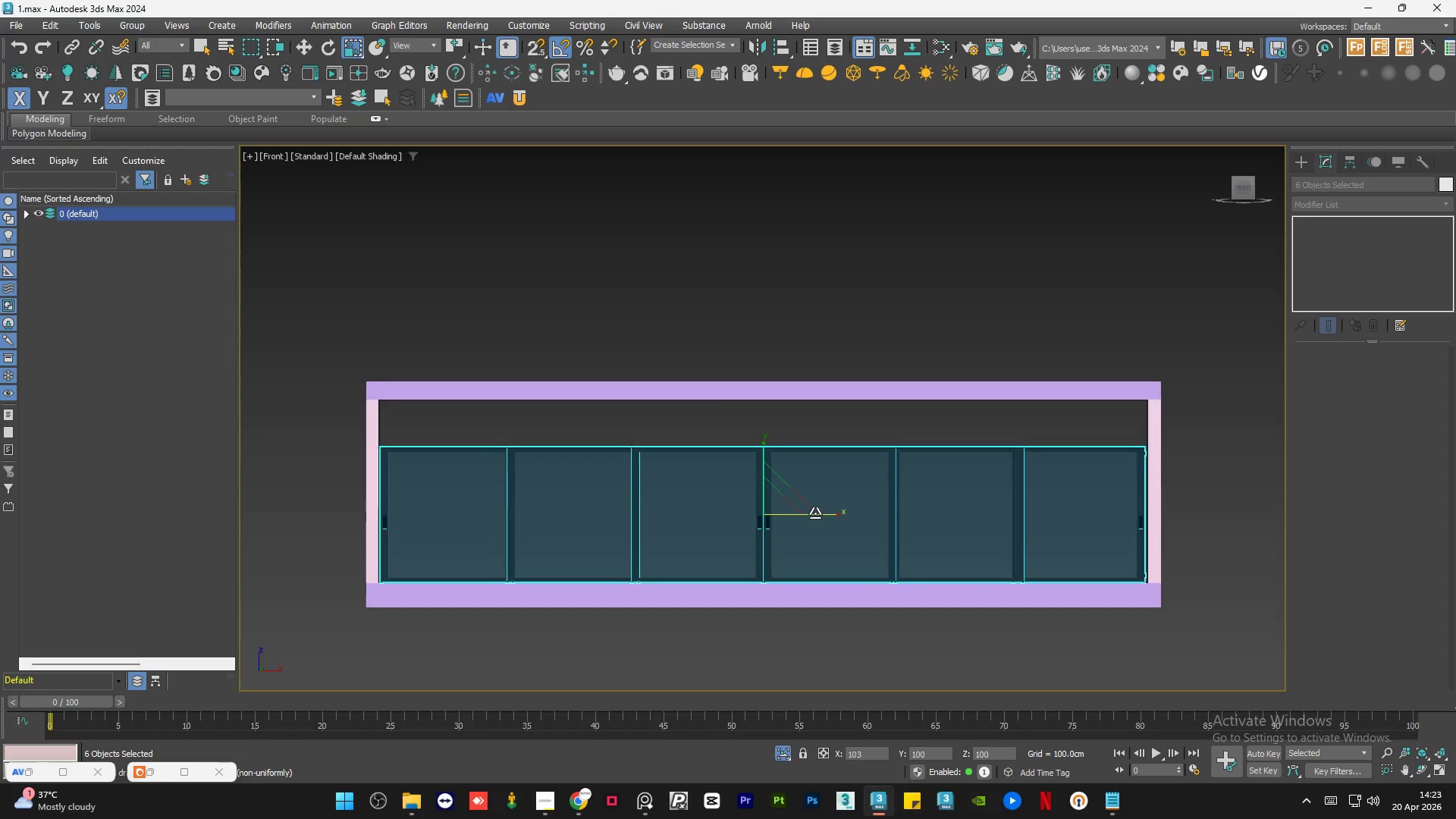 
type(wr)
 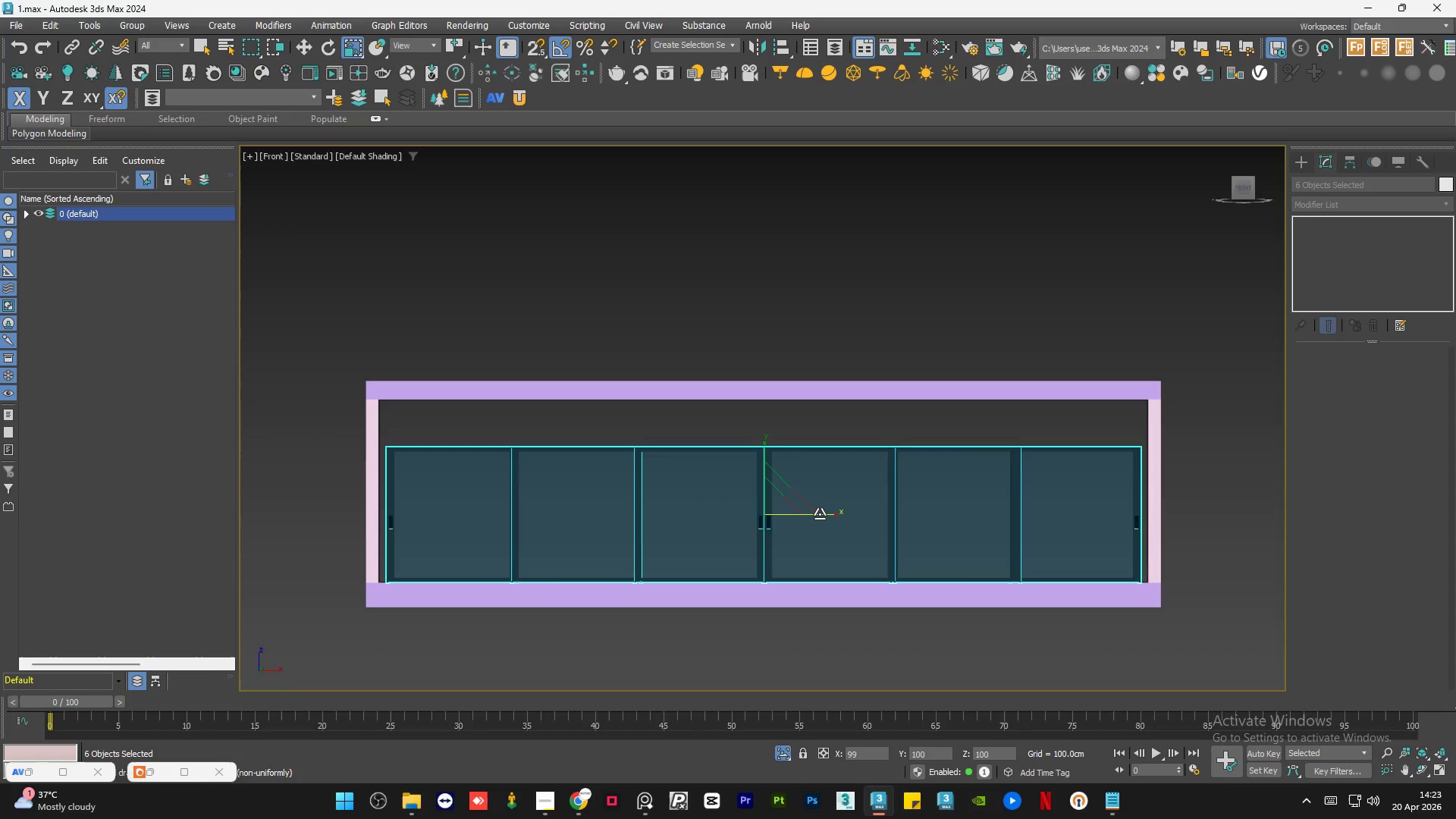 
left_click([821, 514])
 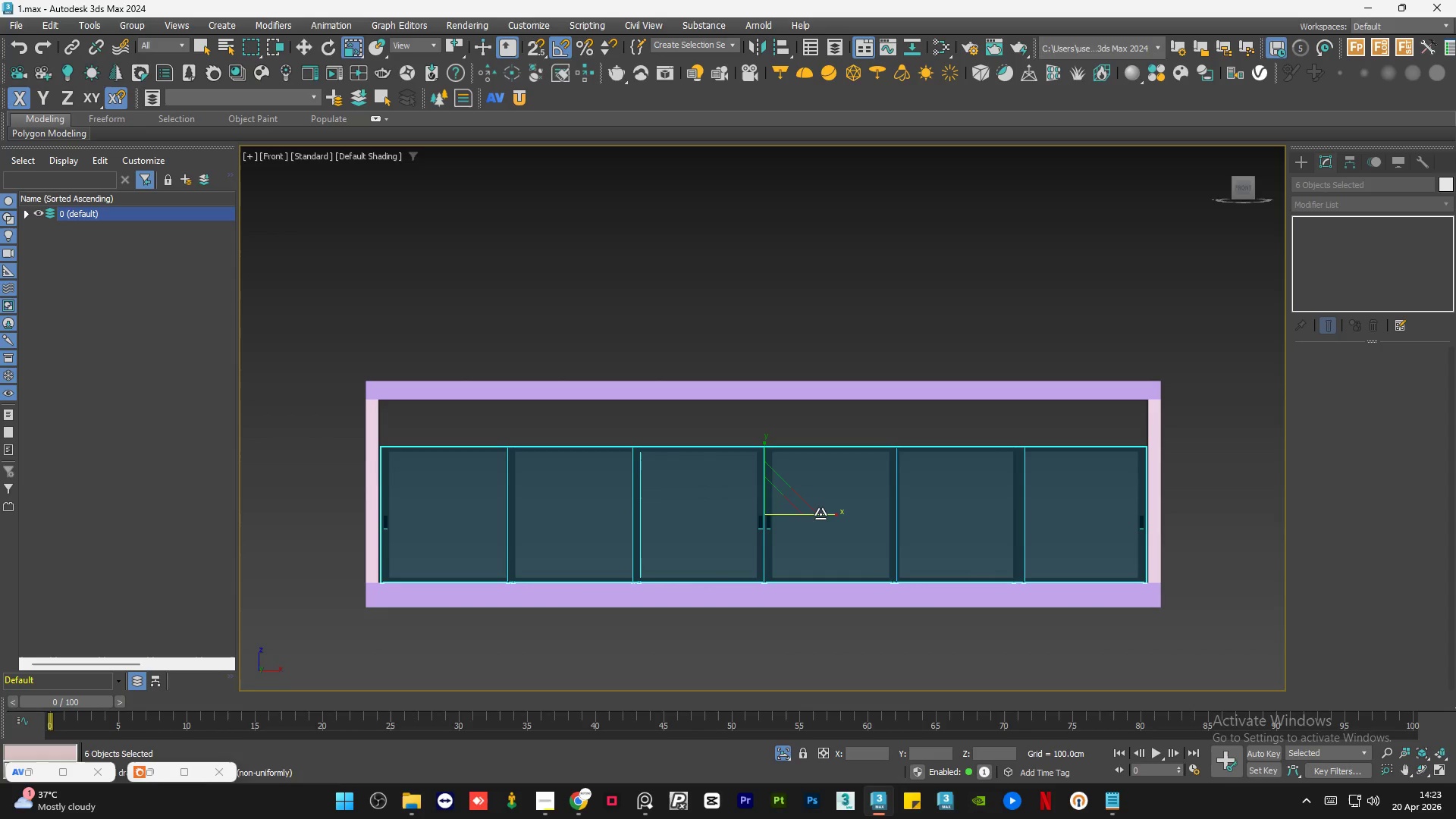 
key(W)
 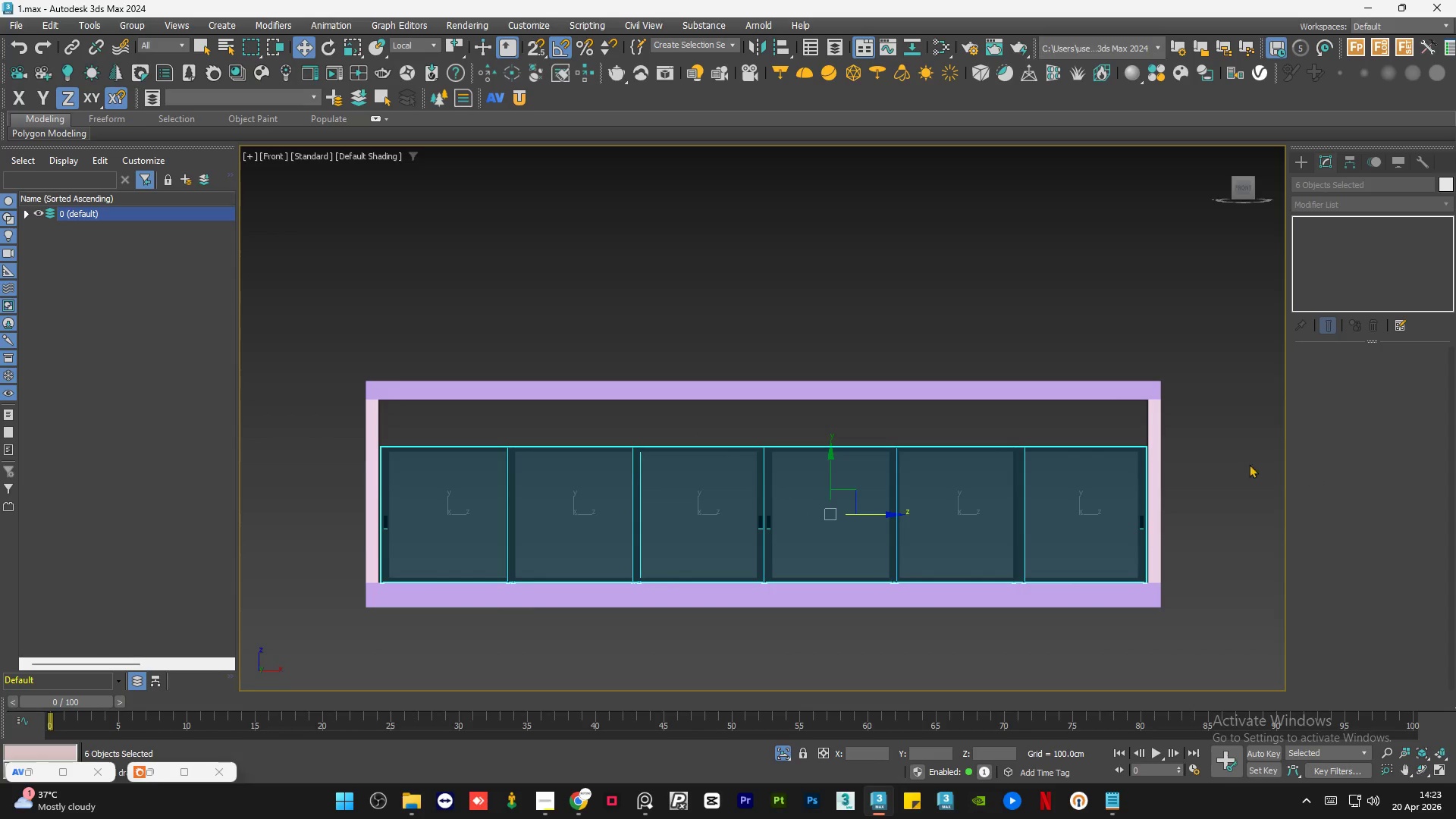 
scroll: coordinate [1194, 557], scroll_direction: up, amount: 8.0
 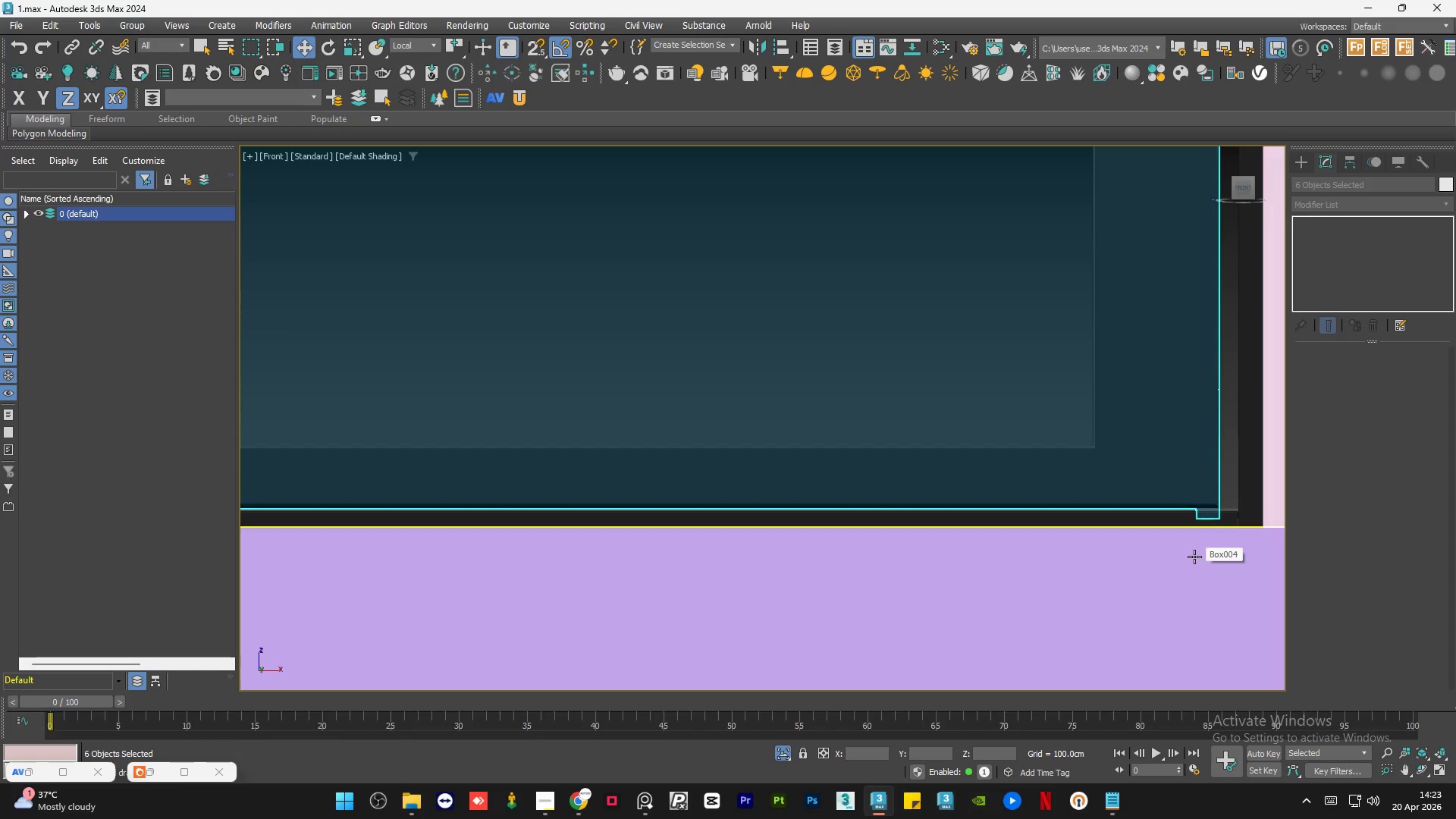 
scroll: coordinate [1194, 557], scroll_direction: down, amount: 6.0
 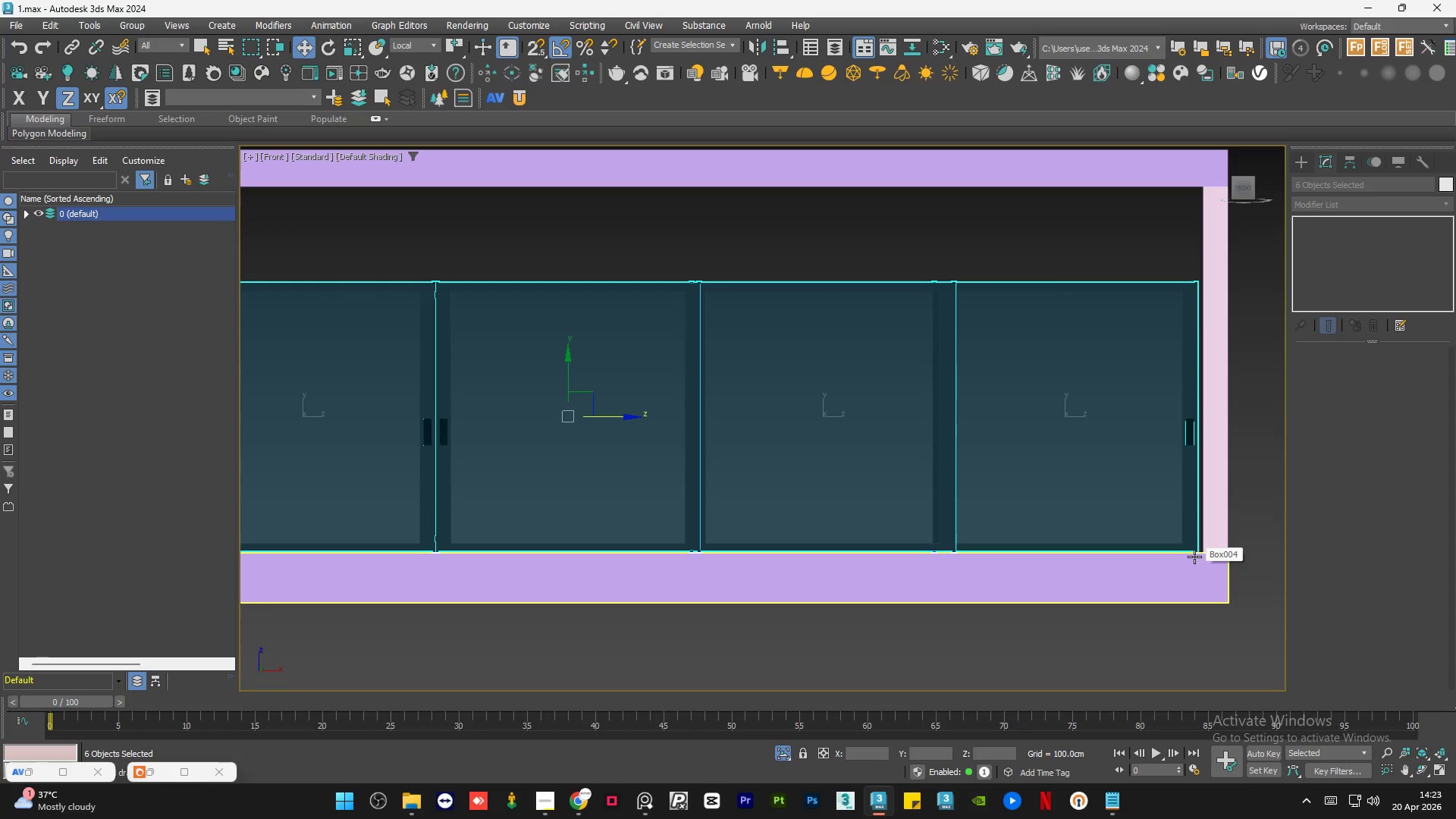 
wait(5.32)
 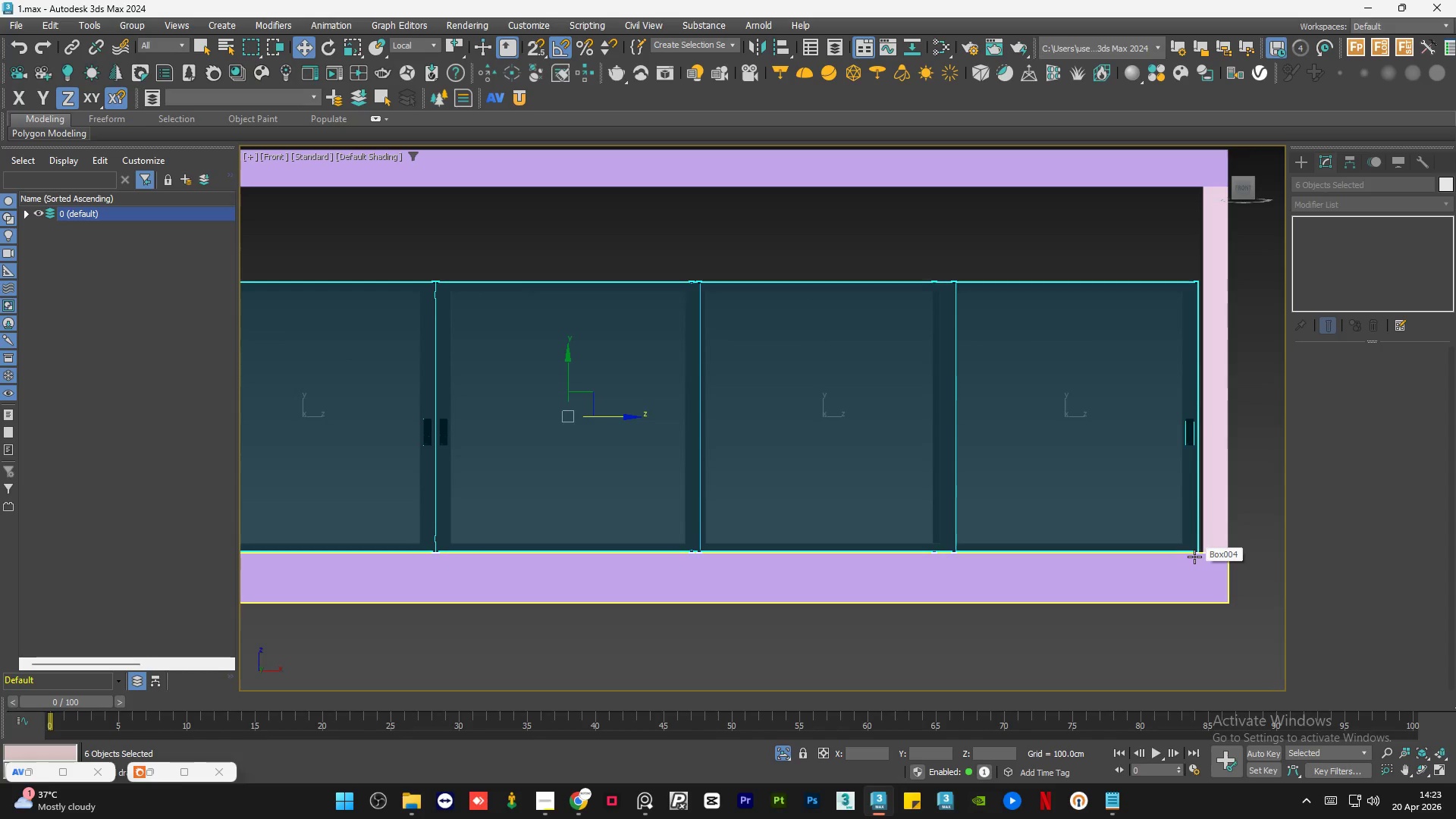 
scroll: coordinate [435, 538], scroll_direction: up, amount: 5.0
 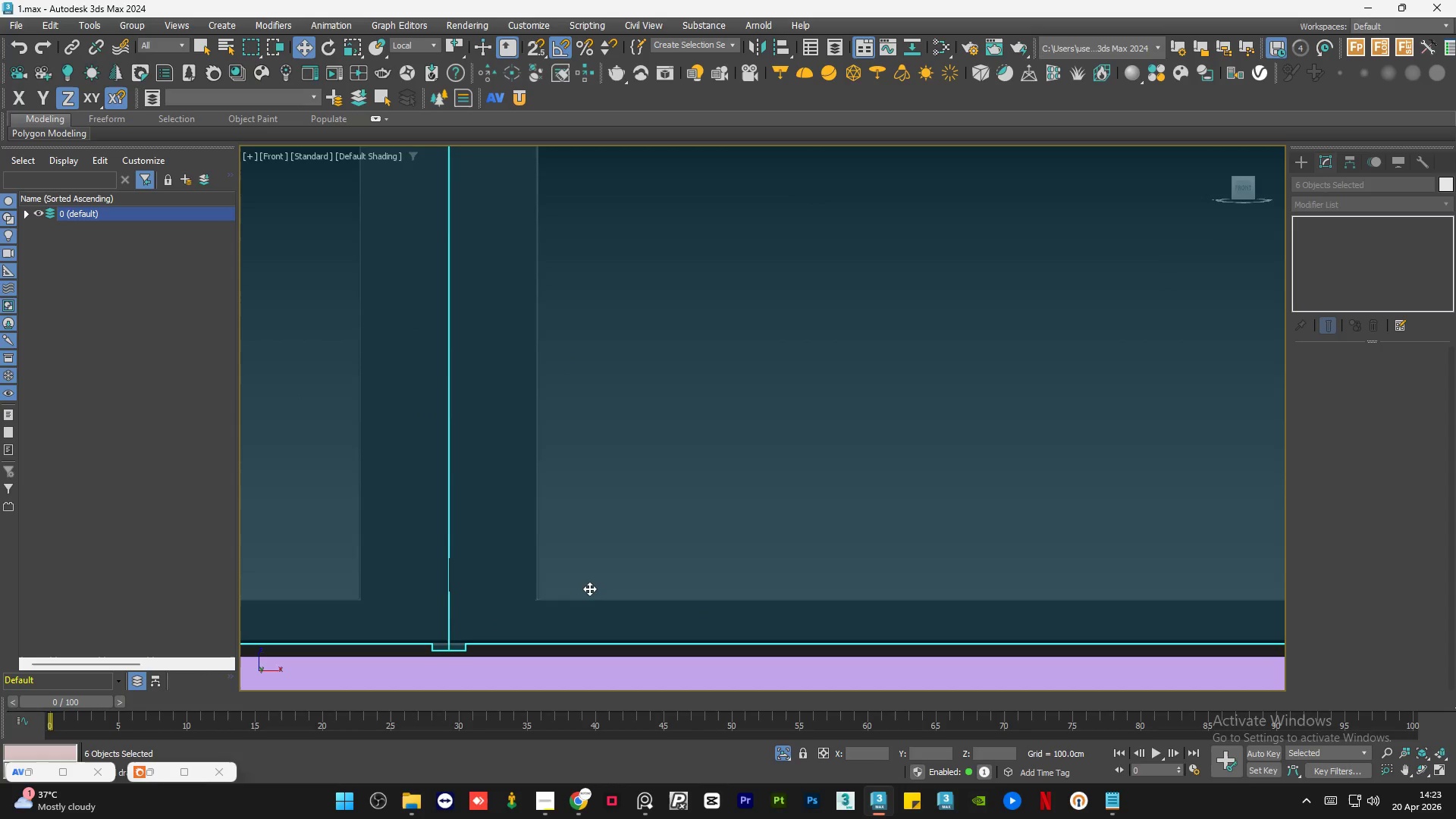 
scroll: coordinate [606, 554], scroll_direction: down, amount: 4.0
 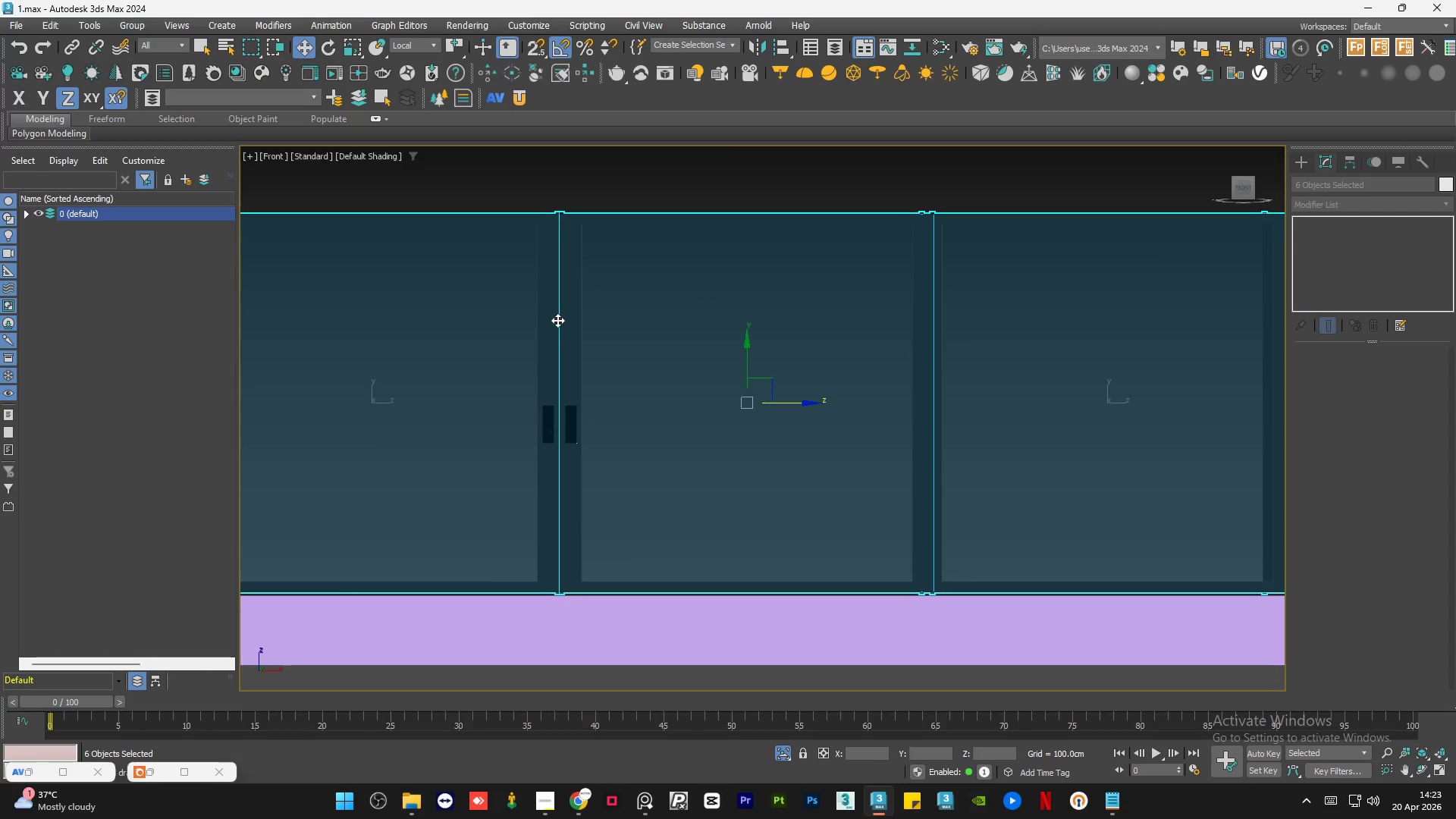 
scroll: coordinate [551, 423], scroll_direction: up, amount: 3.0
 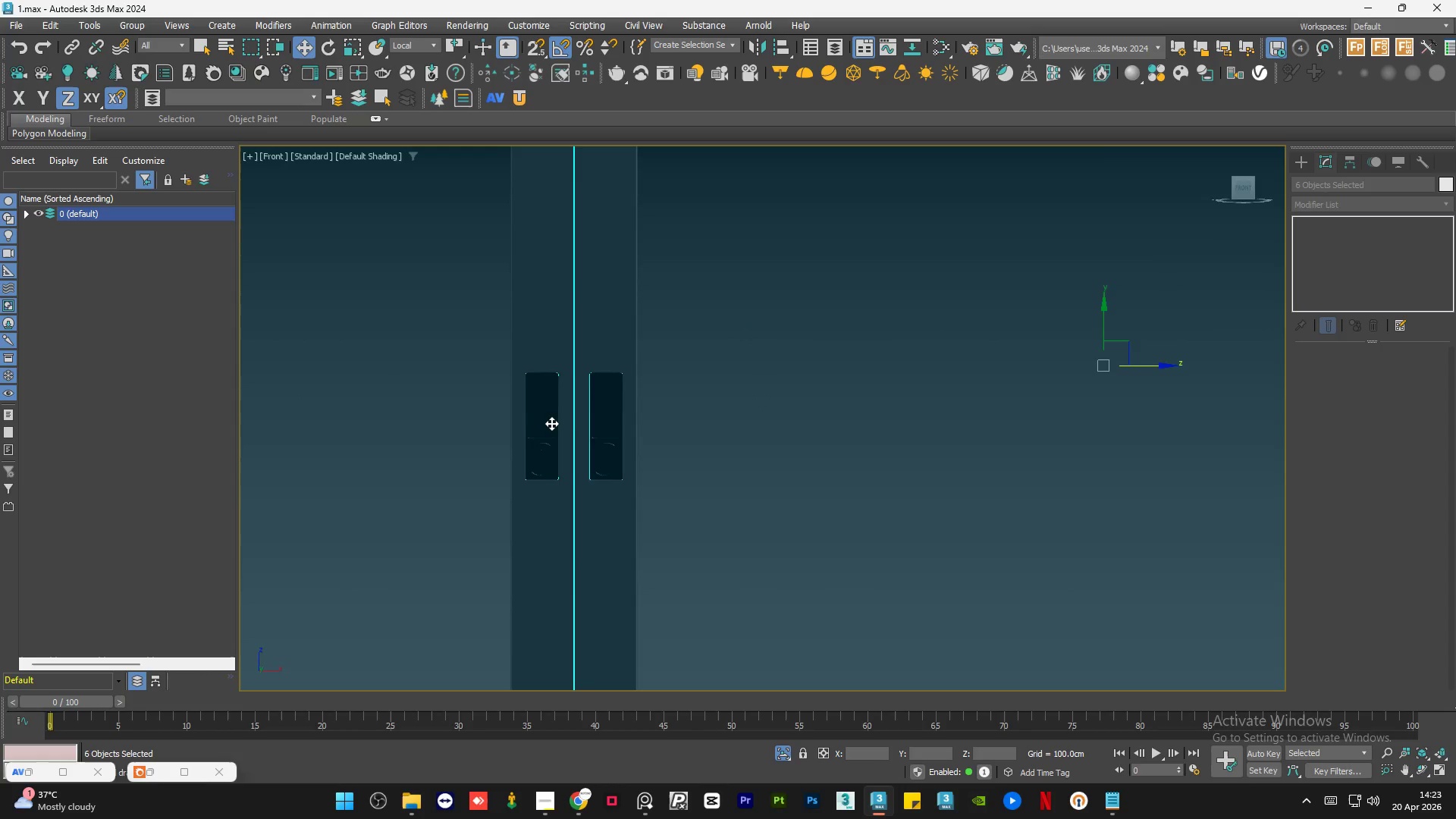 
scroll: coordinate [1263, 374], scroll_direction: down, amount: 6.0
 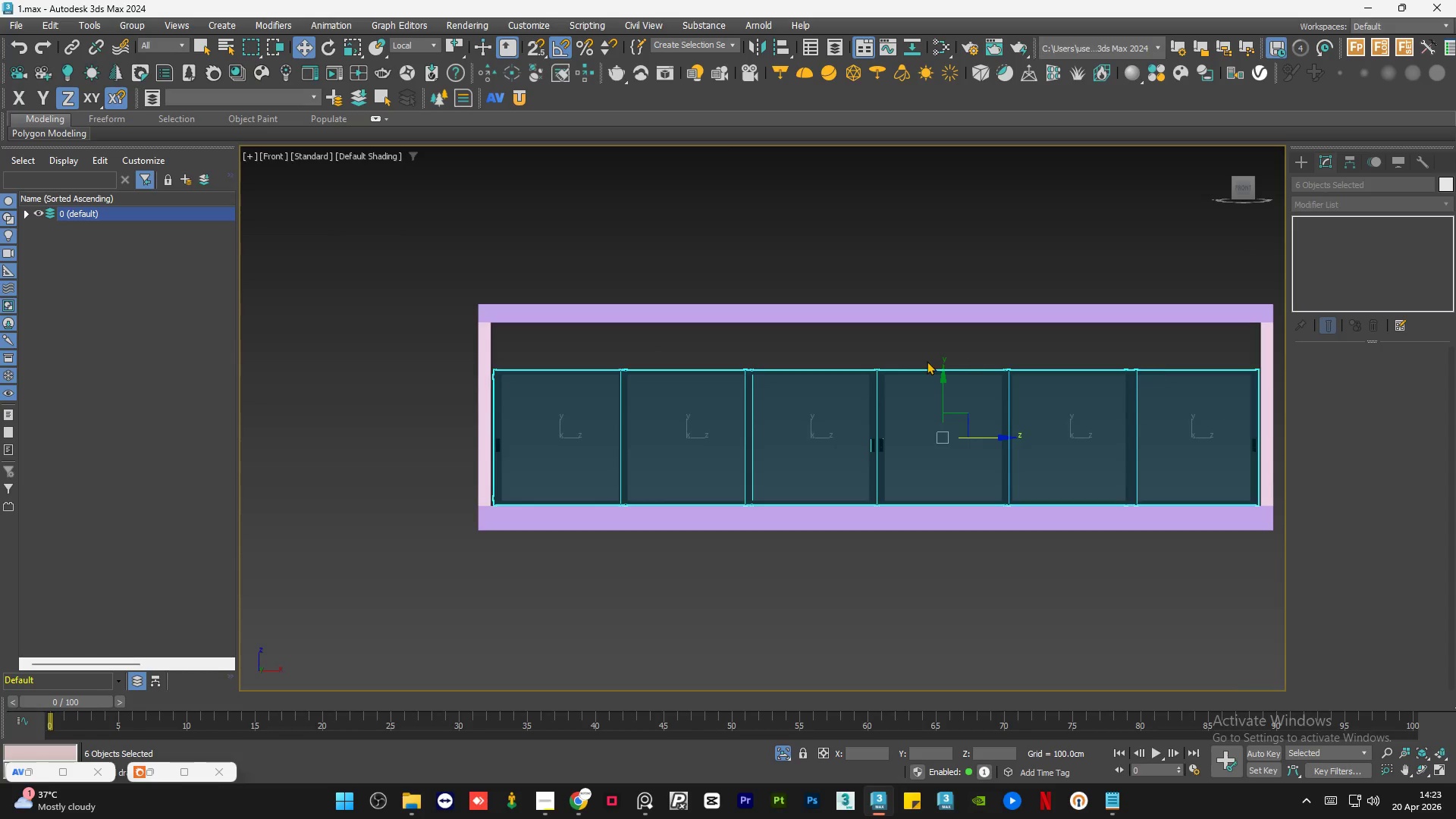 
scroll: coordinate [522, 417], scroll_direction: up, amount: 2.0
 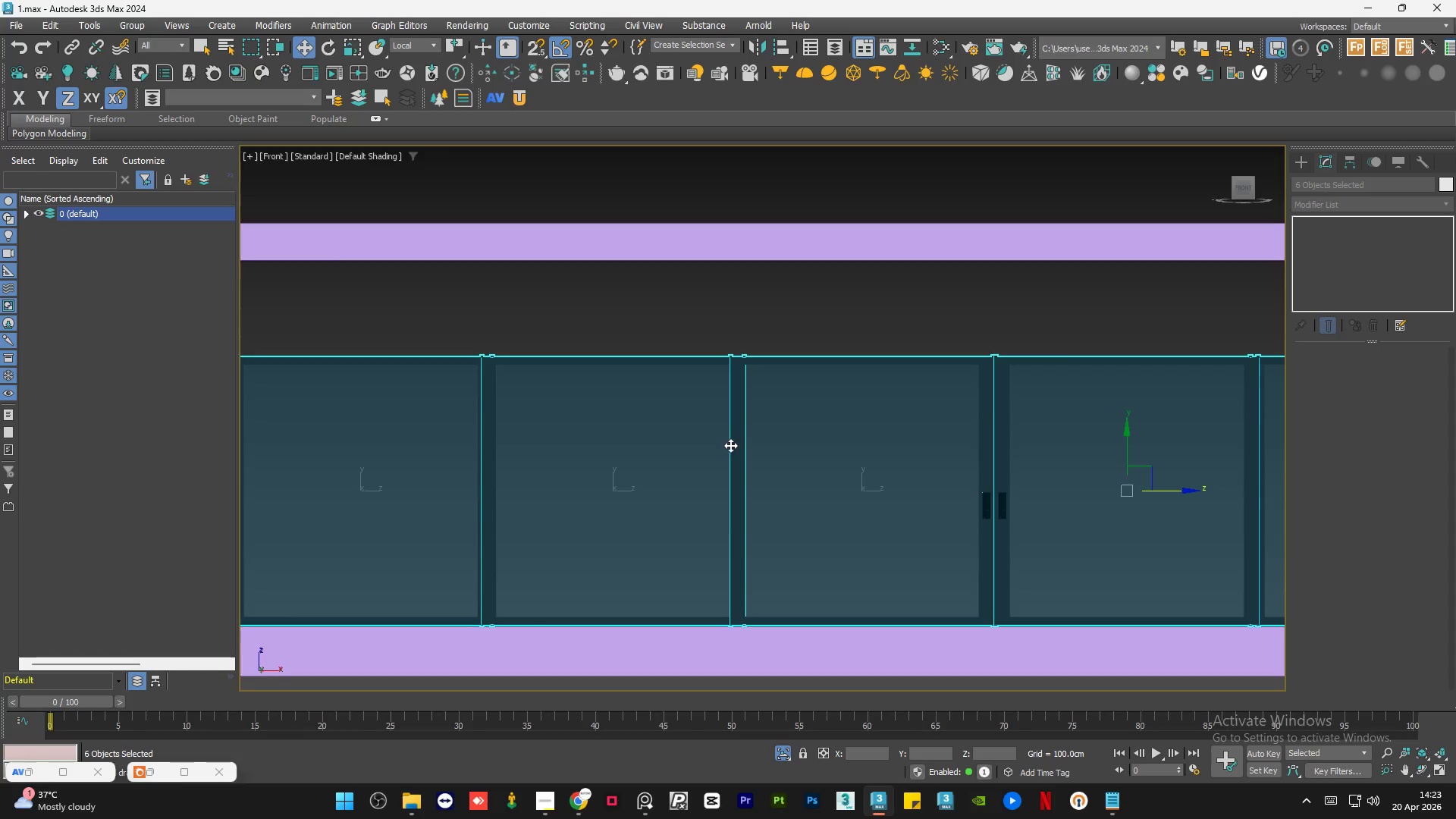 
scroll: coordinate [725, 445], scroll_direction: down, amount: 1.0
 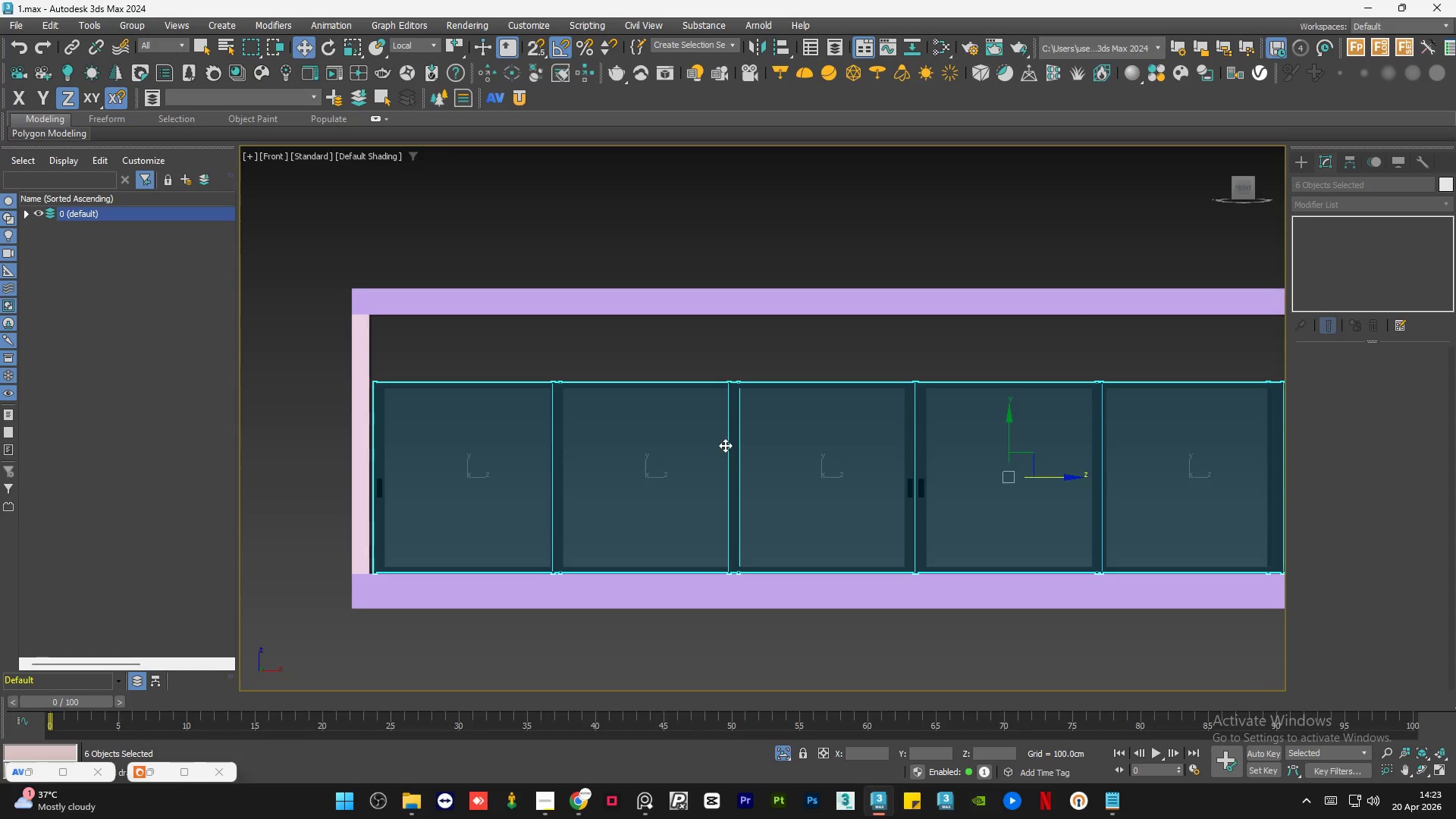 
type(rw)
 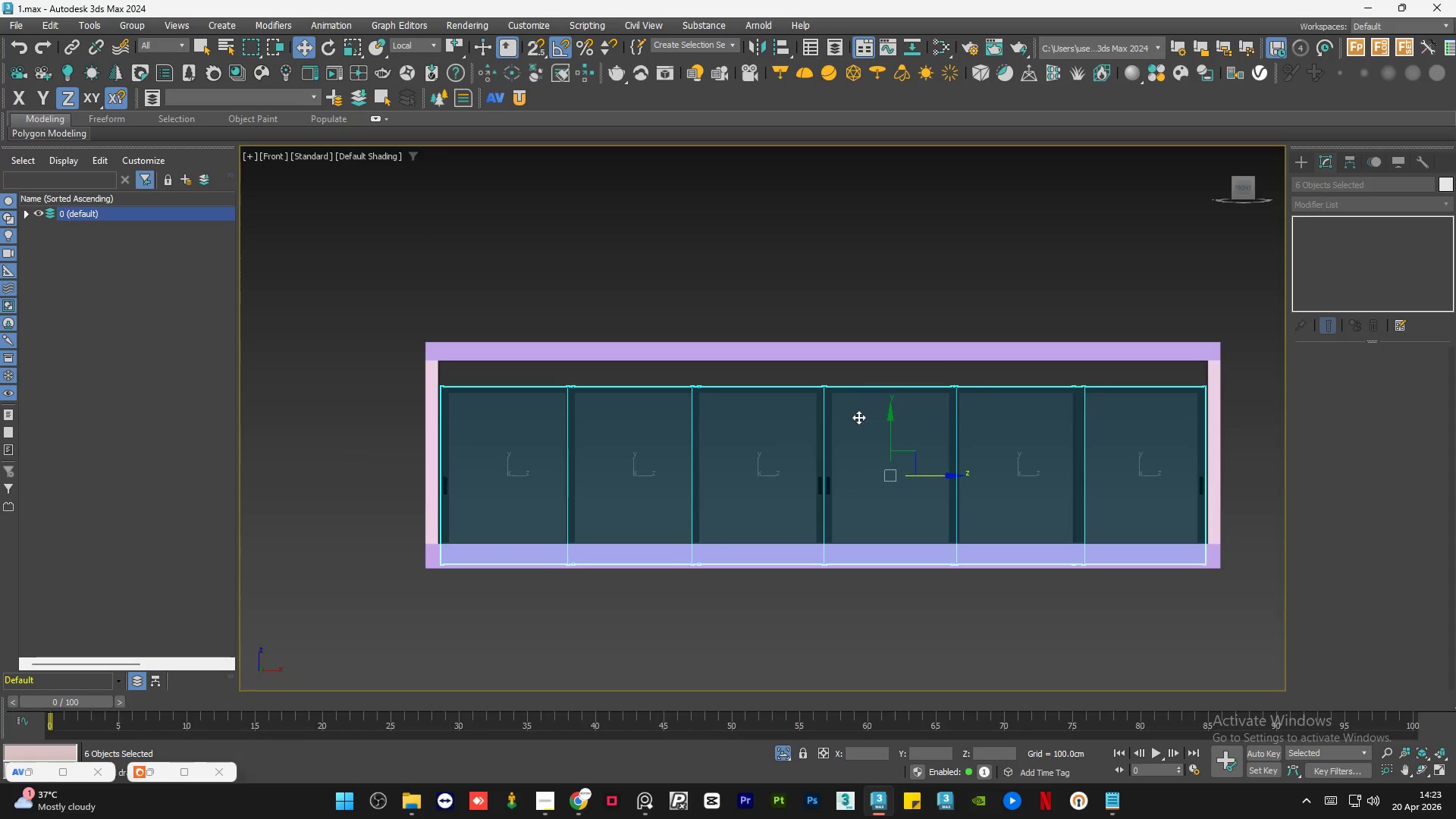 
left_click_drag(start_coordinate=[826, 416], to_coordinate=[829, 398])
 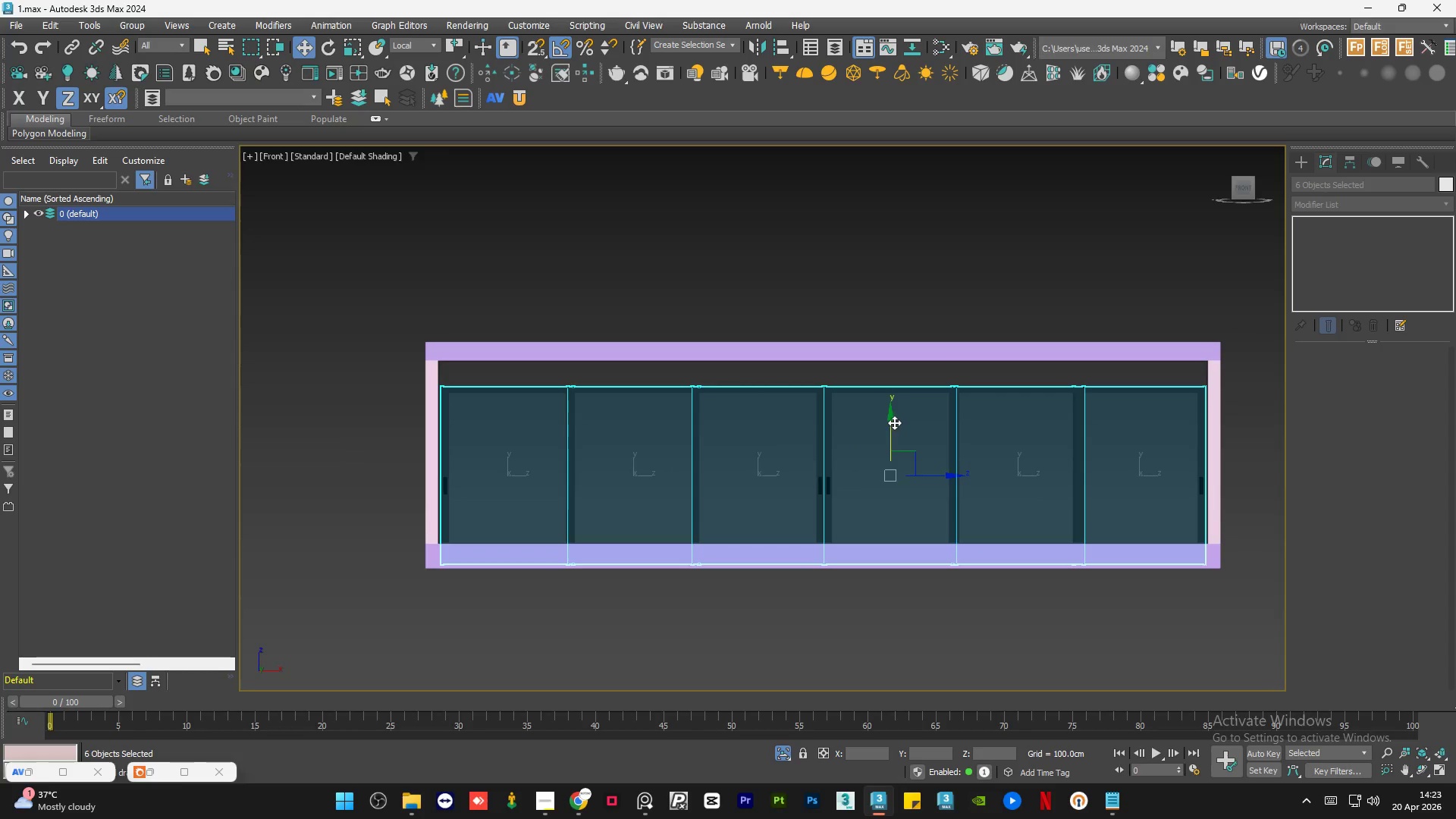 
left_click_drag(start_coordinate=[892, 422], to_coordinate=[894, 401])
 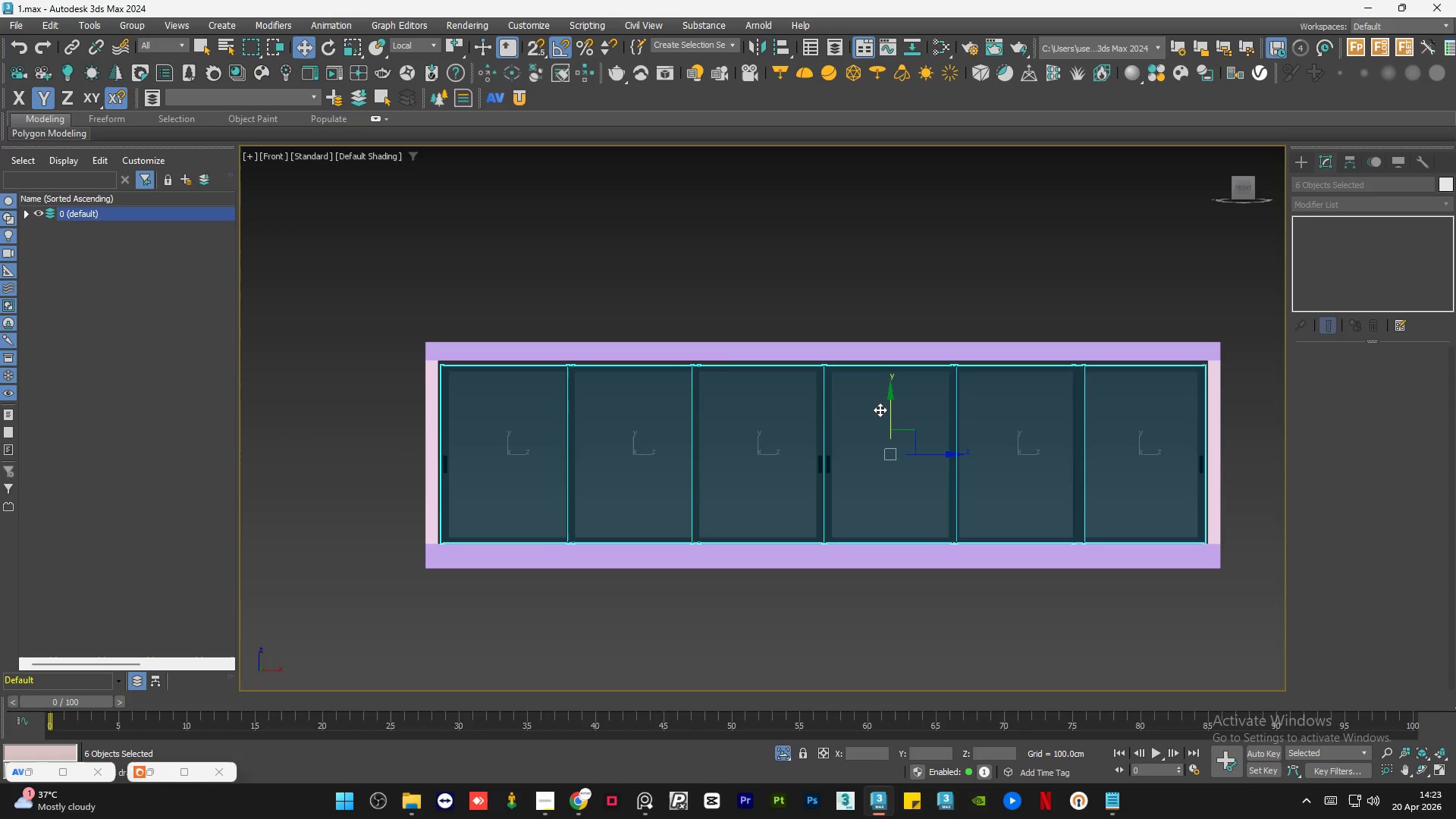 
left_click([814, 272])
 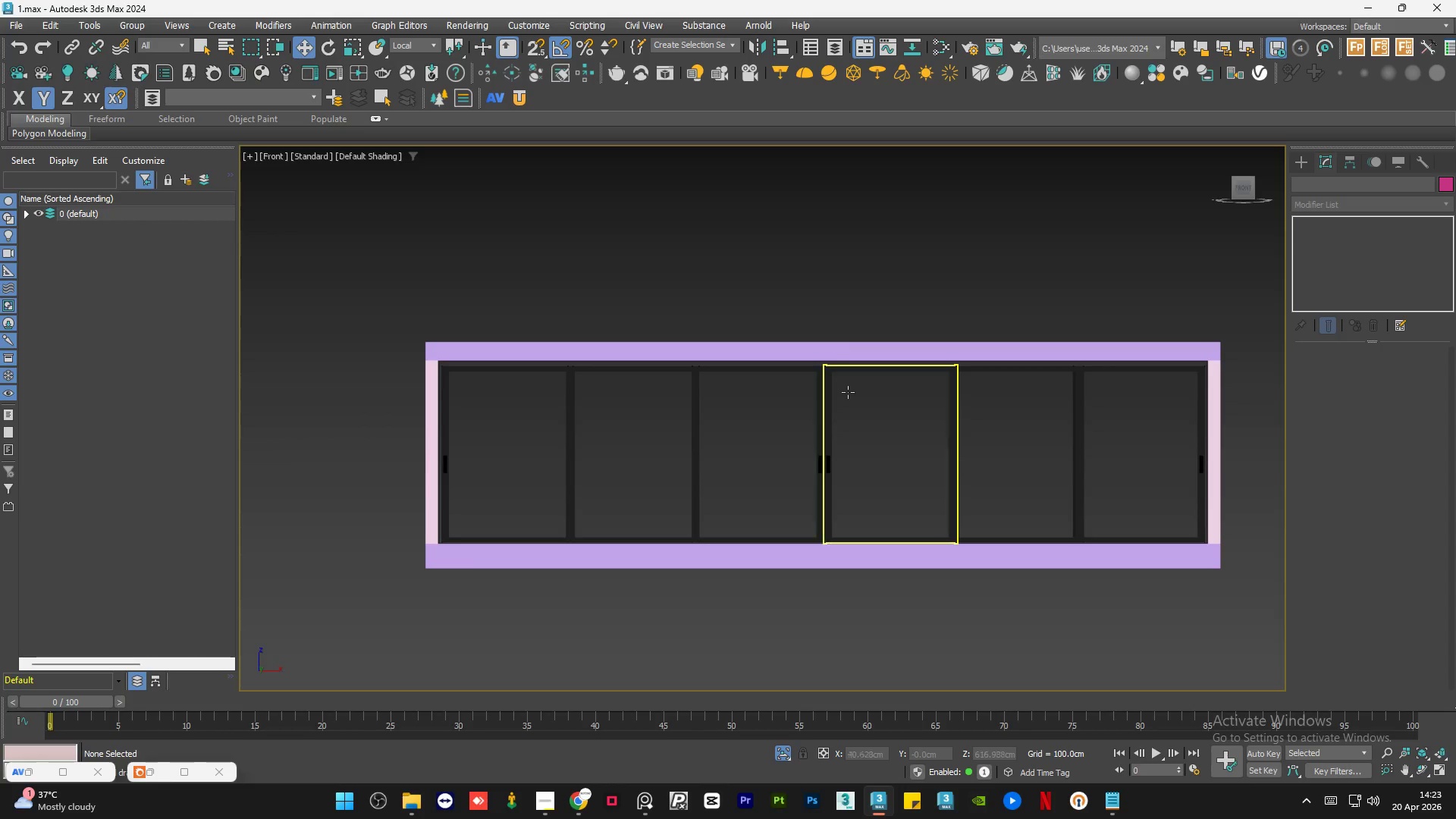 
scroll: coordinate [822, 468], scroll_direction: up, amount: 6.0
 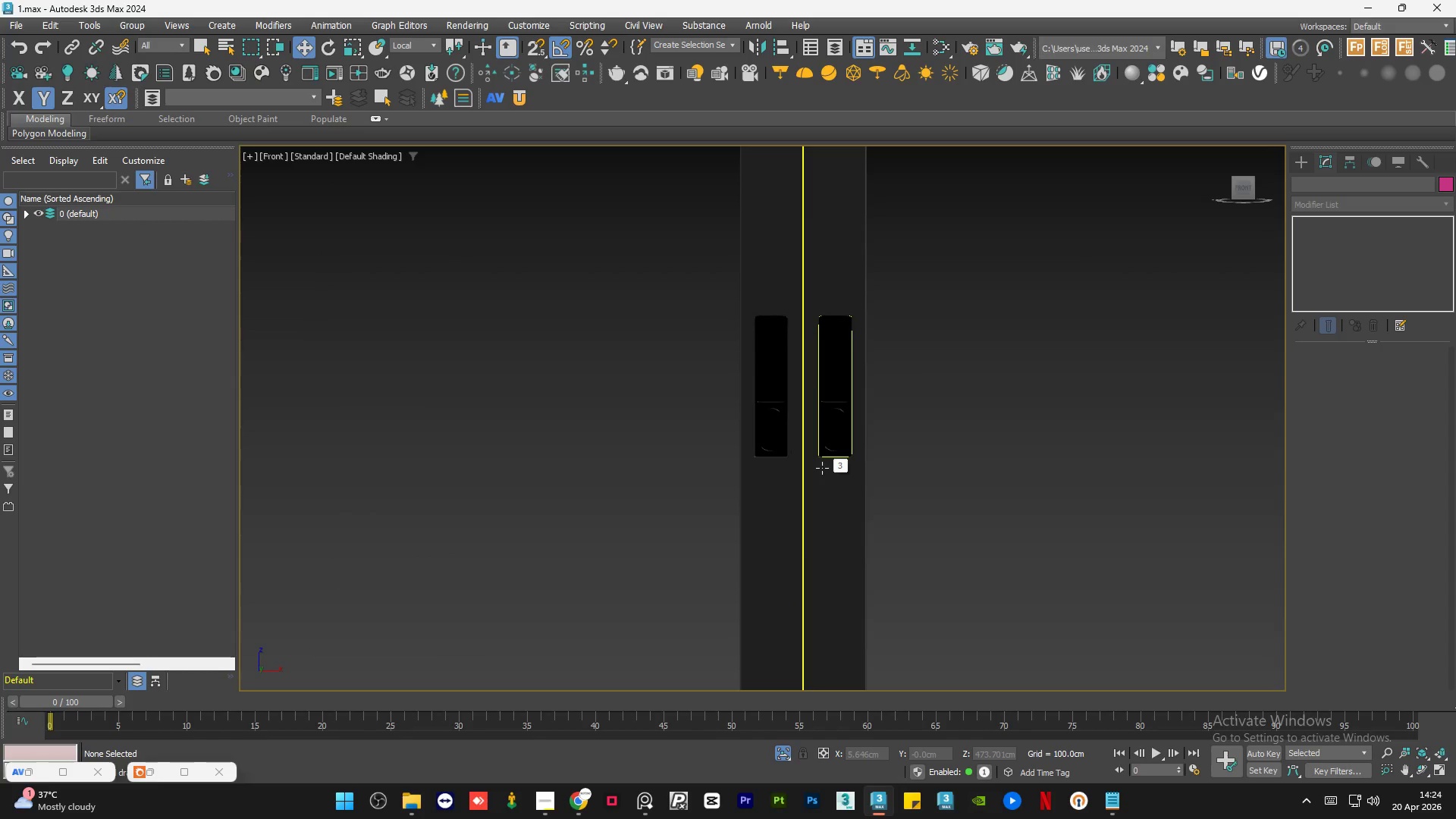 
scroll: coordinate [822, 468], scroll_direction: down, amount: 1.0
 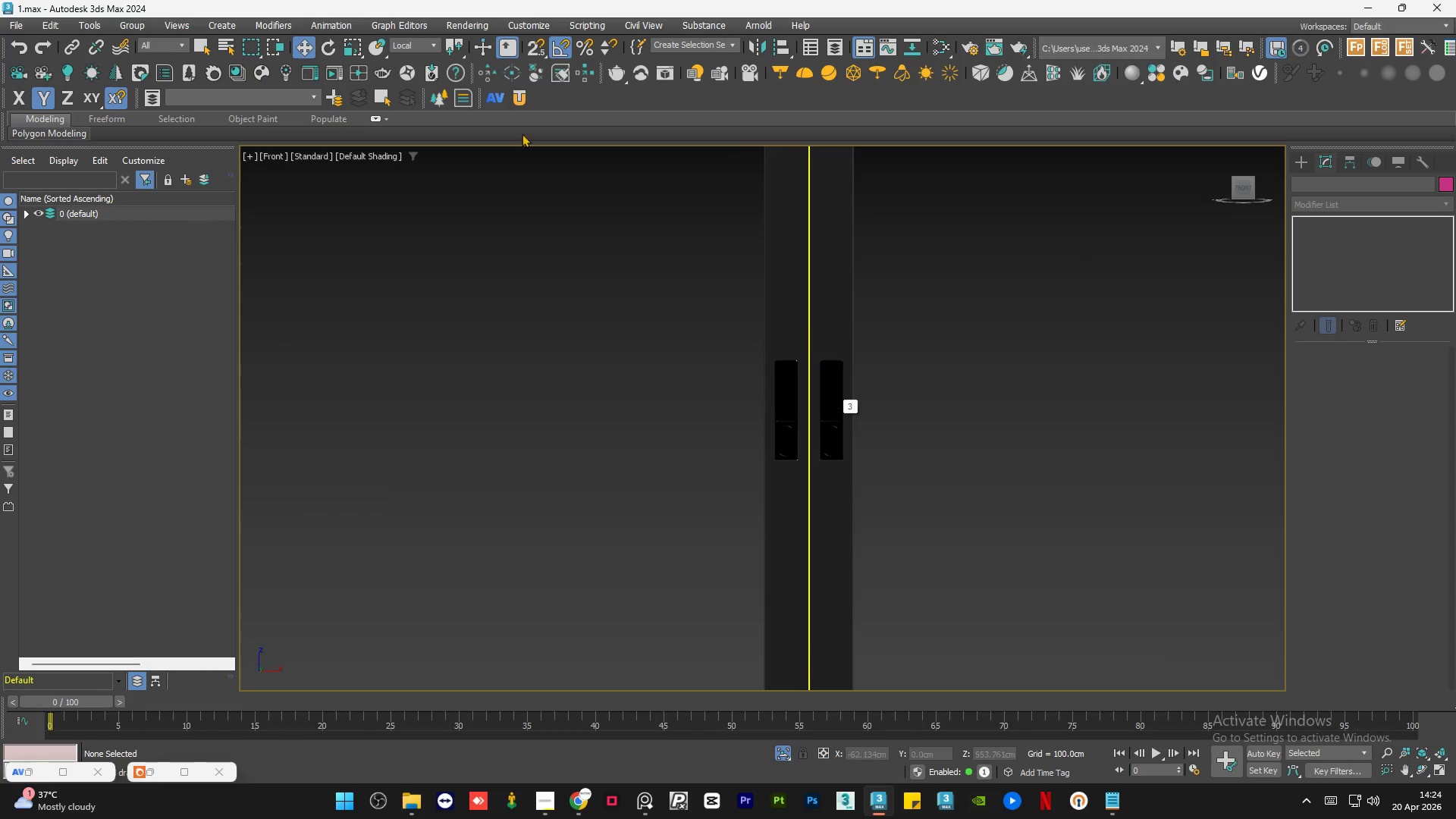 
left_click([416, 39])
 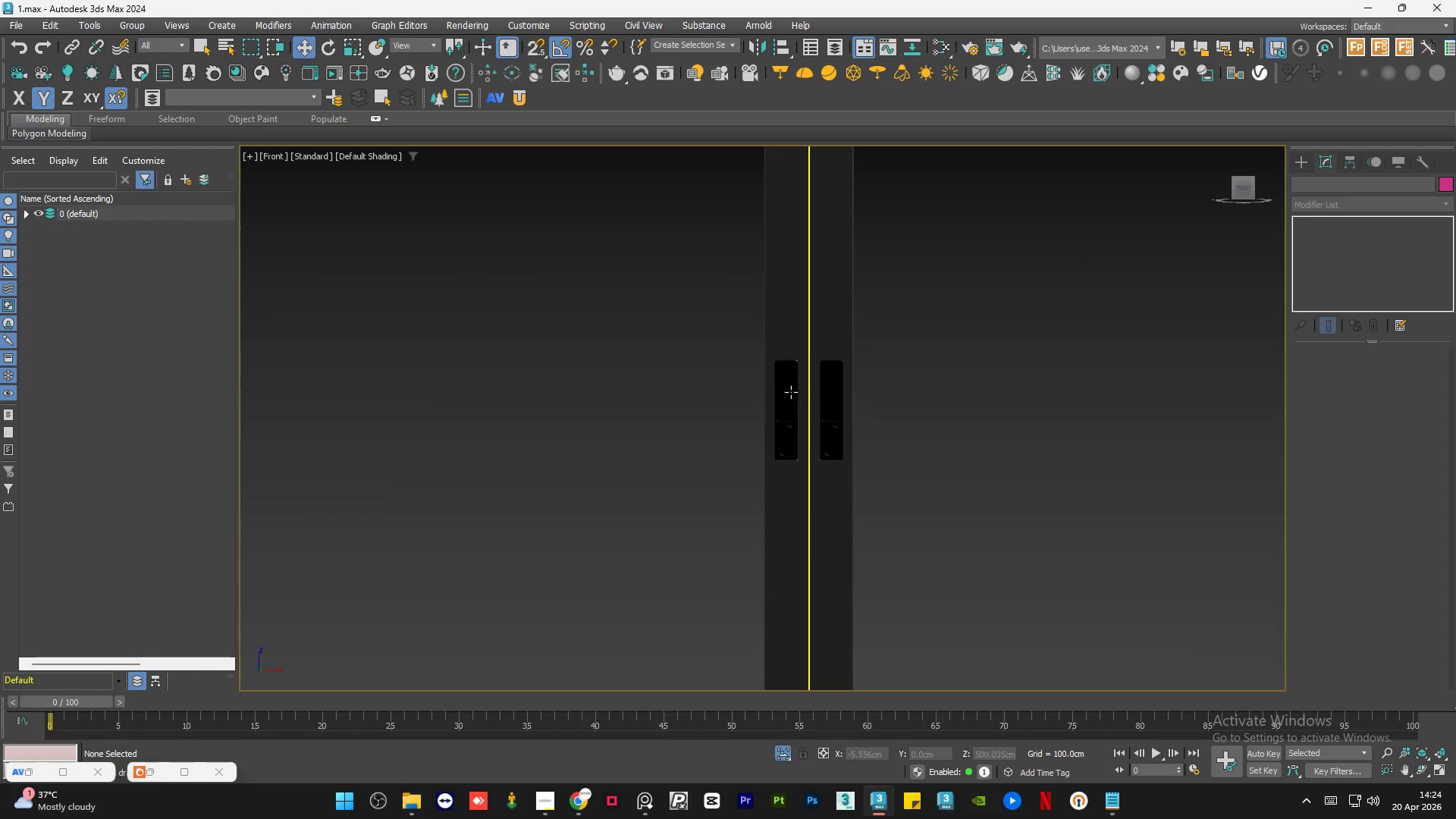 
left_click([830, 418])
 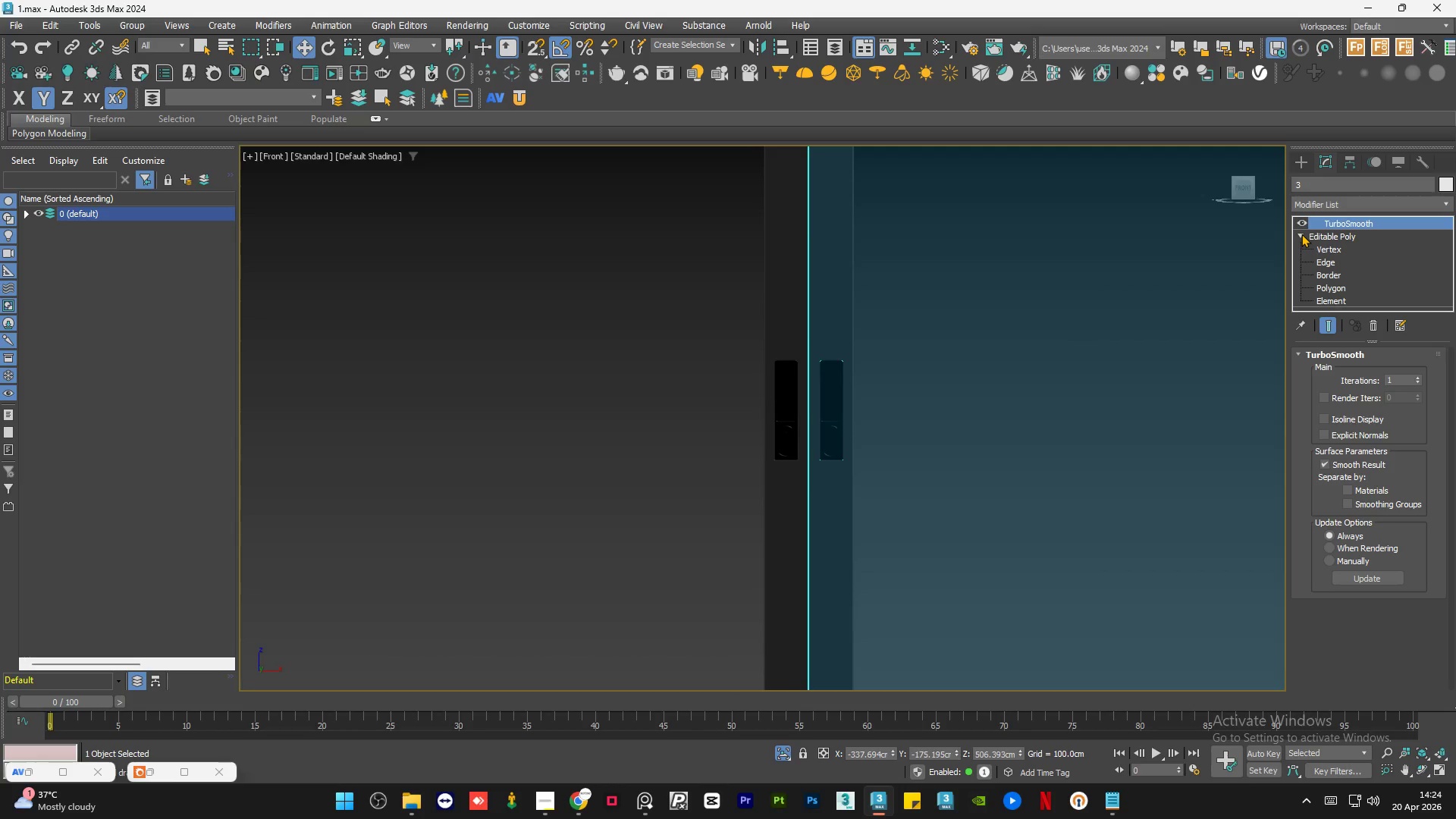 
left_click([1319, 246])
 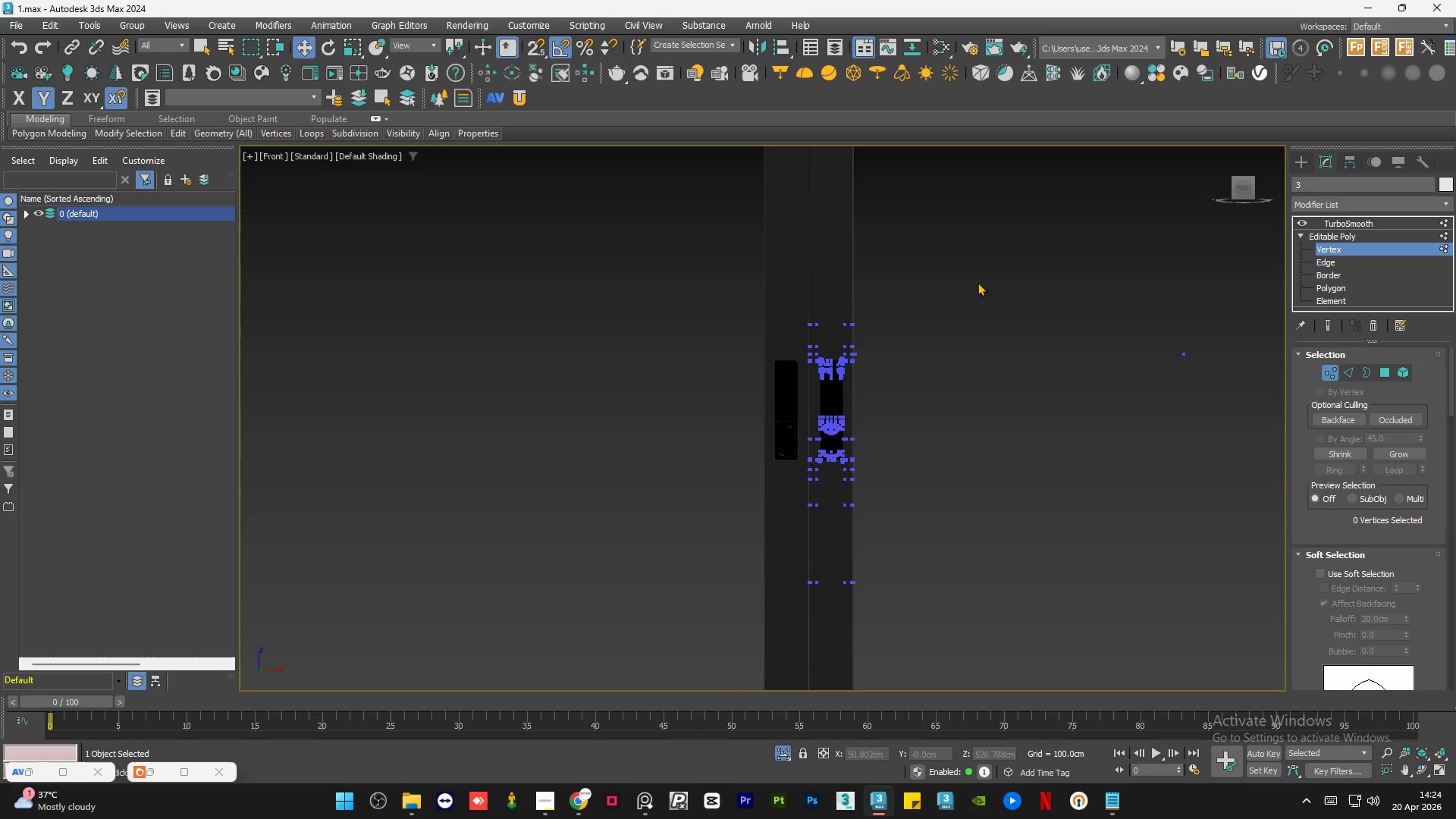 
left_click_drag(start_coordinate=[974, 259], to_coordinate=[719, 631])
 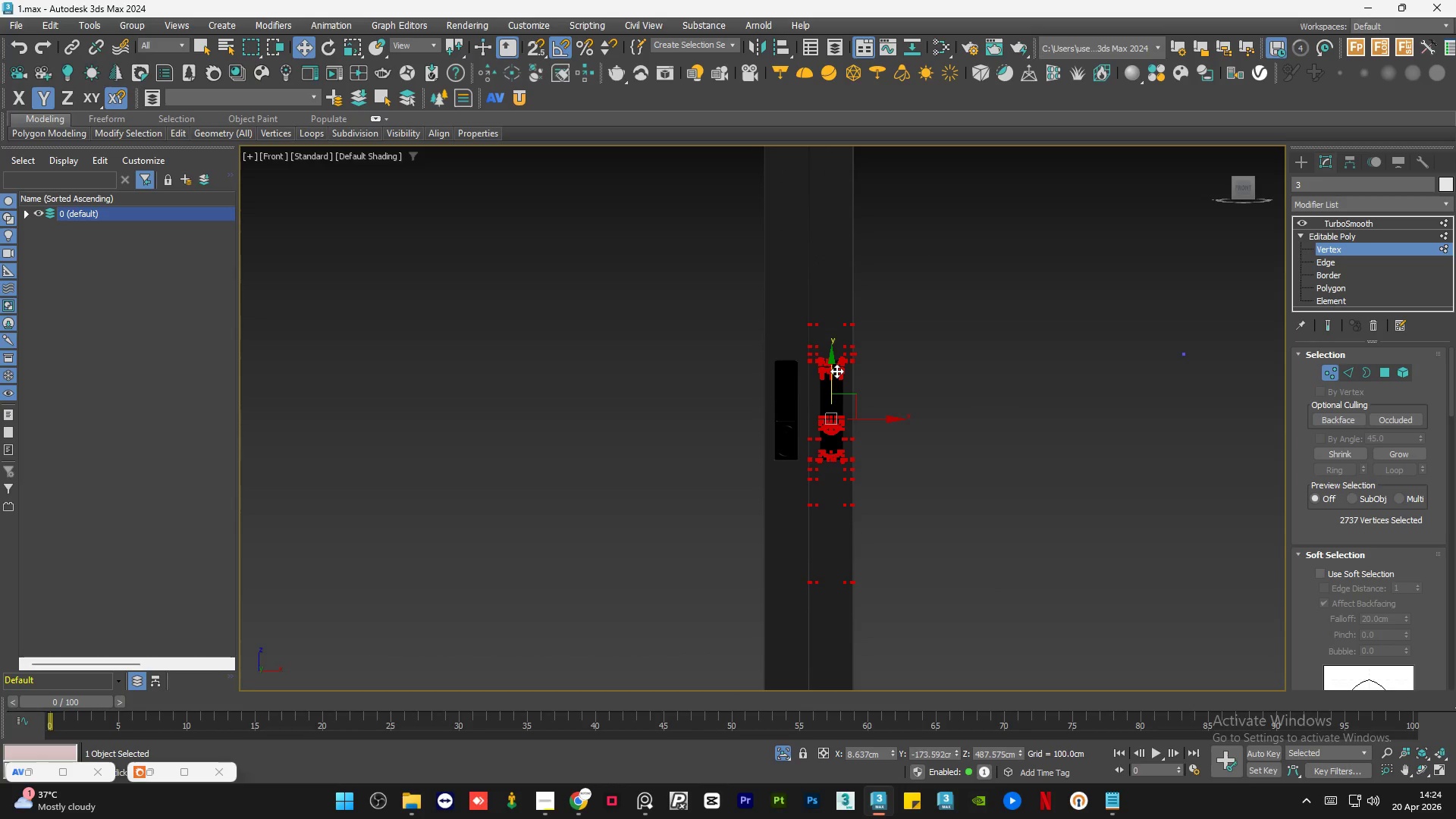 
left_click_drag(start_coordinate=[836, 371], to_coordinate=[844, 502])
 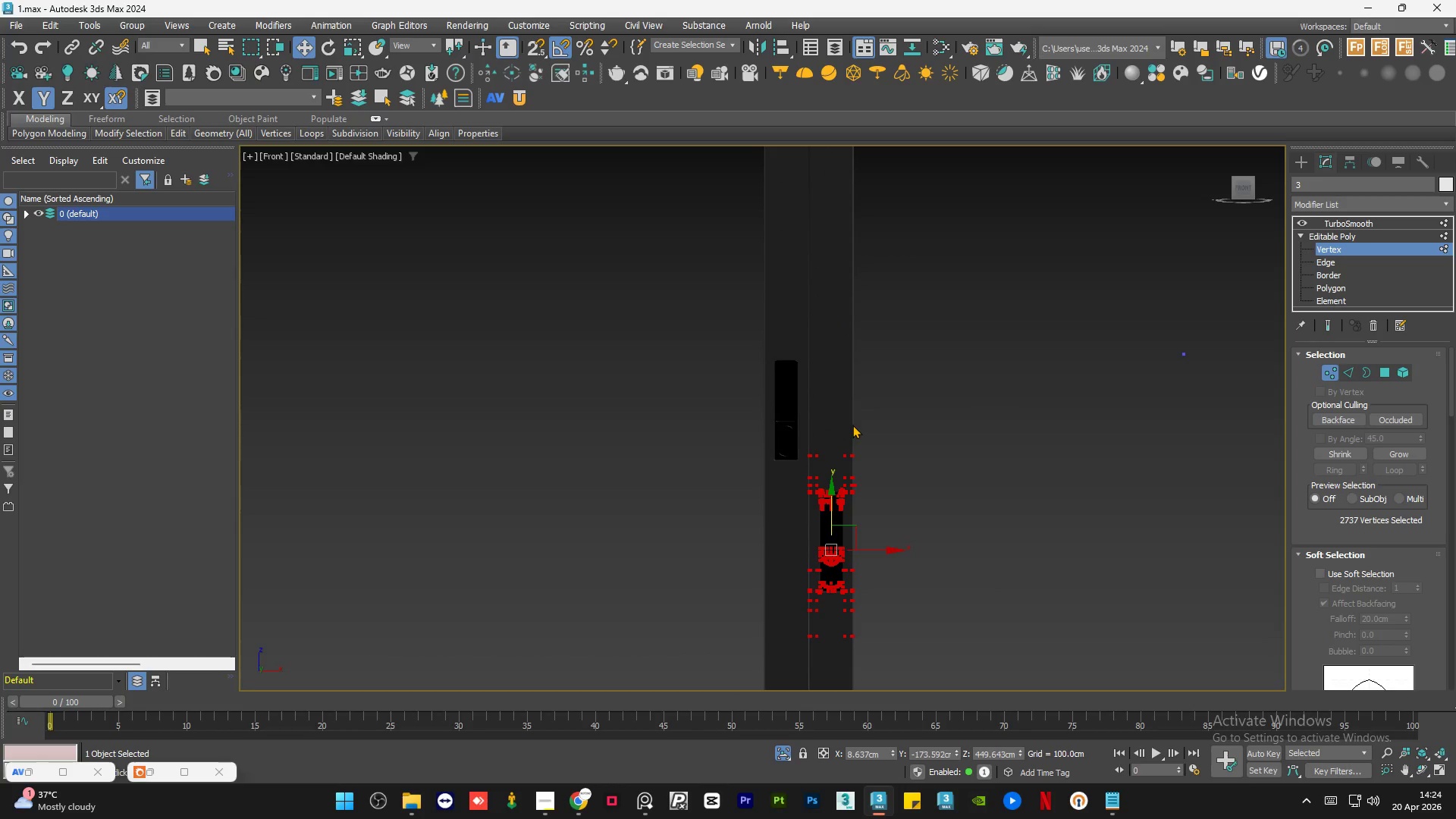 
key(Control+Z)
 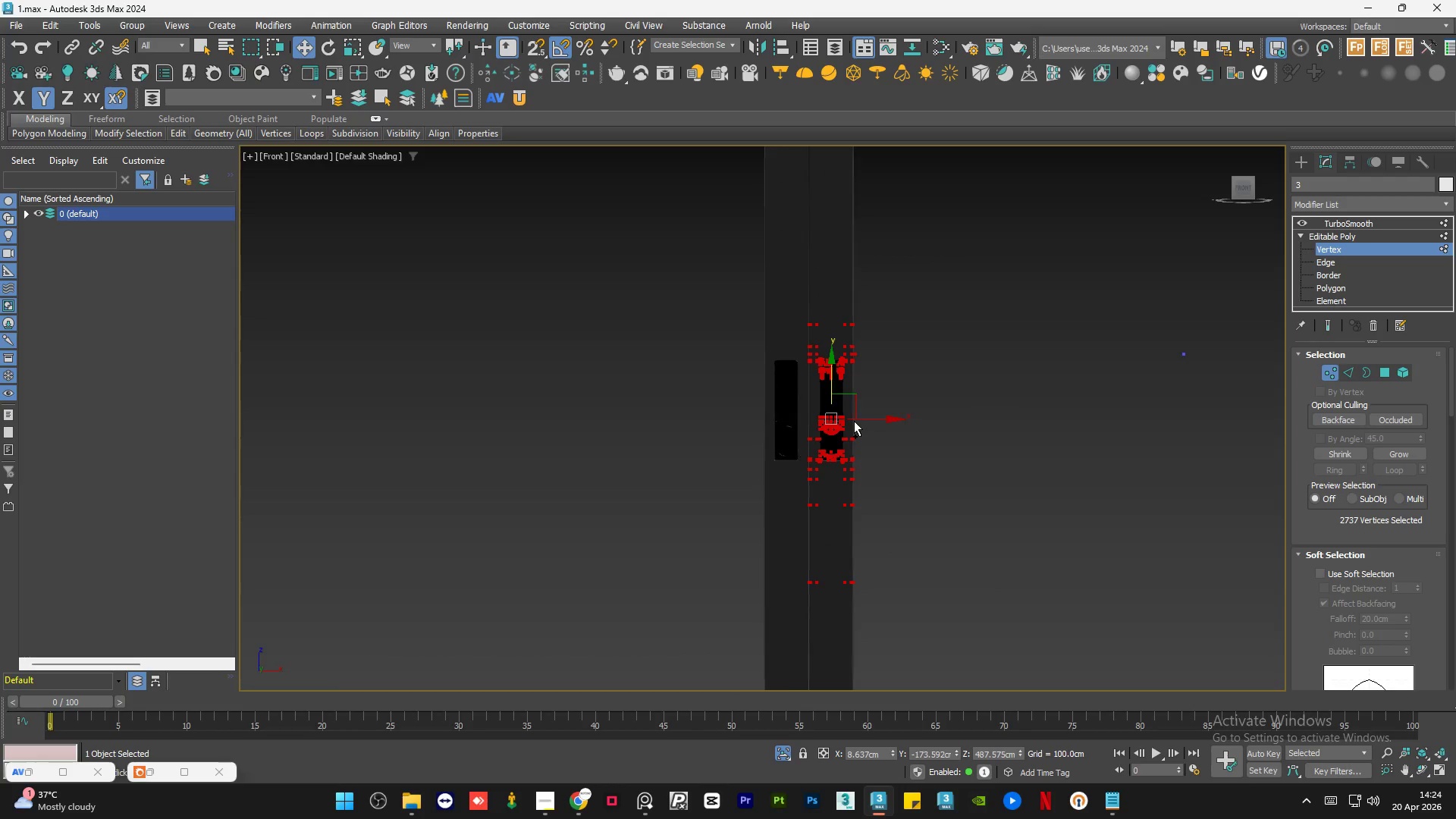 
scroll: coordinate [854, 421], scroll_direction: down, amount: 6.0
 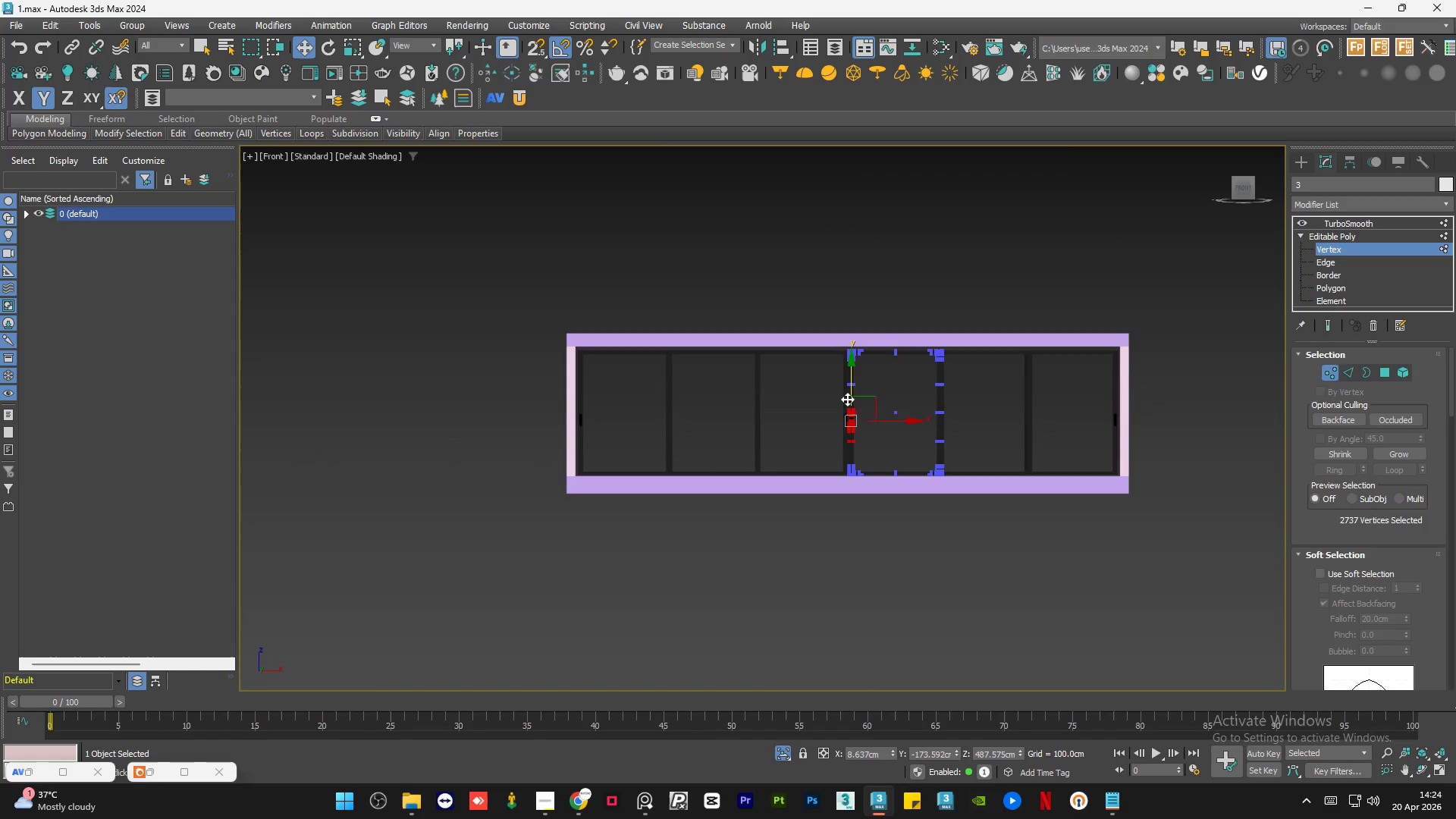 
scroll: coordinate [847, 399], scroll_direction: up, amount: 1.0
 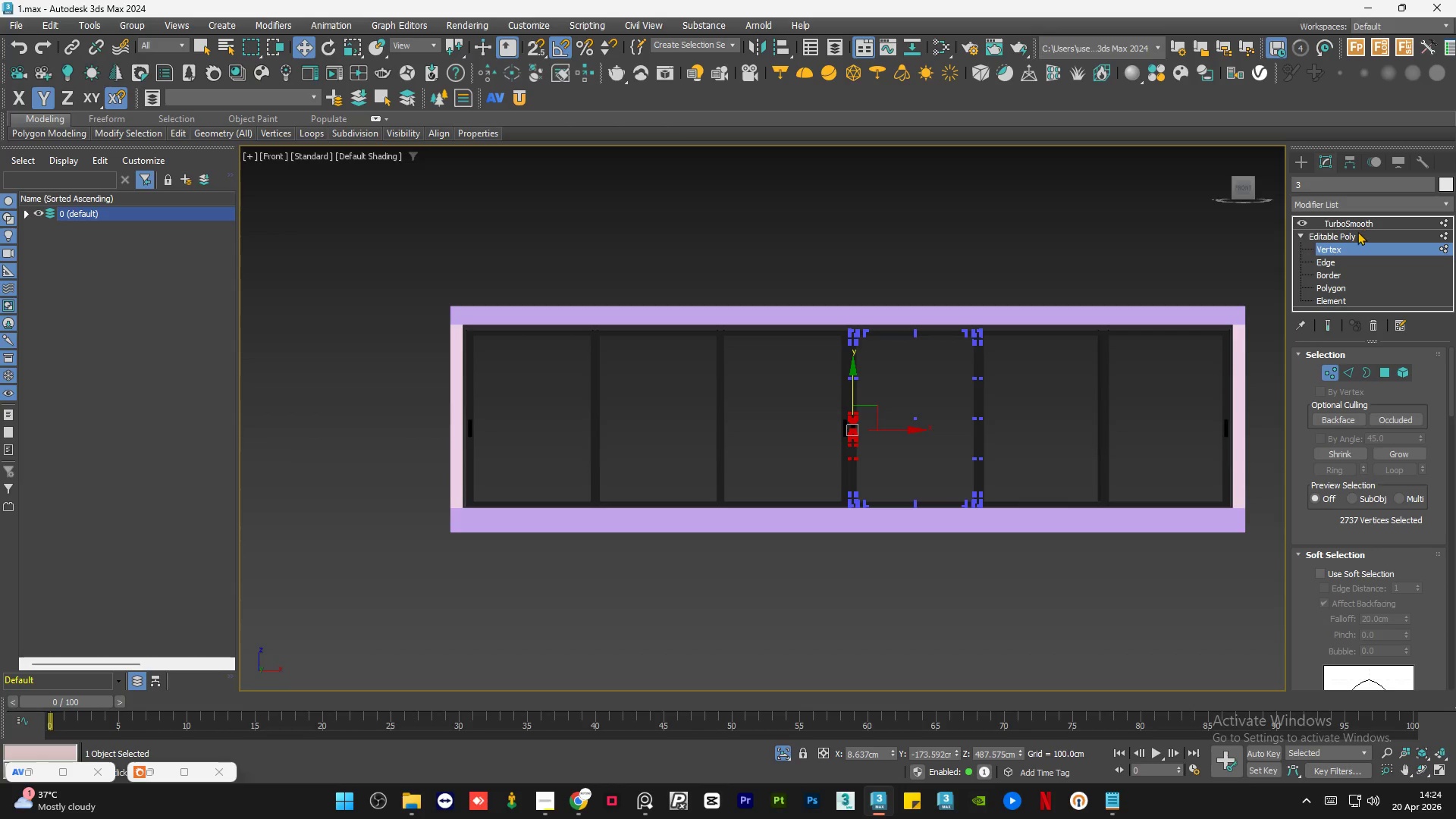 
double_click([1341, 221])
 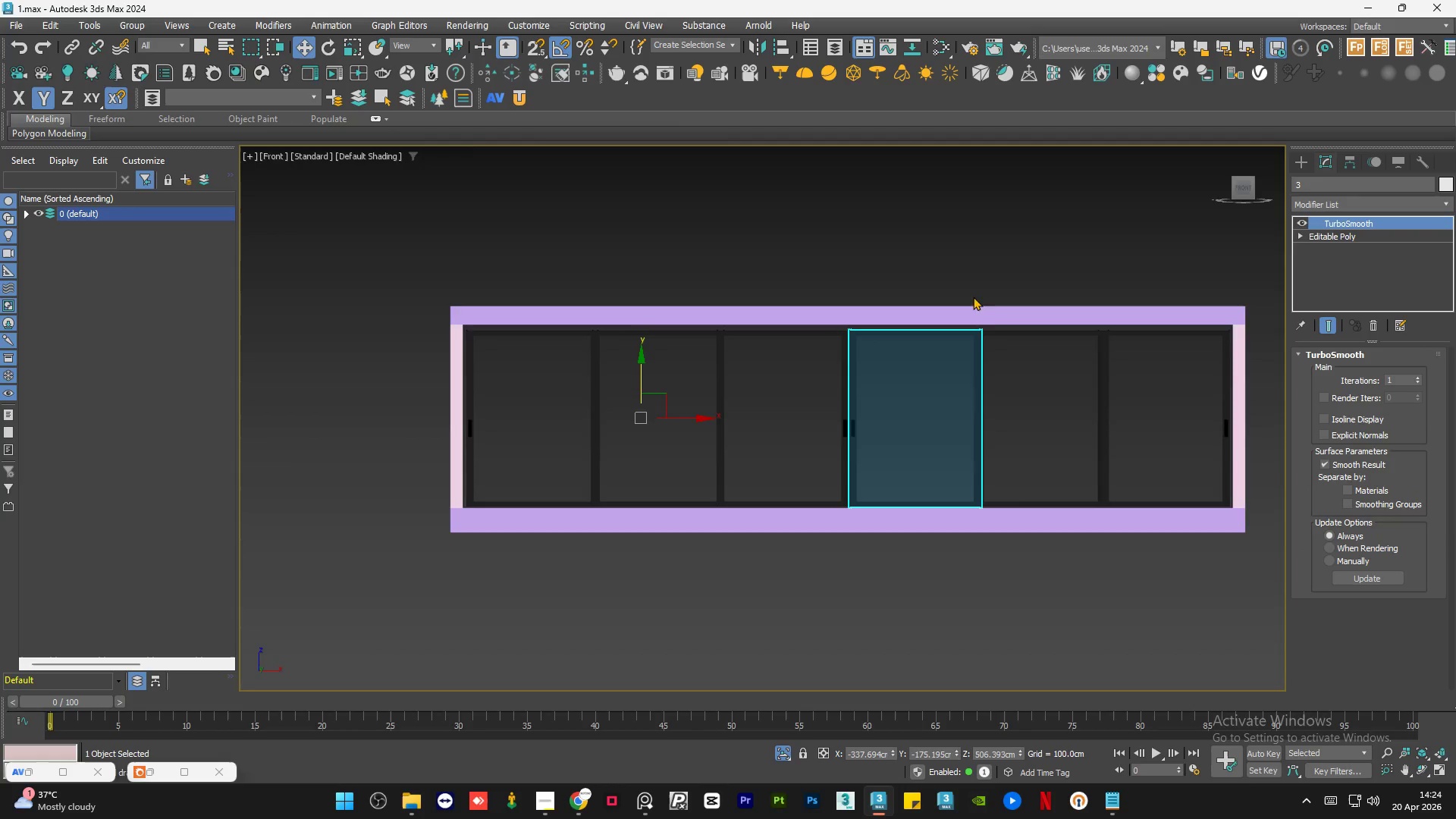 
scroll: coordinate [983, 340], scroll_direction: none, amount: 0.0
 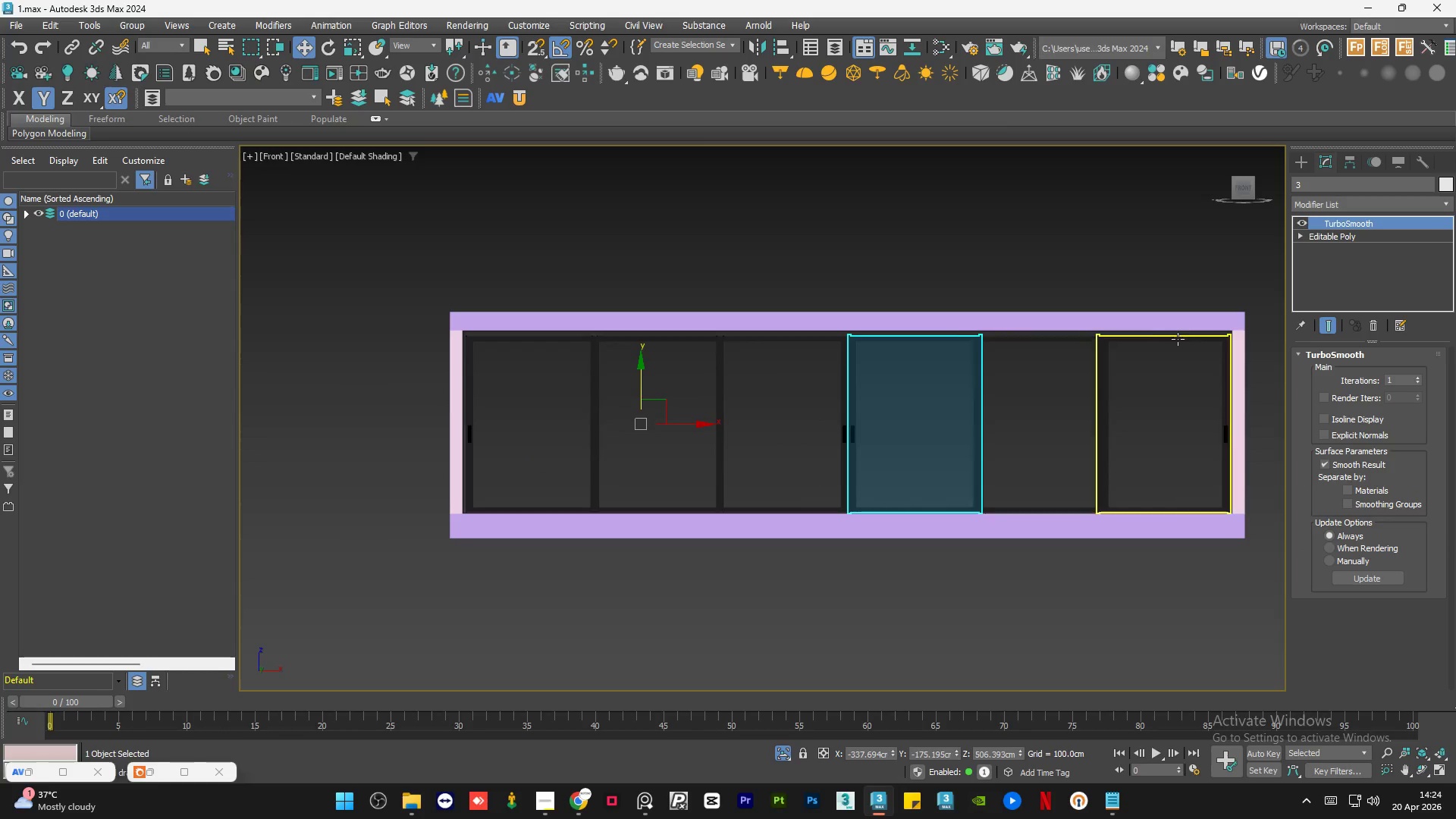 
left_click([1182, 338])
 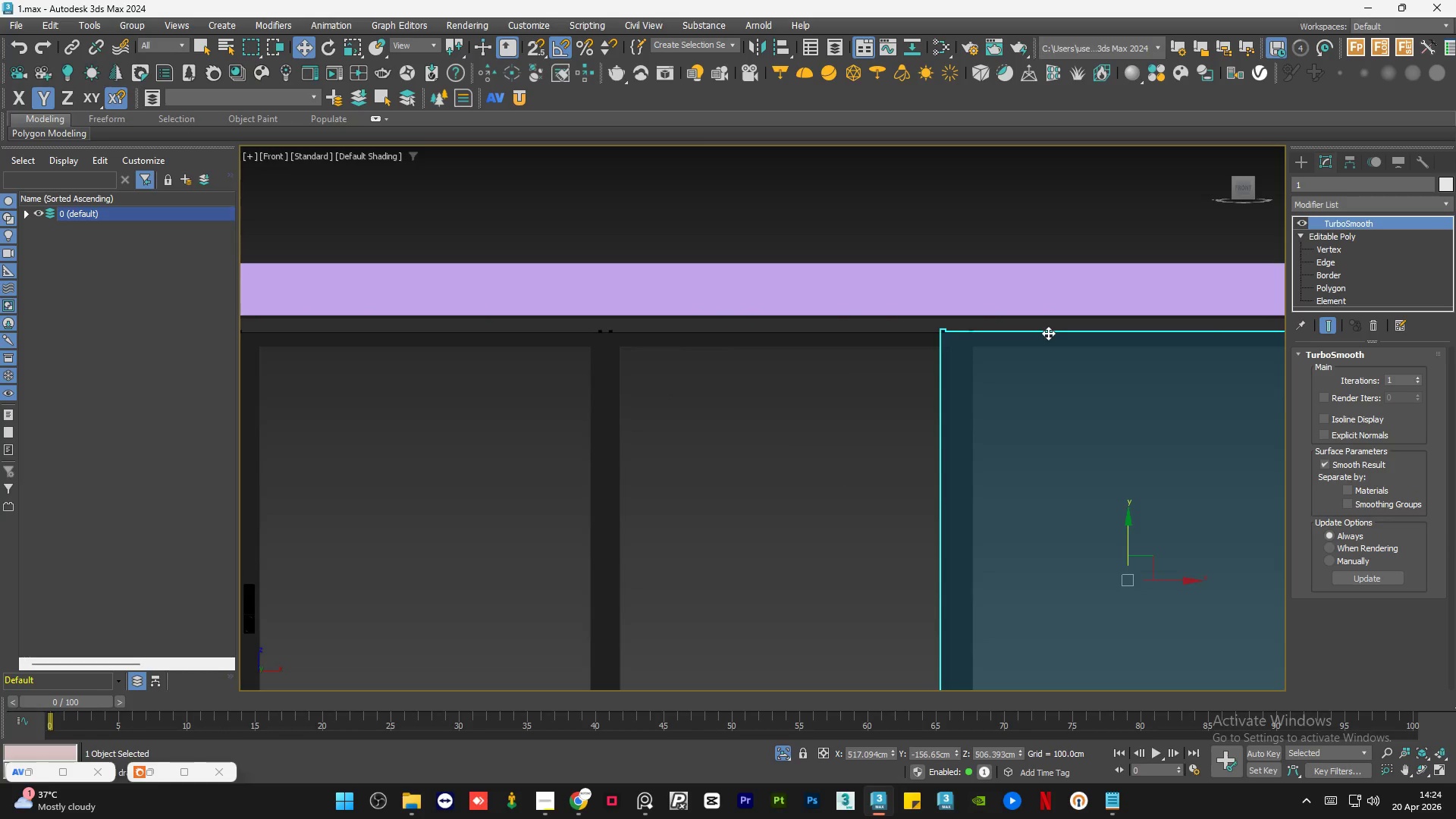 
scroll: coordinate [1182, 338], scroll_direction: up, amount: 3.0
 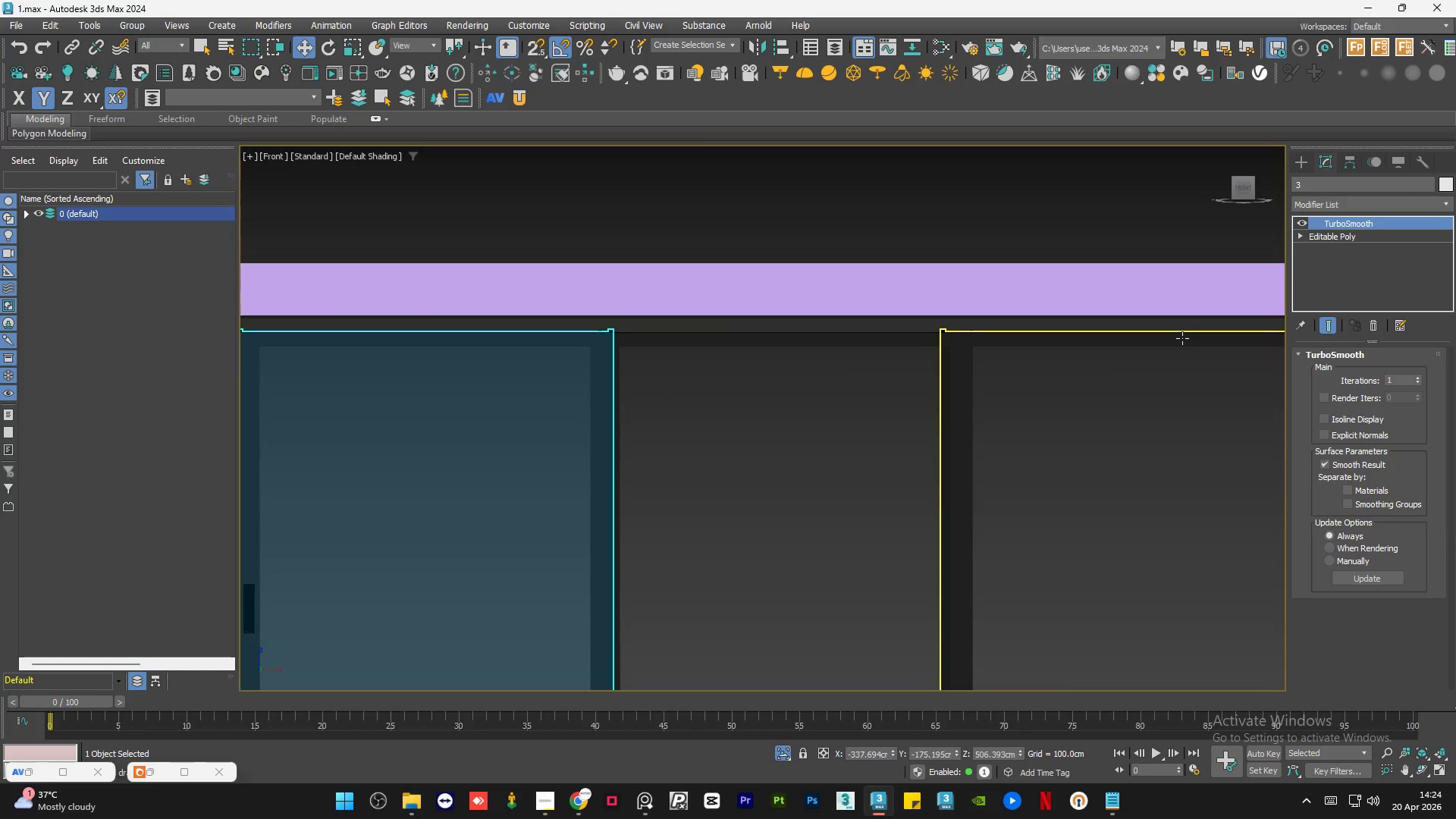 
hold_key(key=ControlLeft, duration=0.52)
left_click([881, 392])
 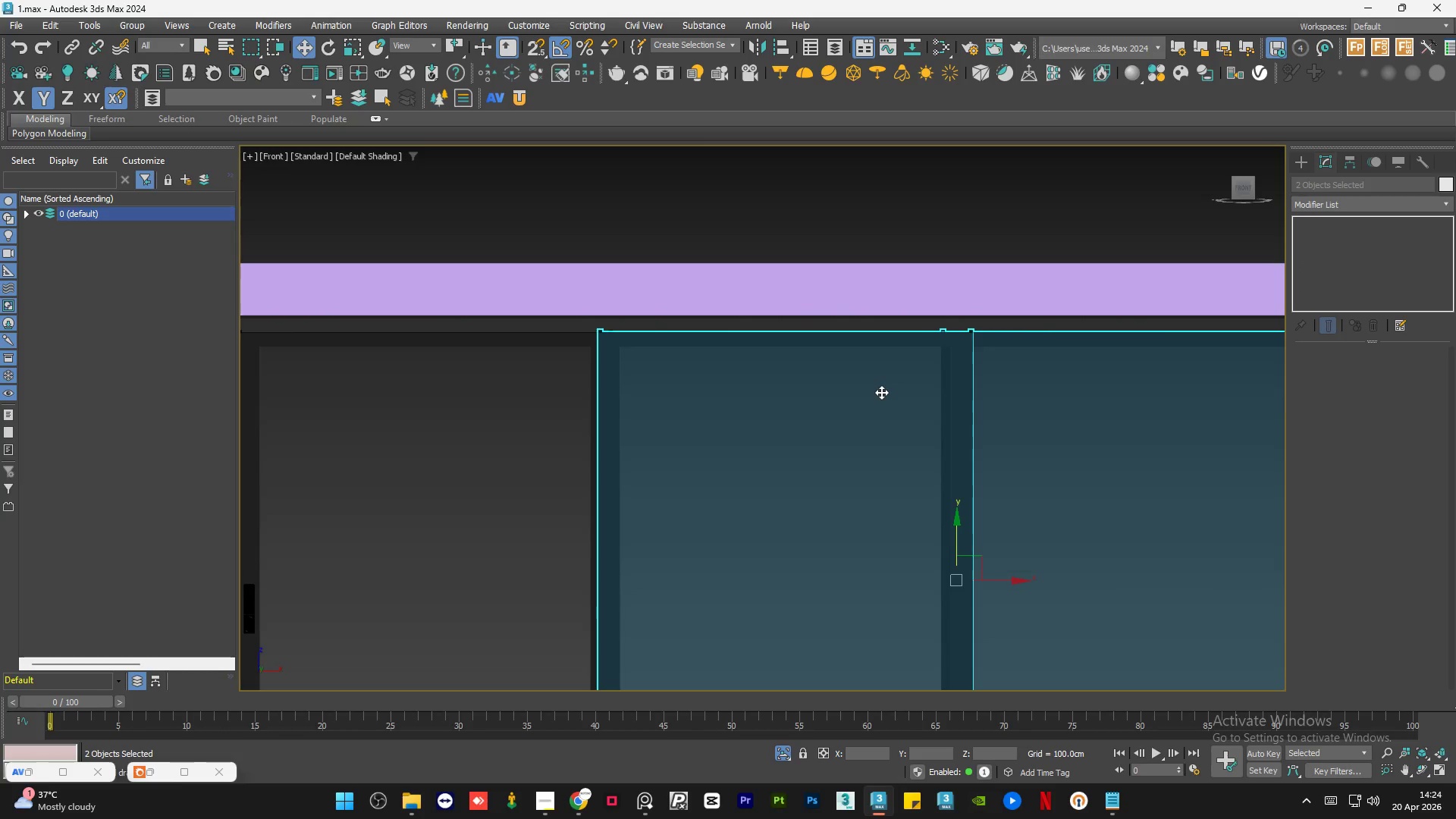 
scroll: coordinate [881, 392], scroll_direction: down, amount: 4.0
 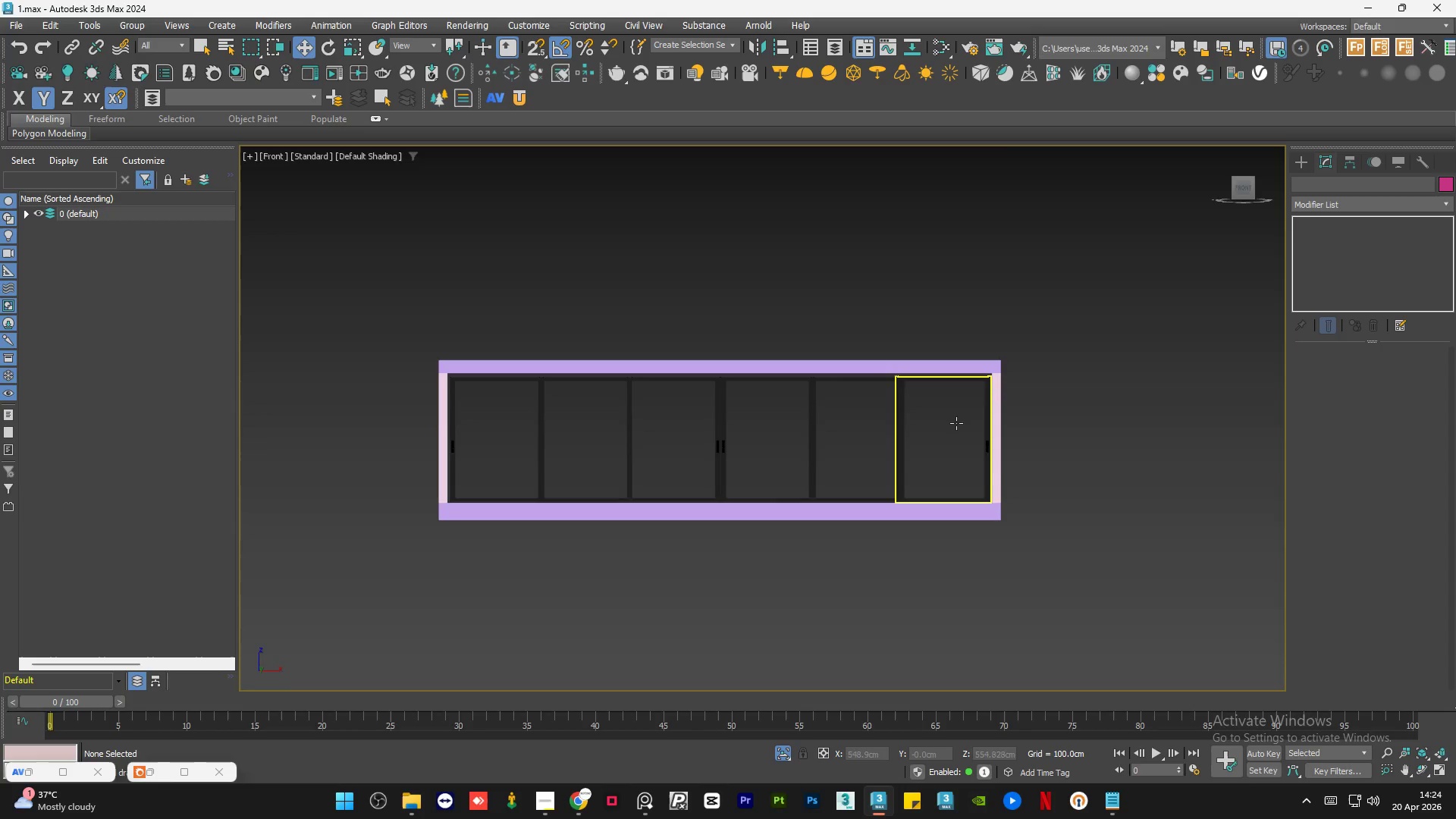 
scroll: coordinate [956, 425], scroll_direction: up, amount: 3.0
 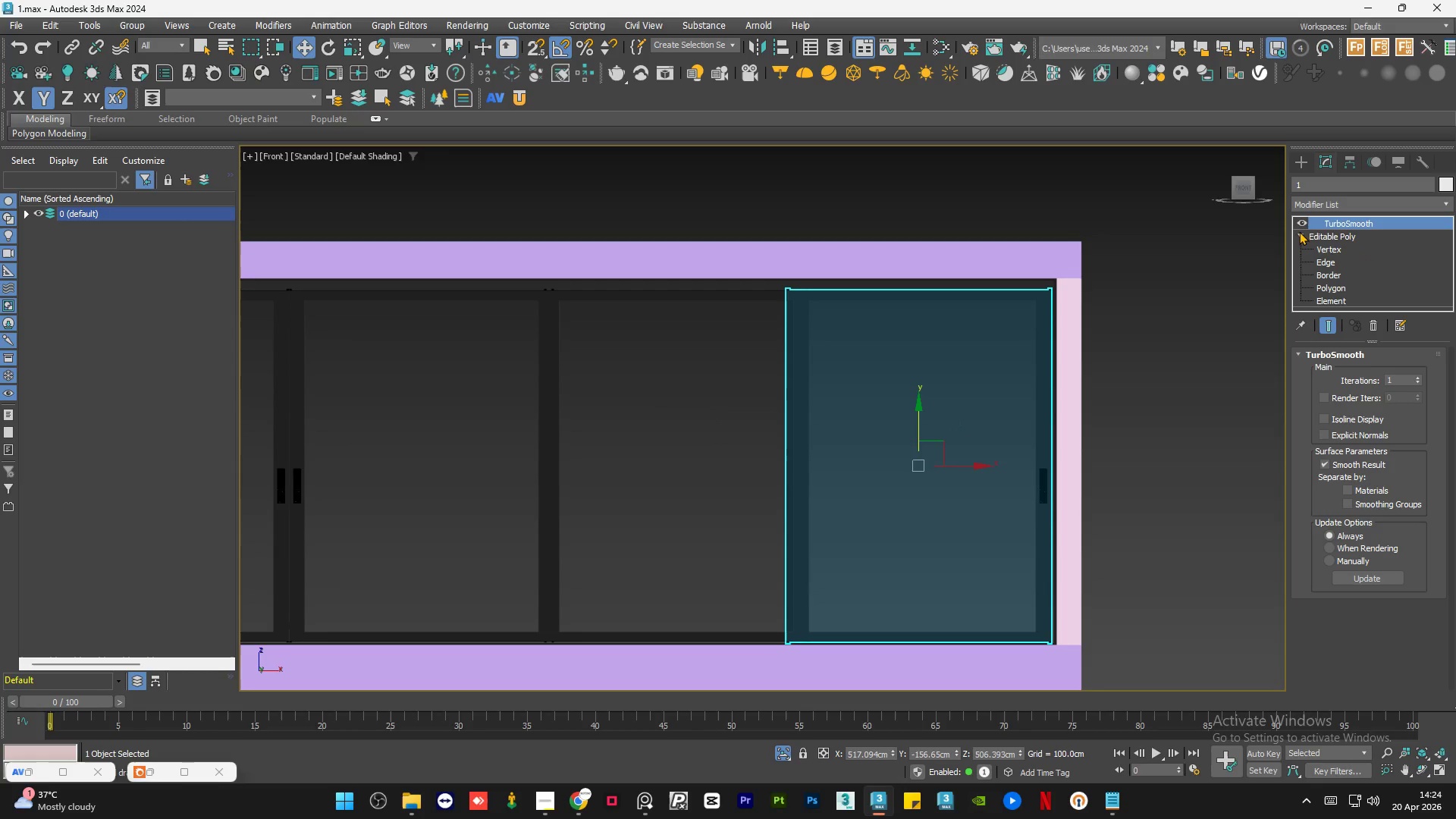 
left_click([1300, 234])
 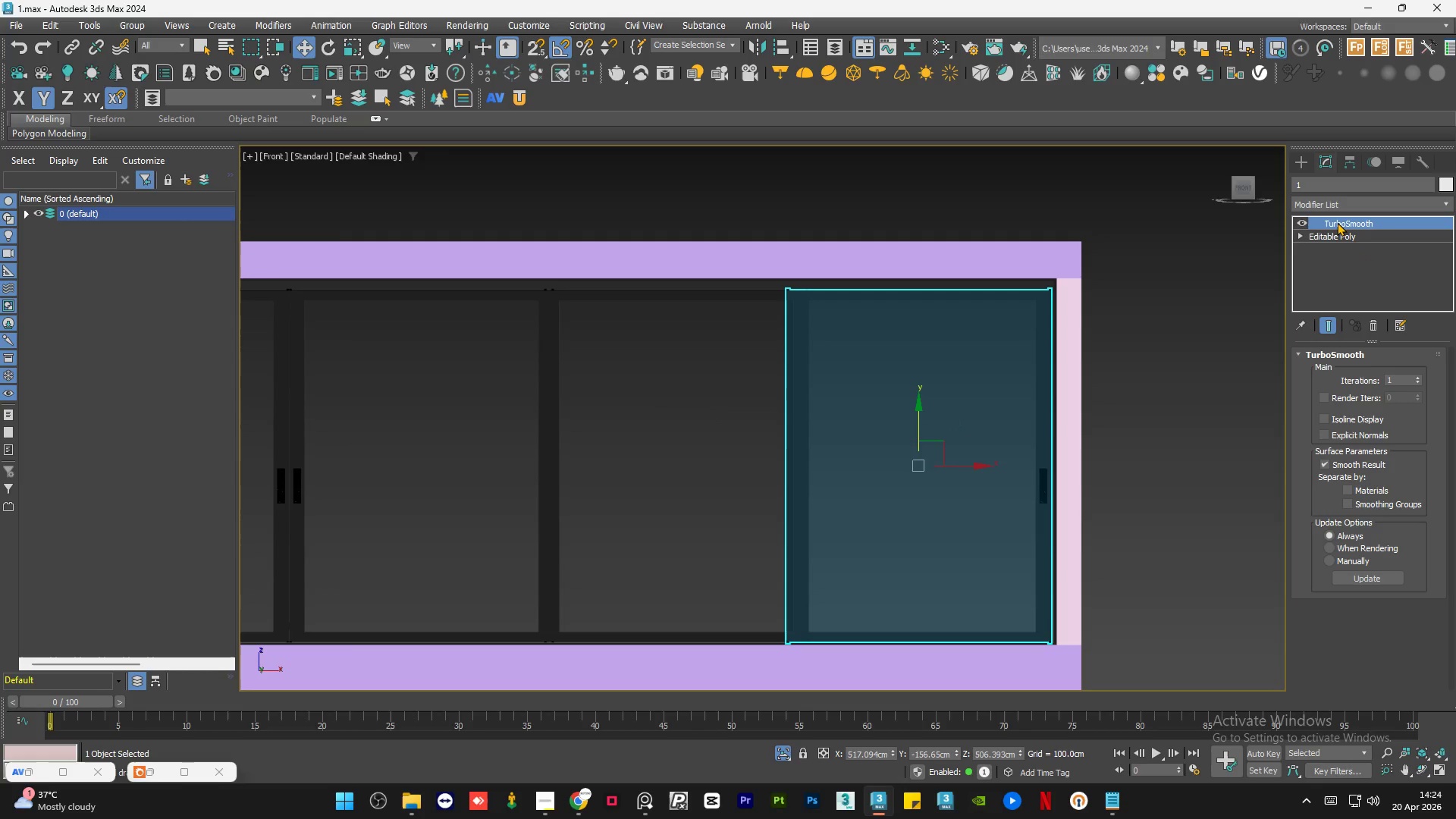 
right_click([1337, 222])
 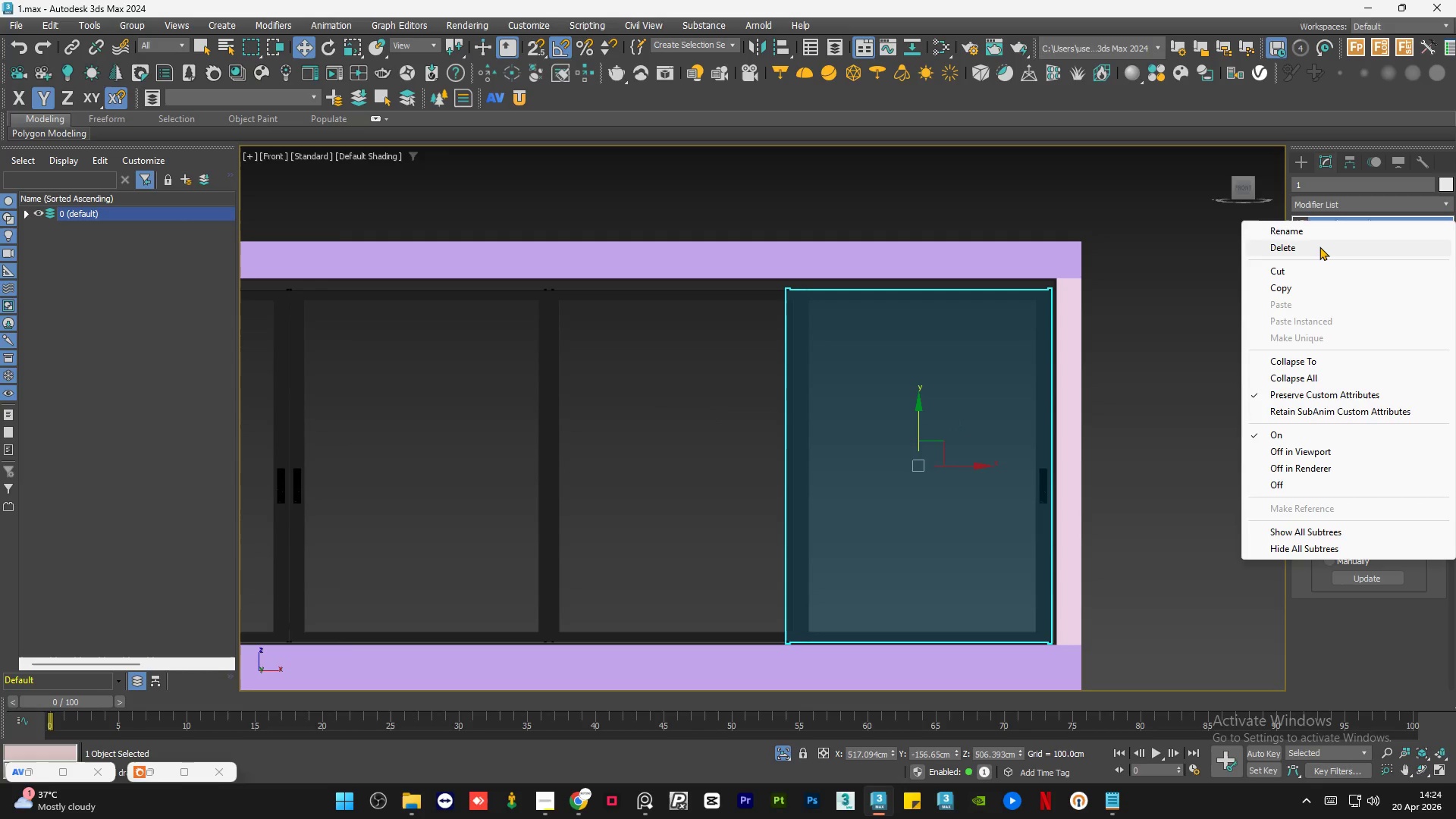 
left_click([1320, 246])
 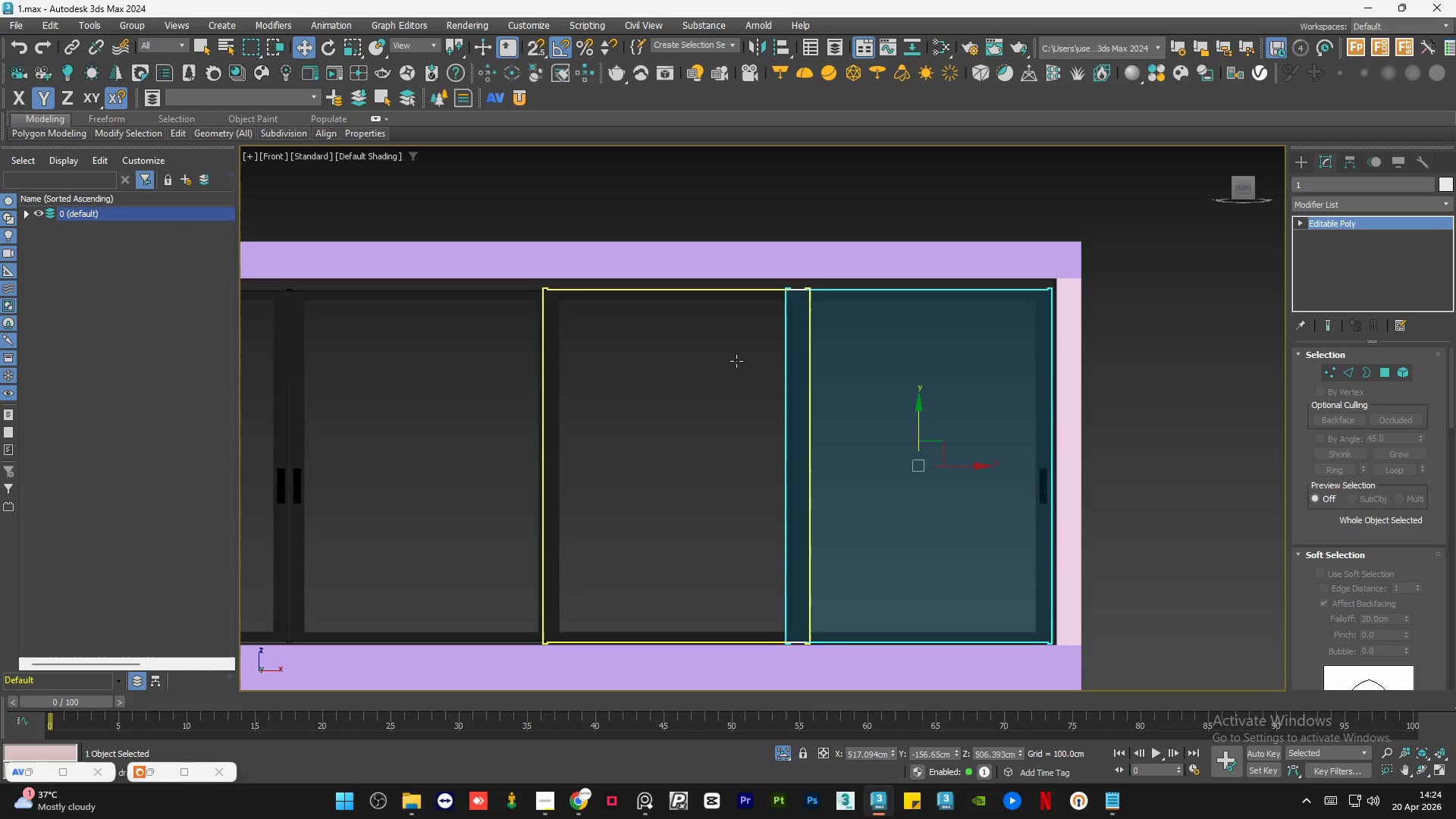 
left_click([710, 371])
 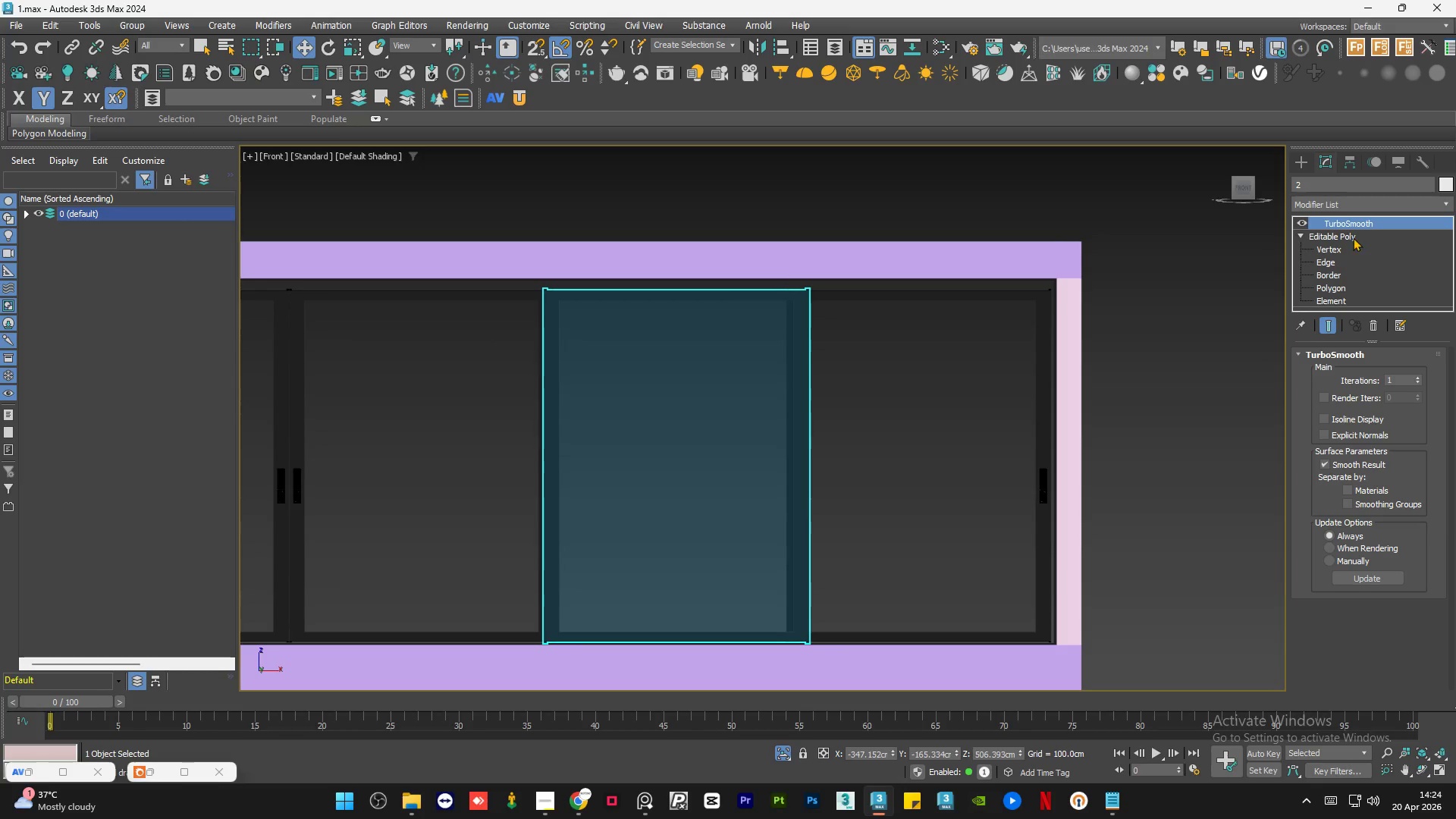 
right_click([1364, 221])
 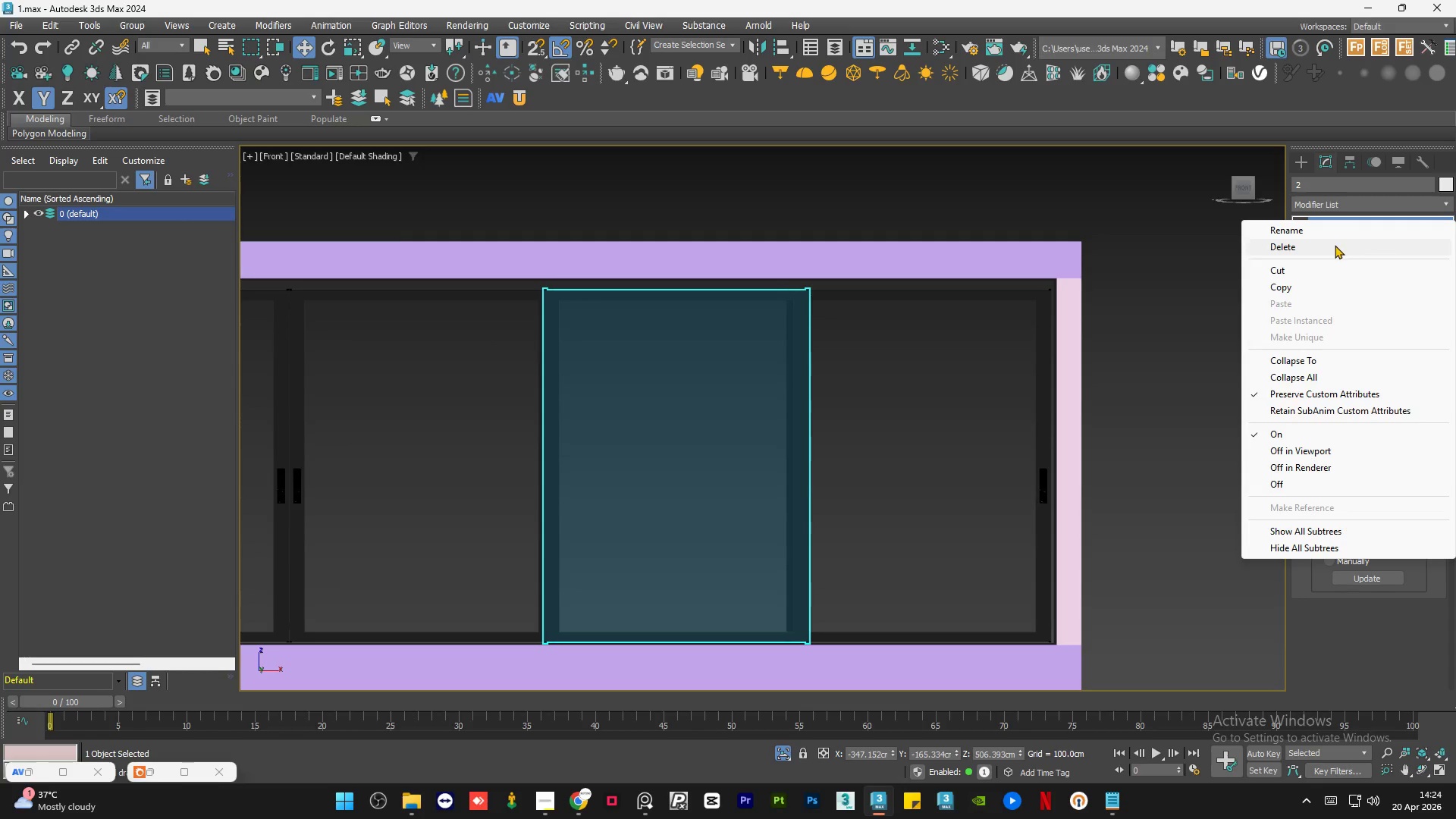 
left_click([1335, 245])
 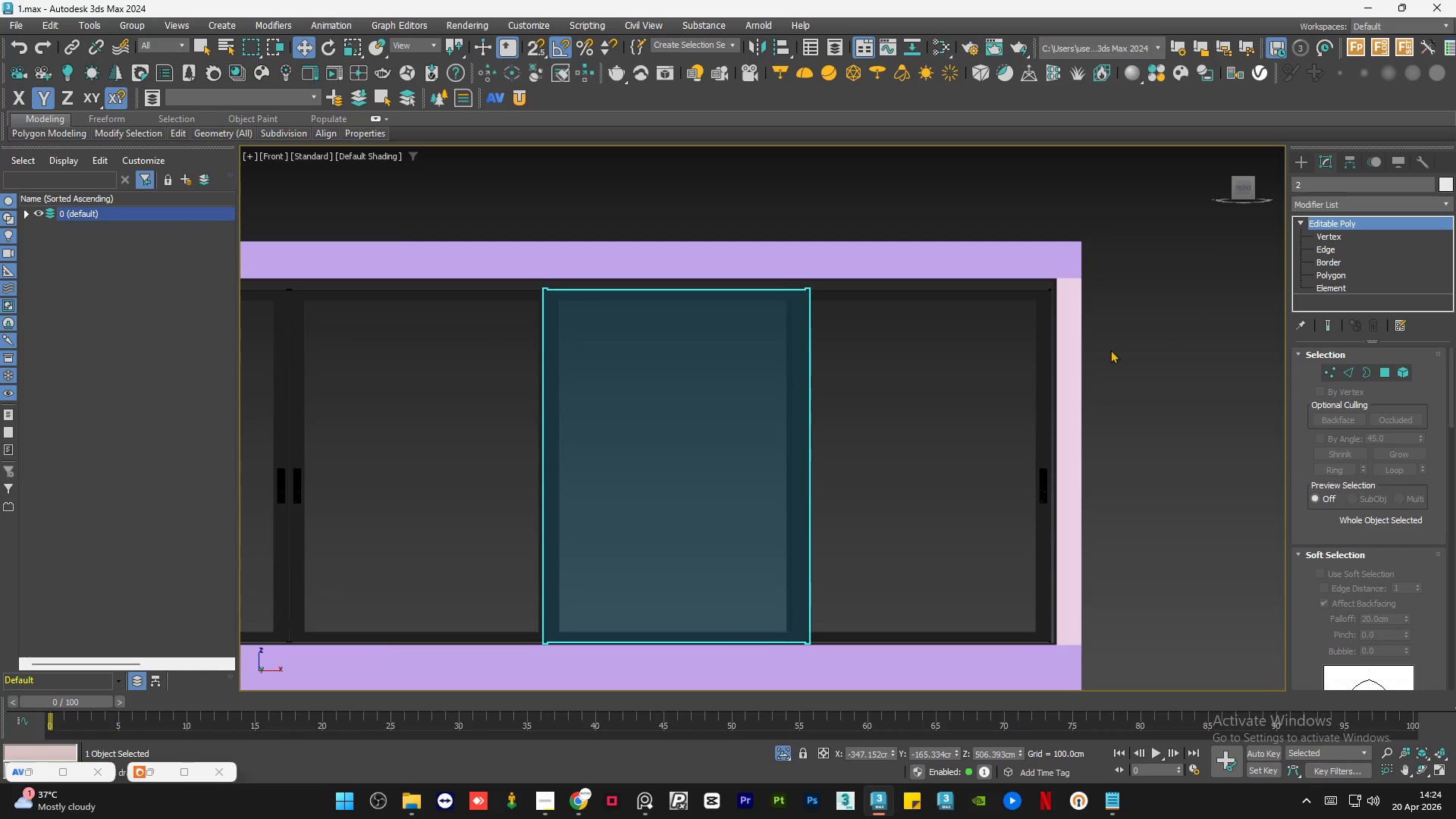 
scroll: coordinate [1109, 375], scroll_direction: down, amount: 3.0
 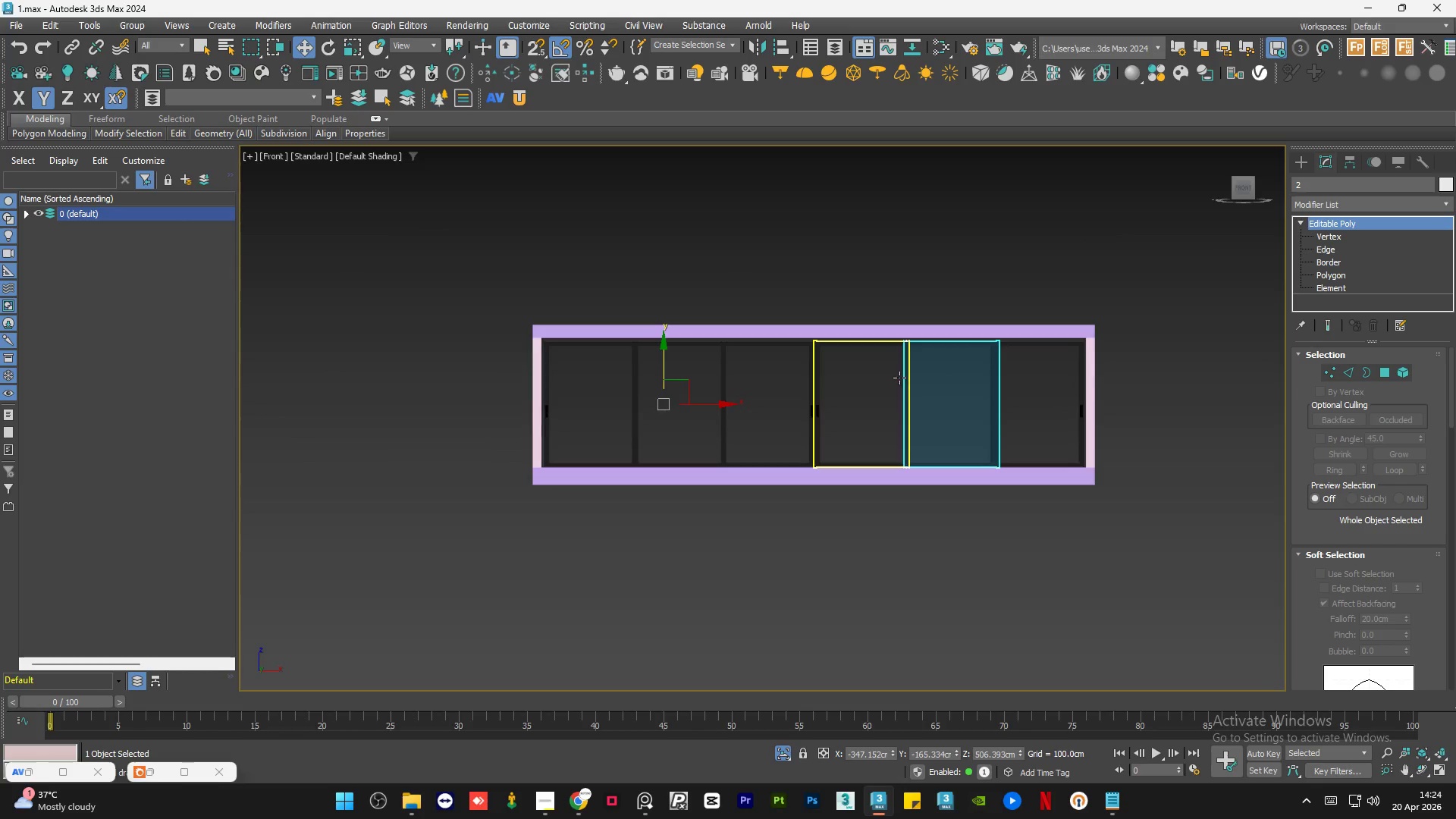 
left_click([894, 378])
 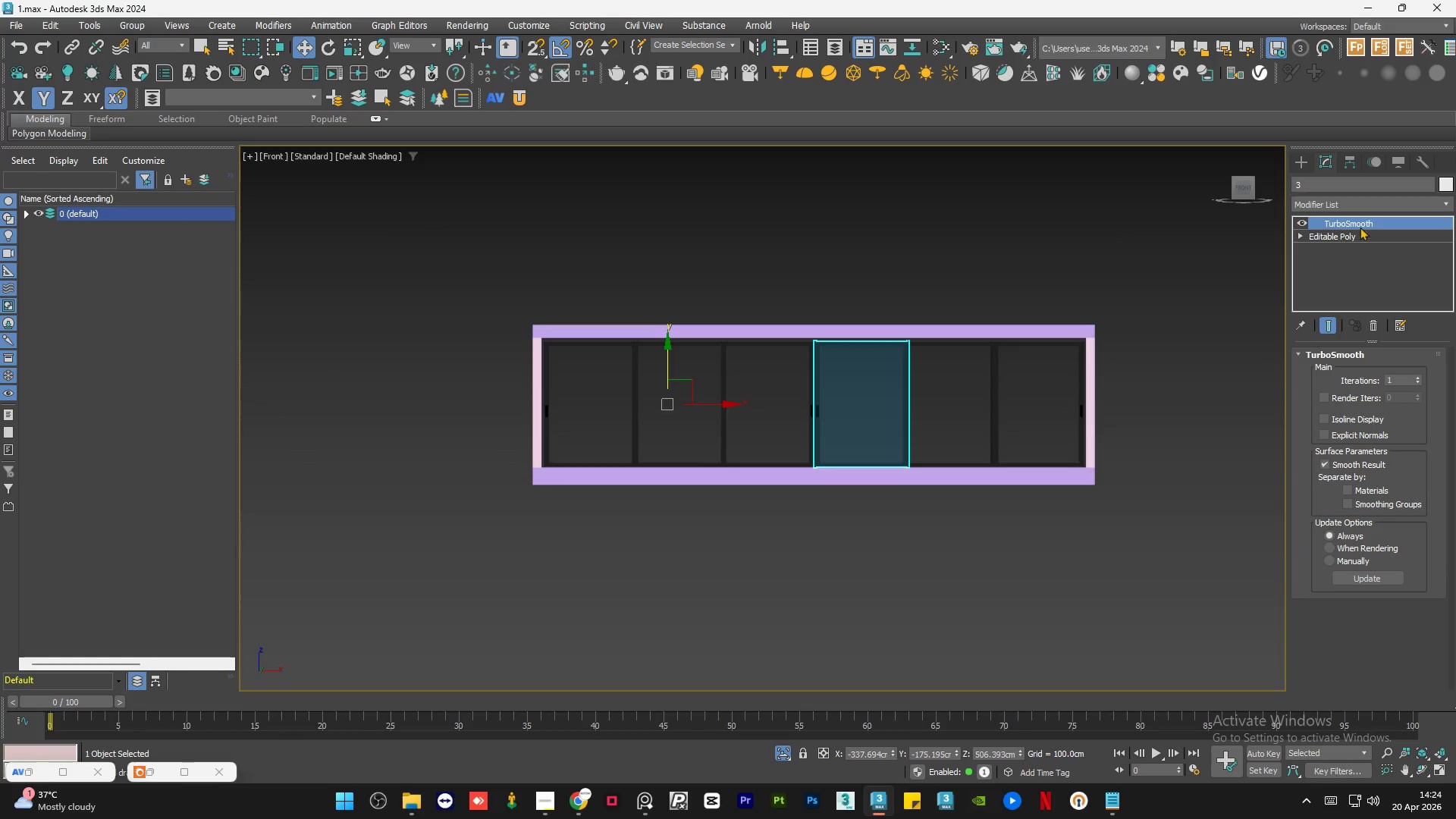 
right_click([1374, 219])
 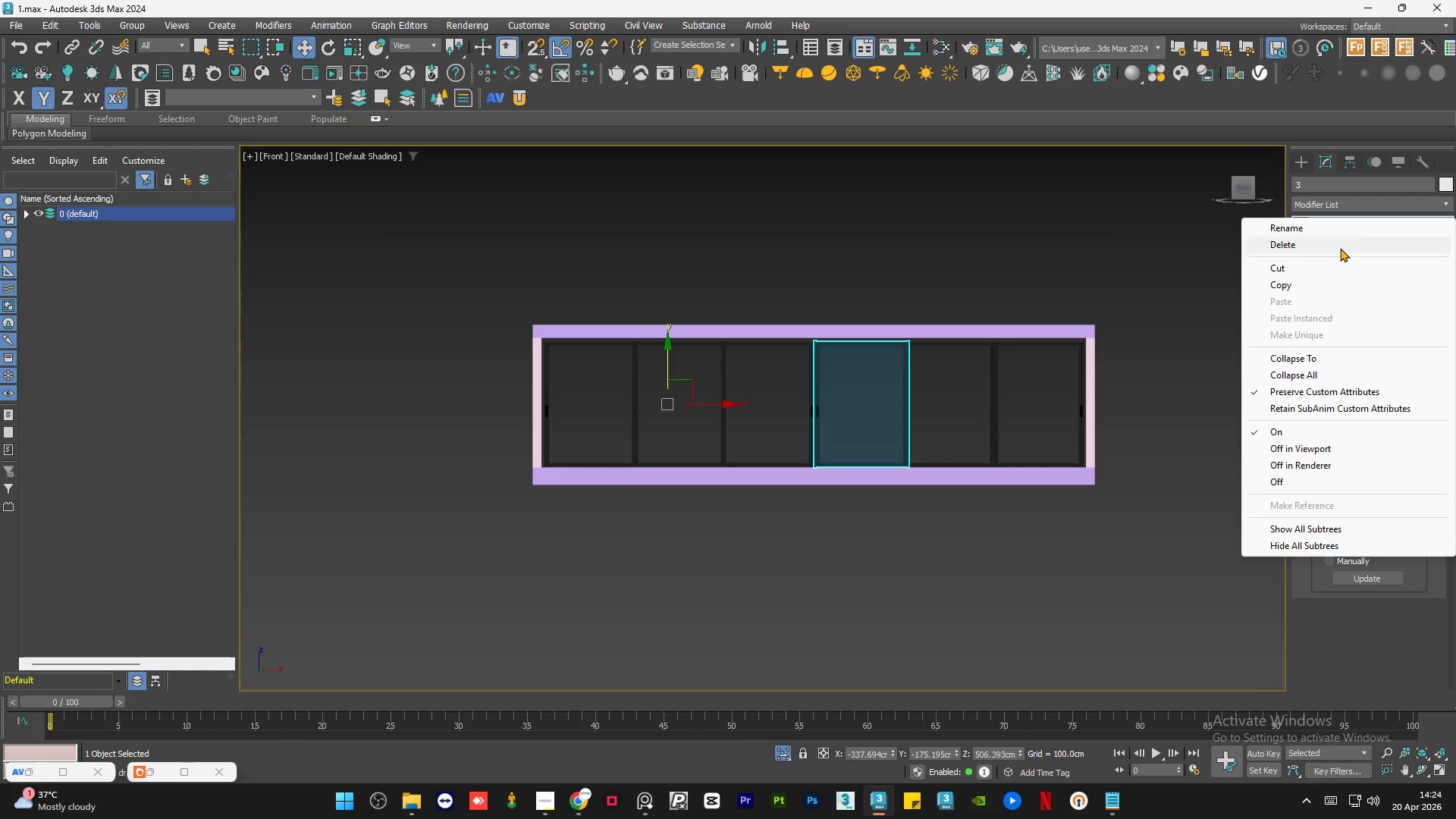 
left_click([1339, 248])
 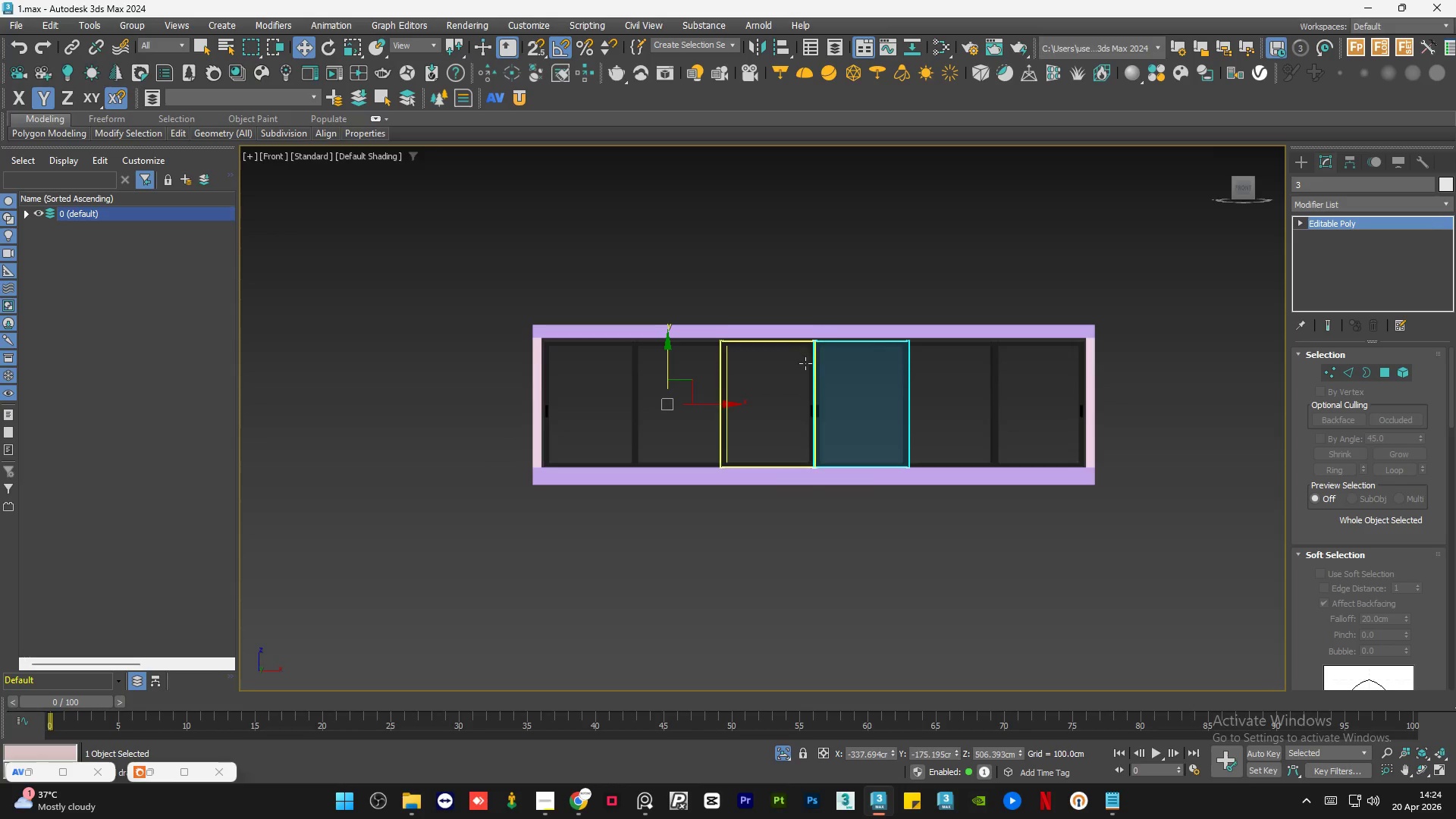 
left_click([799, 366])
 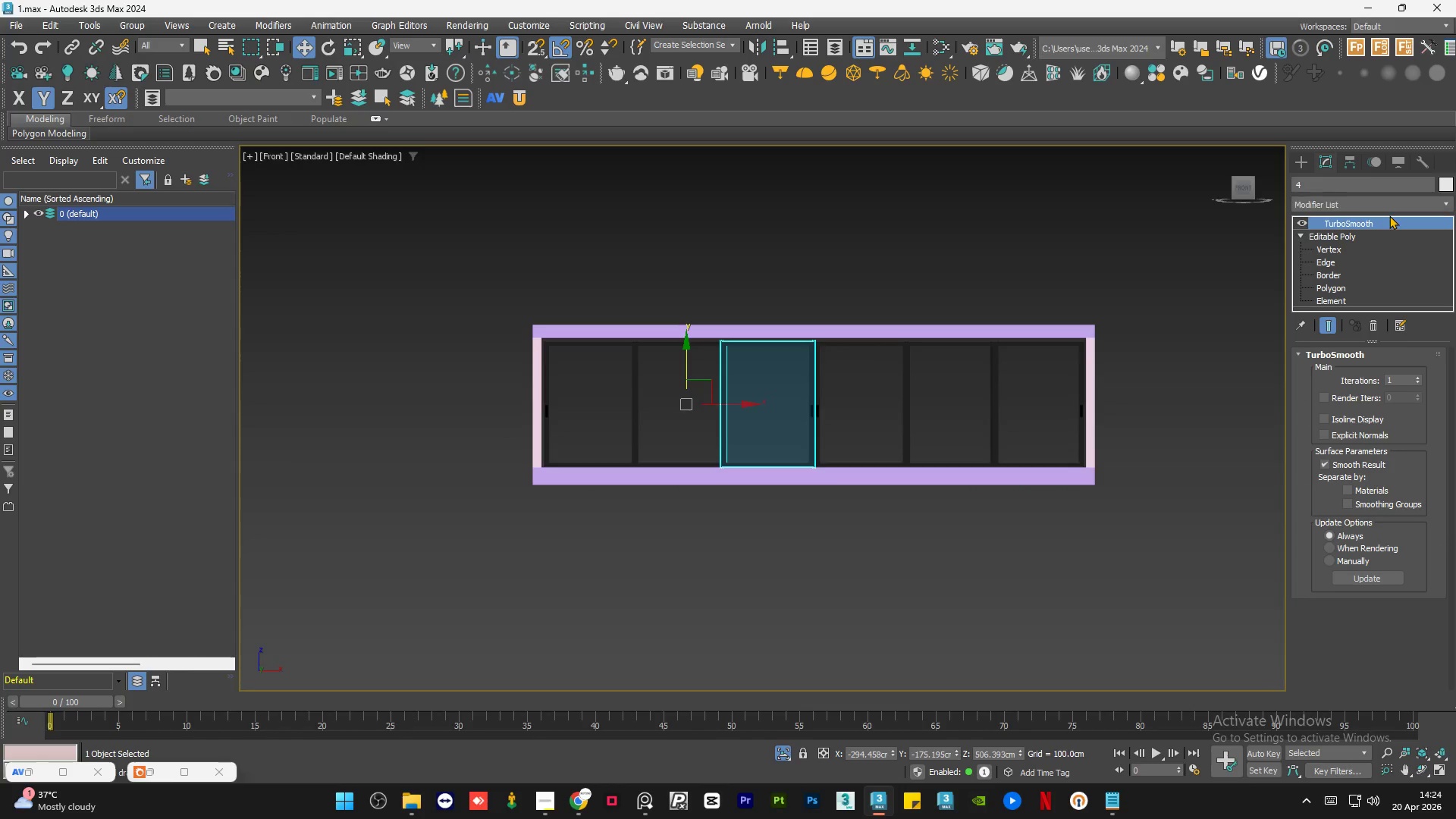 
right_click([1376, 222])
 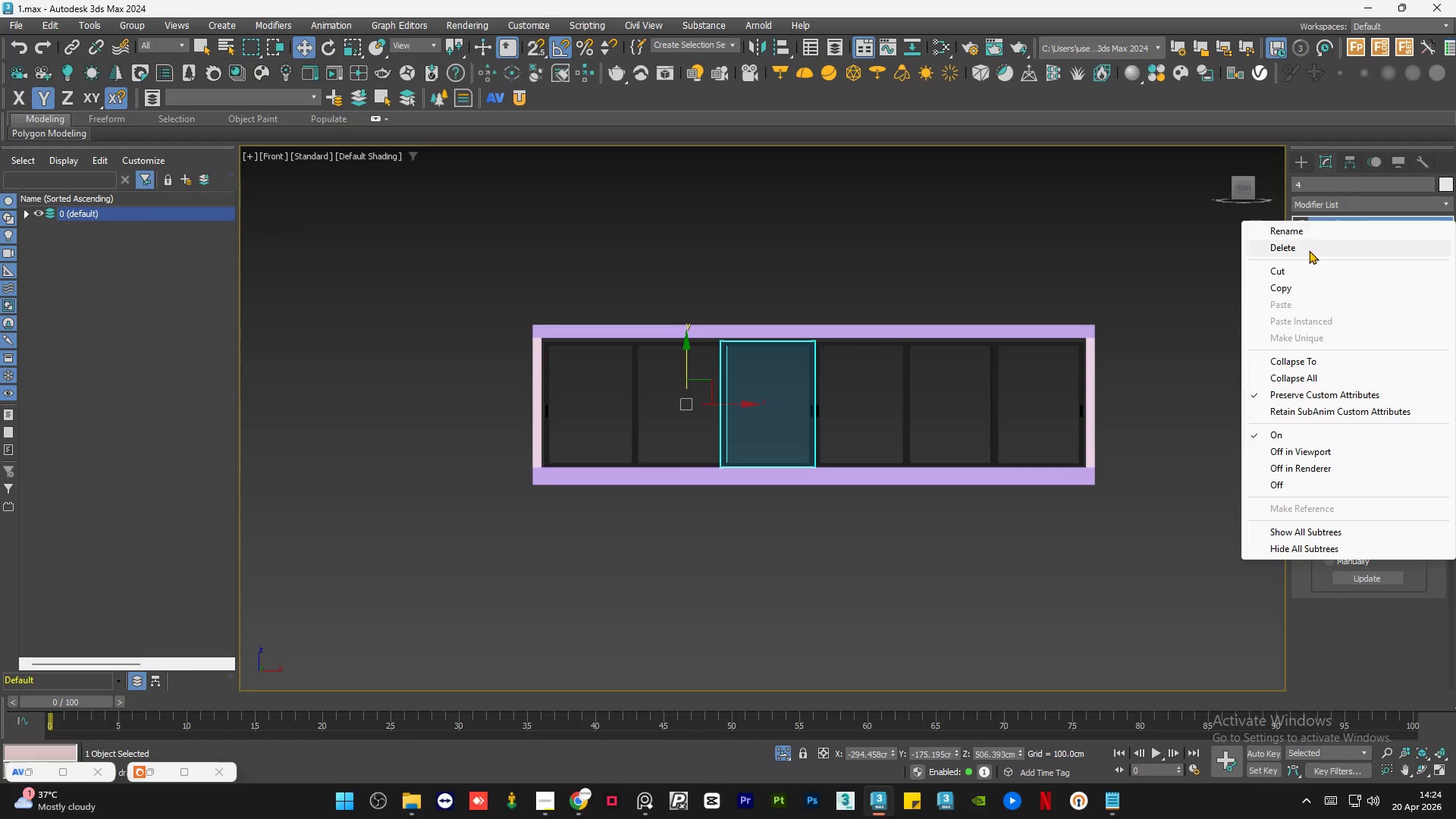 
left_click([1309, 250])
 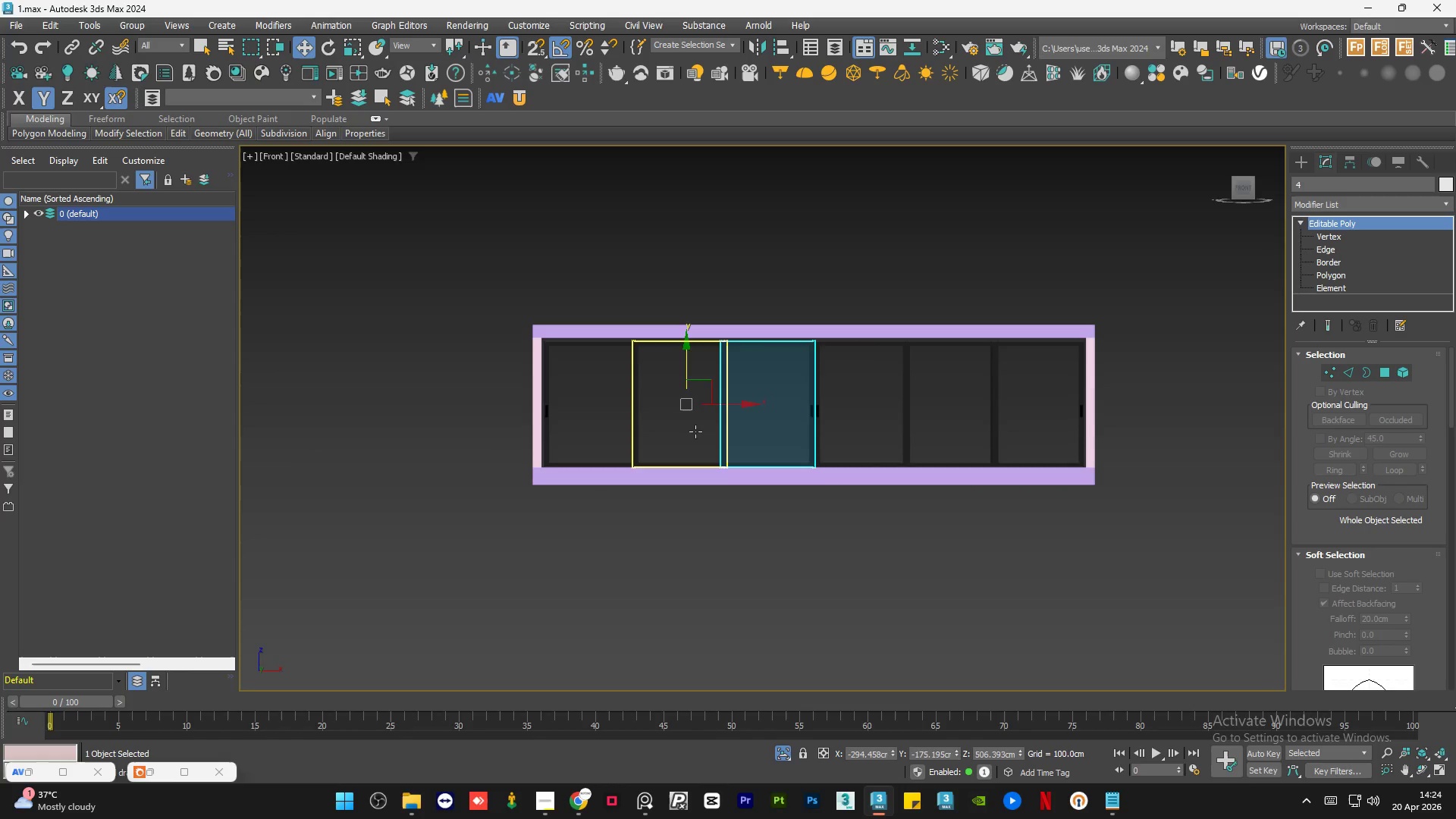 
left_click([682, 433])
 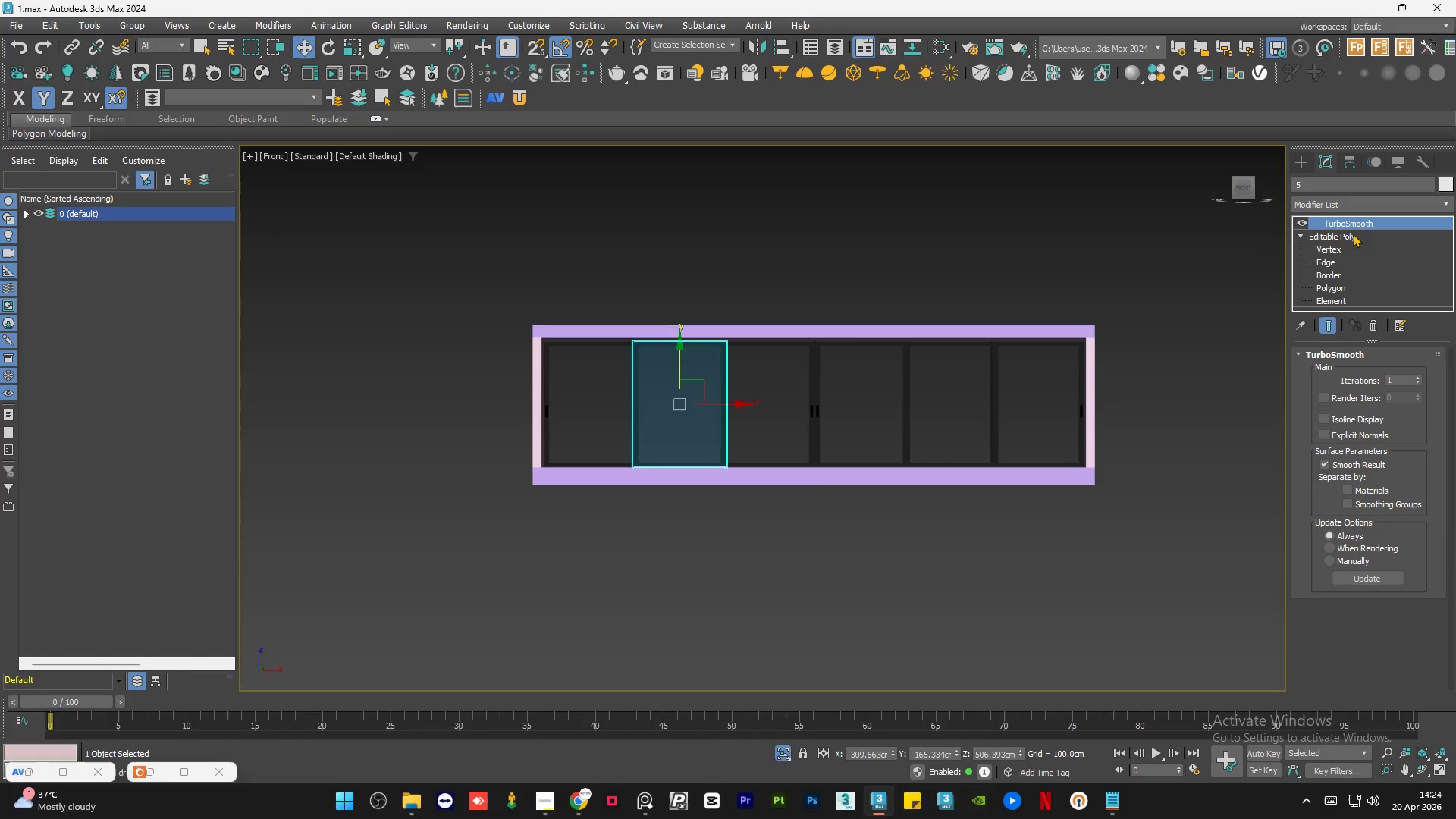 
right_click([1360, 222])
 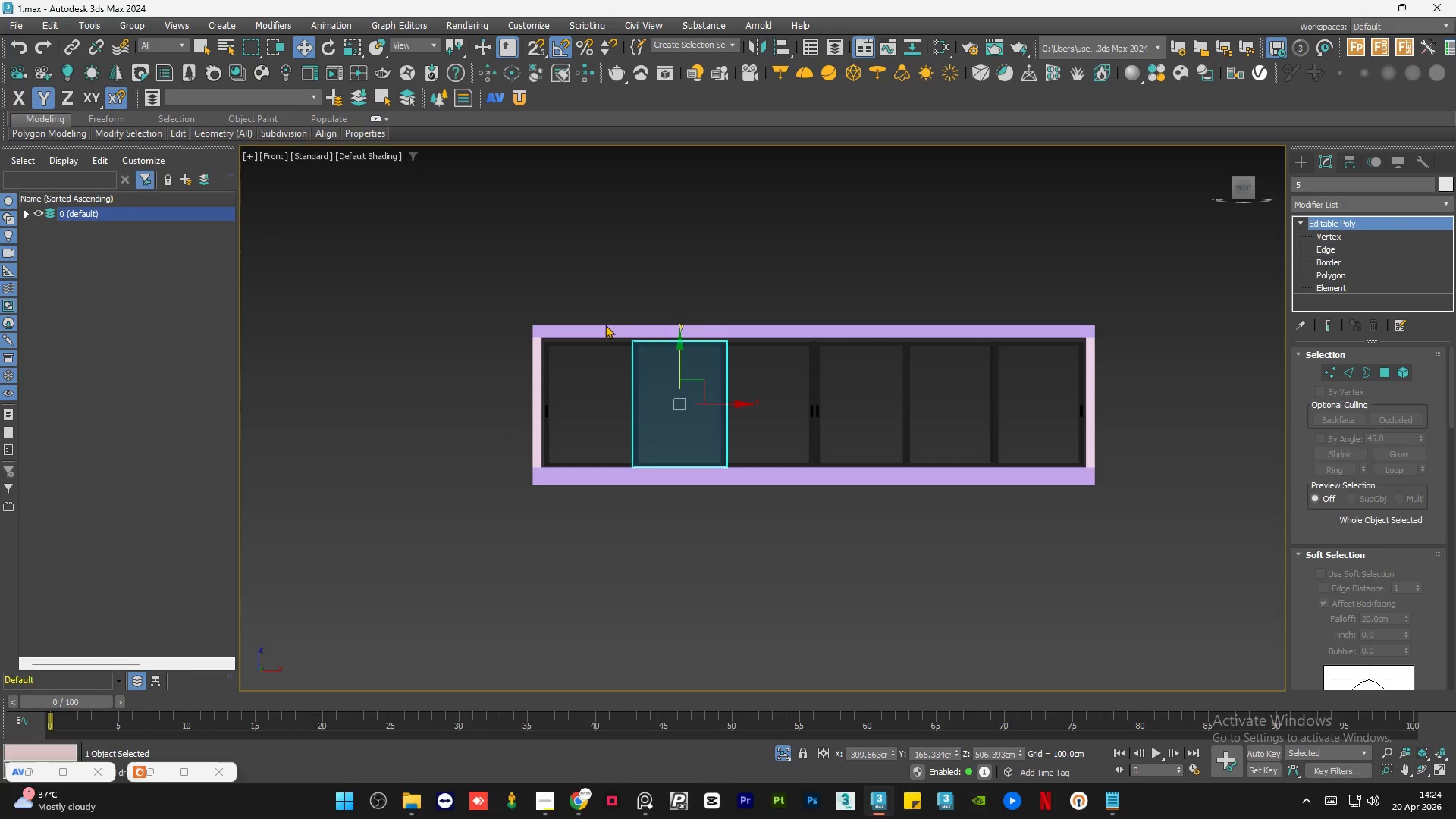 
left_click([581, 384])
 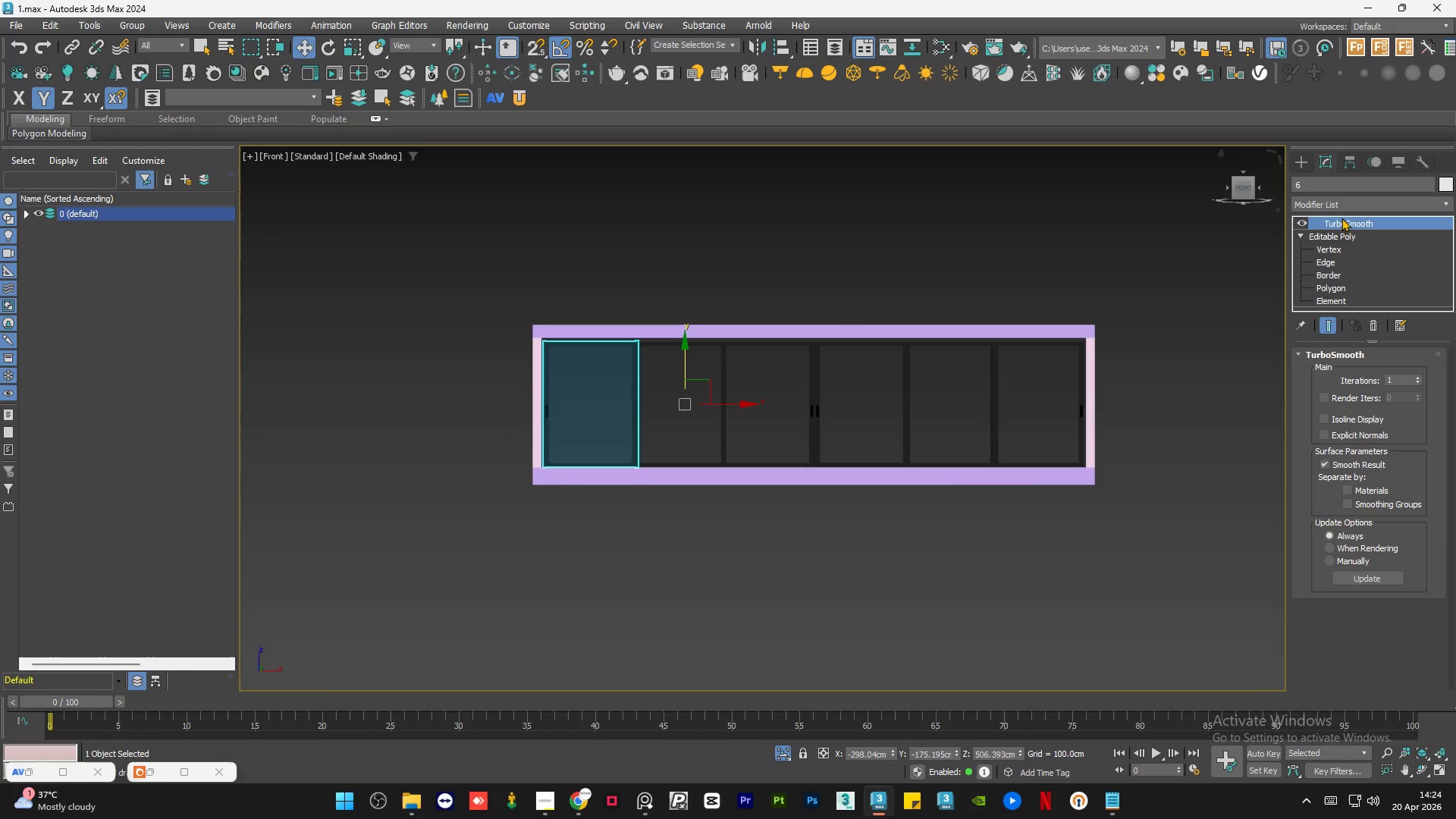 
right_click([1339, 223])
 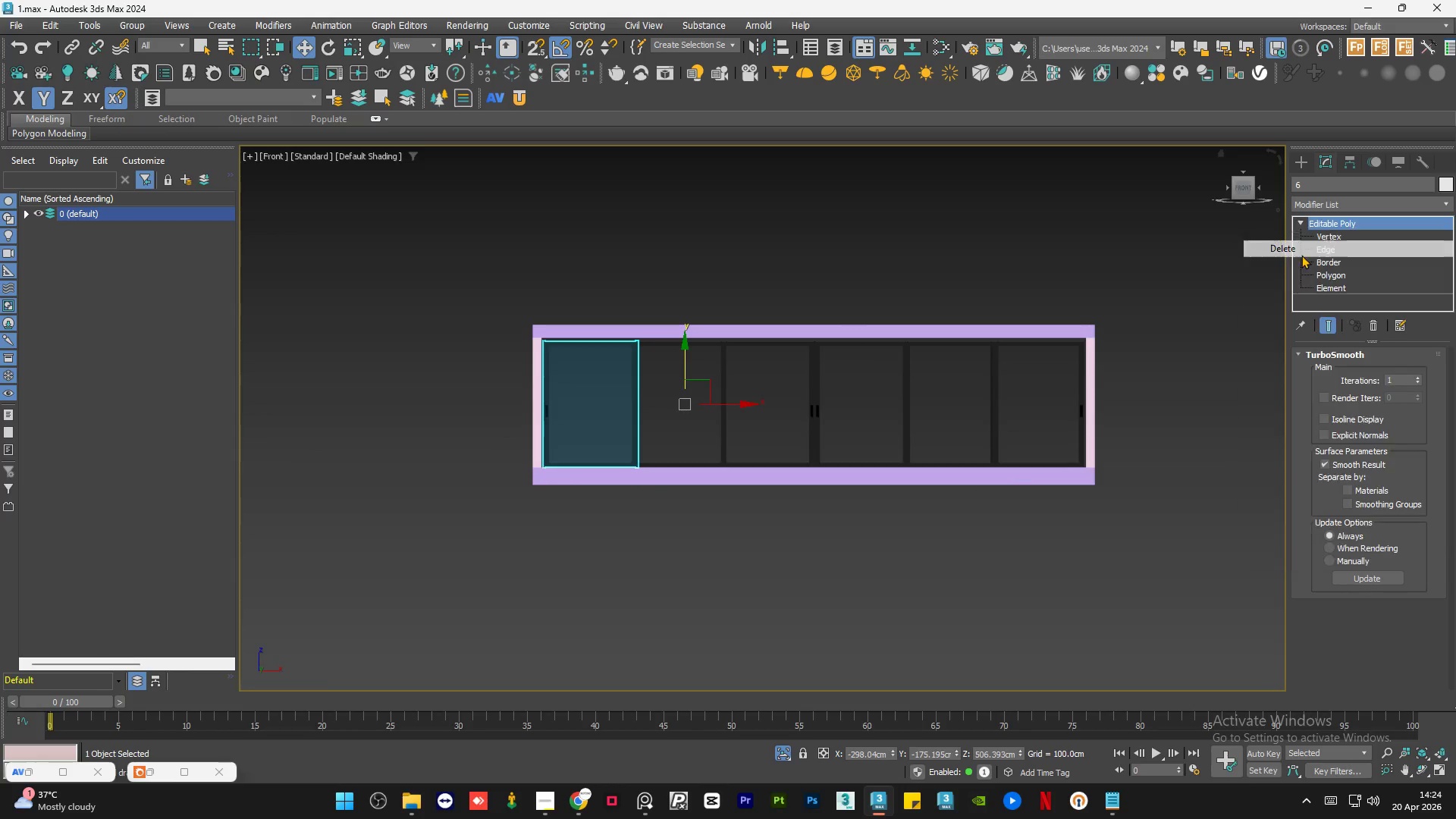 
double_click([1057, 261])
 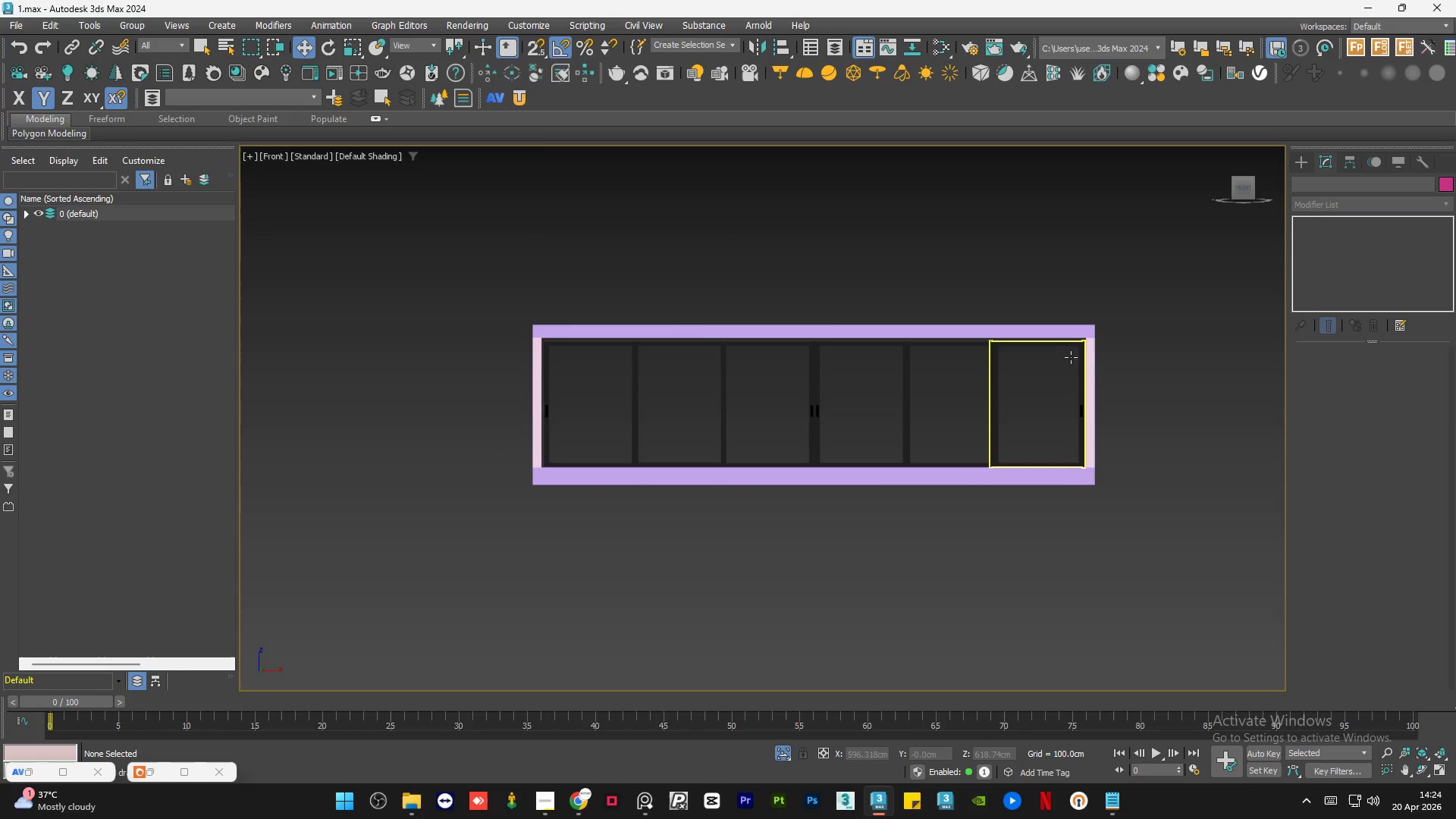 
left_click([1068, 359])
 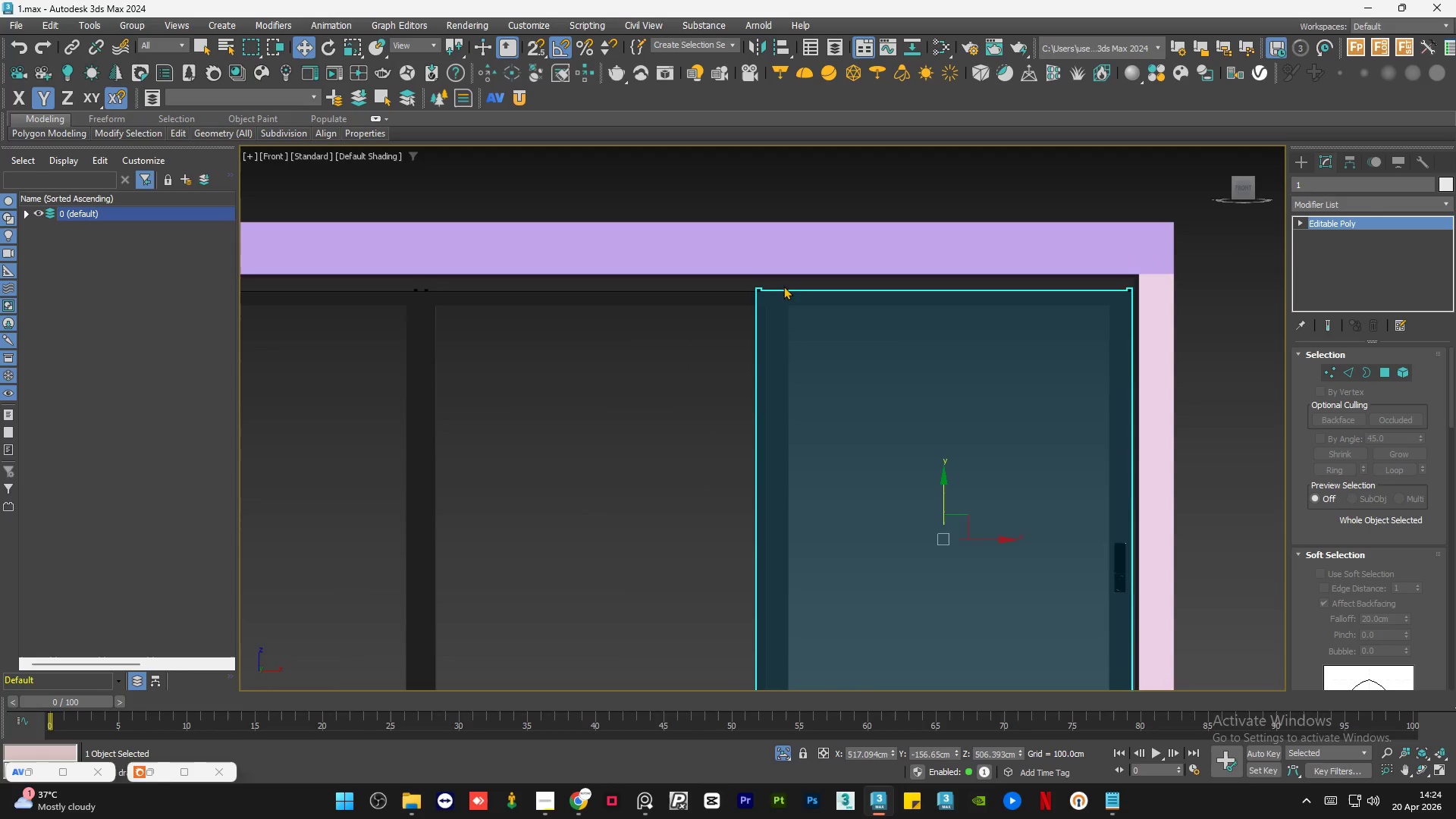 
scroll: coordinate [747, 276], scroll_direction: up, amount: 10.0
 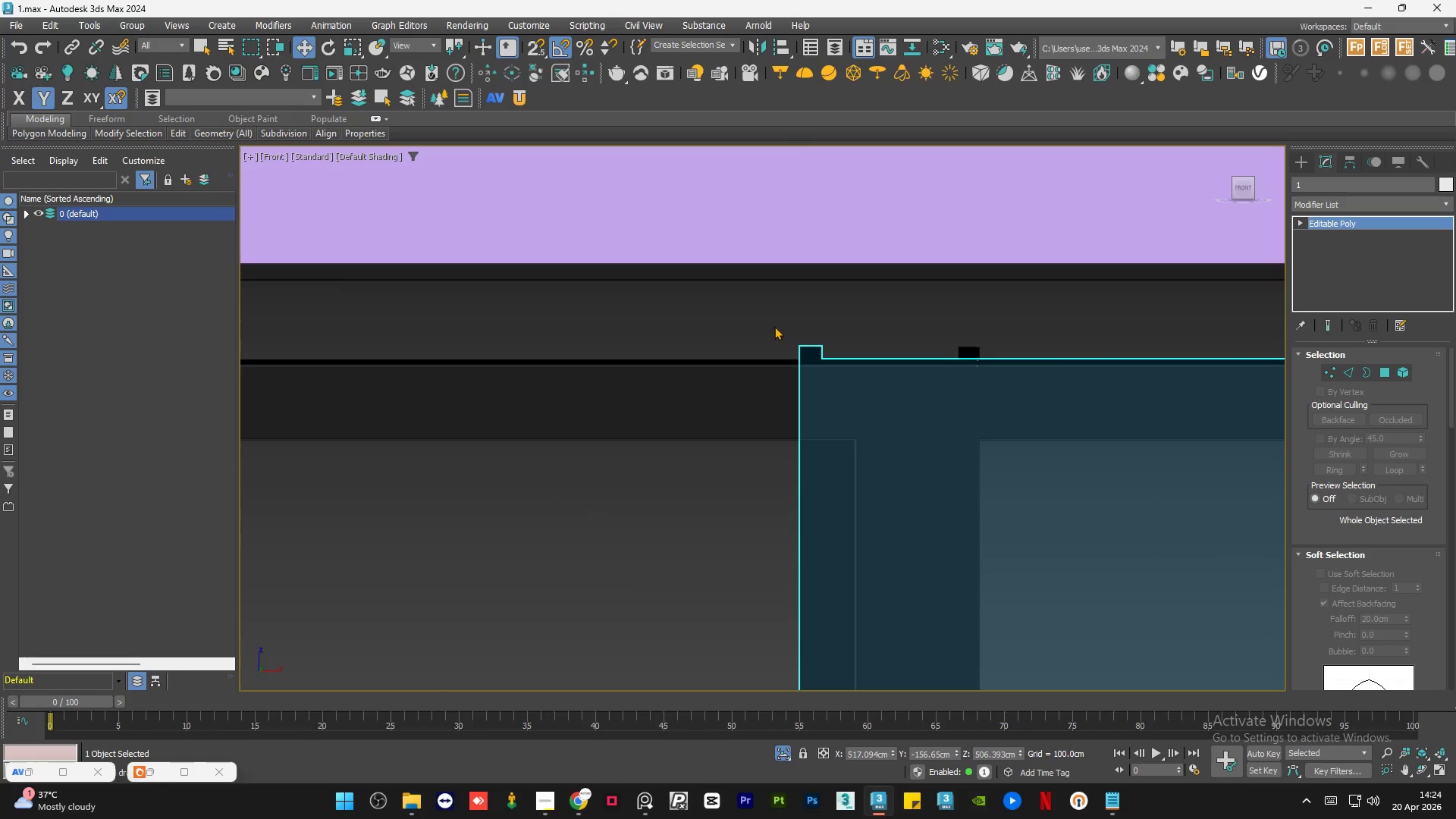 
left_click([724, 307])
 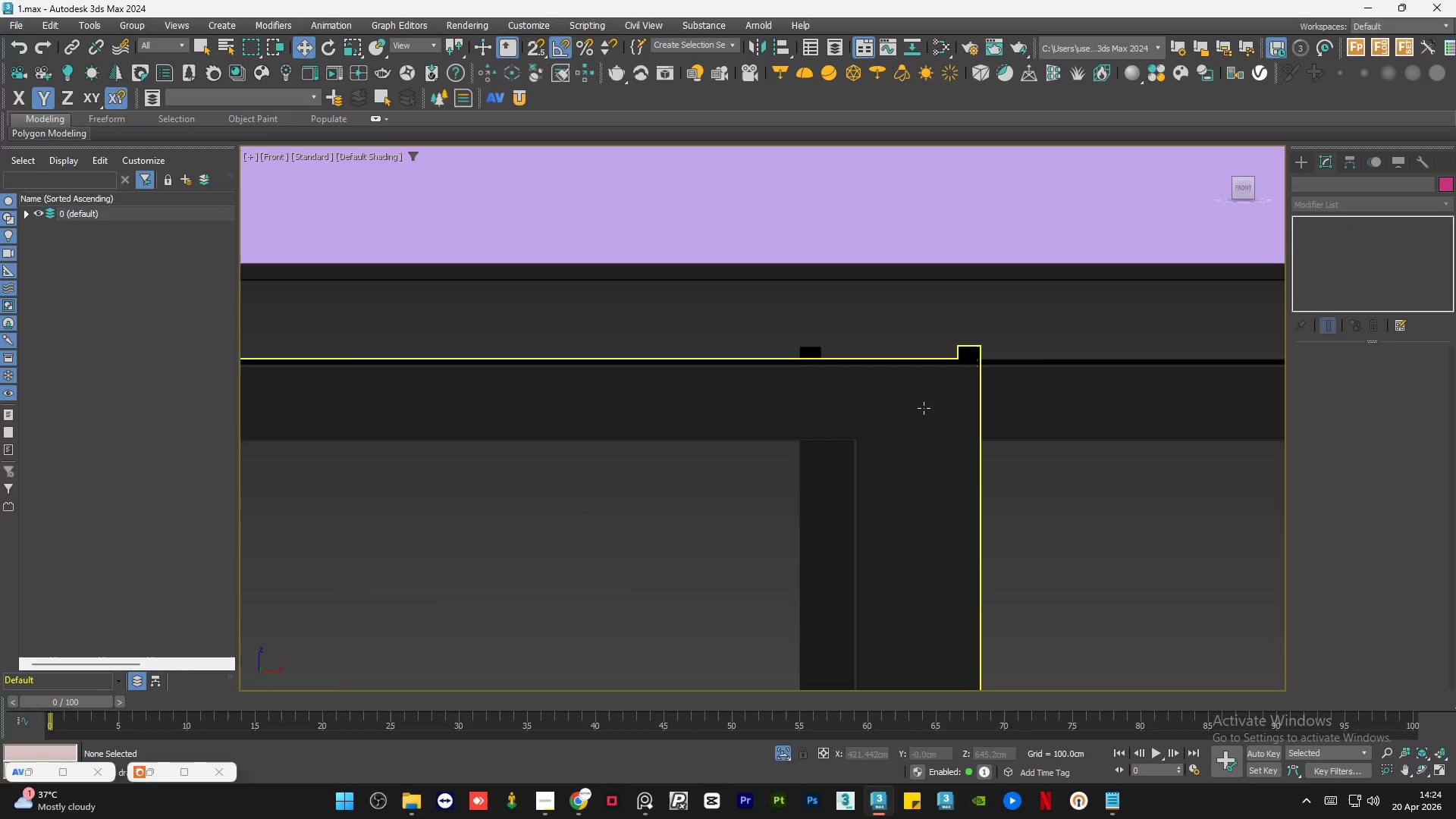 
left_click([924, 408])
 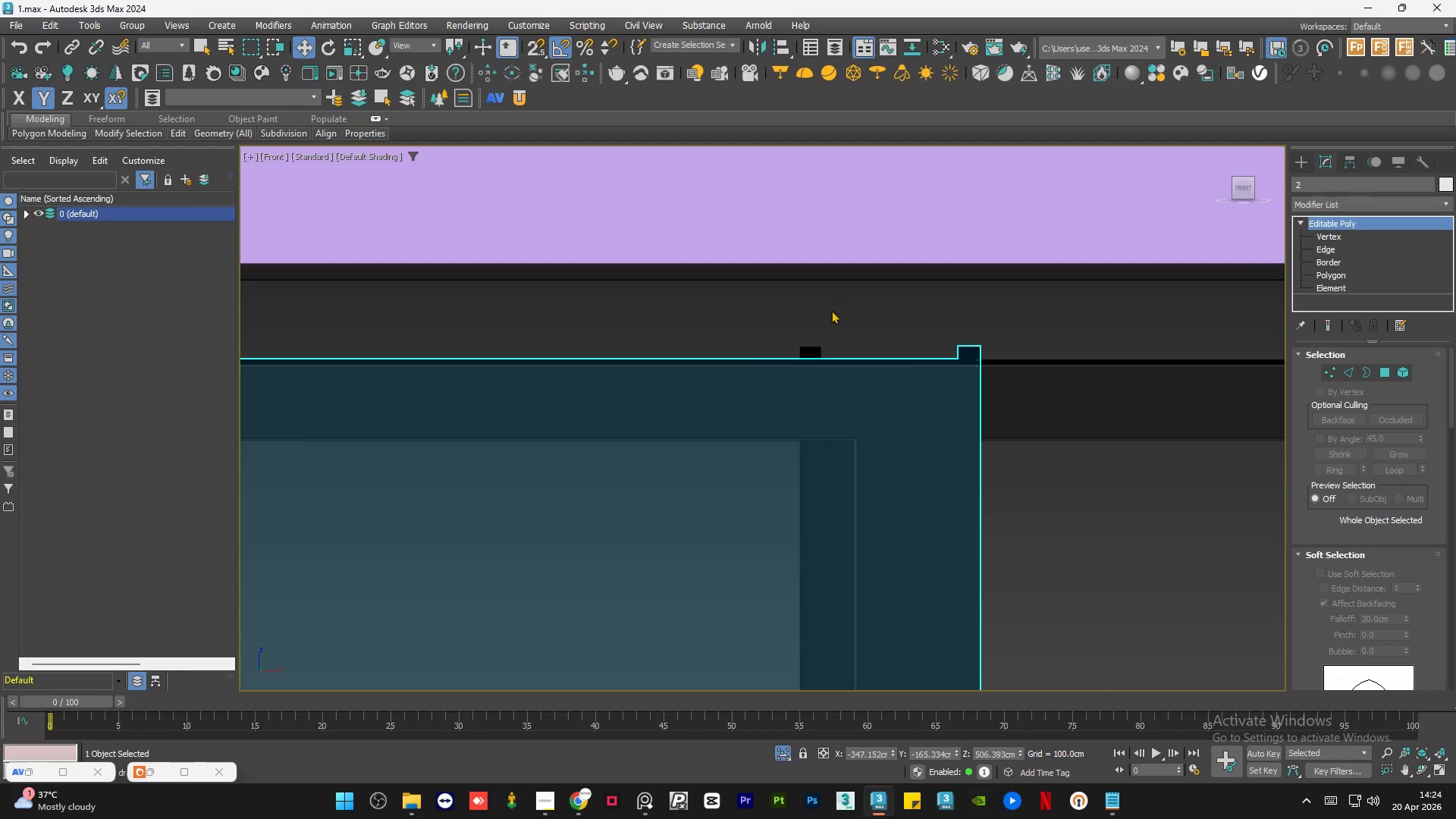 
left_click([830, 309])
 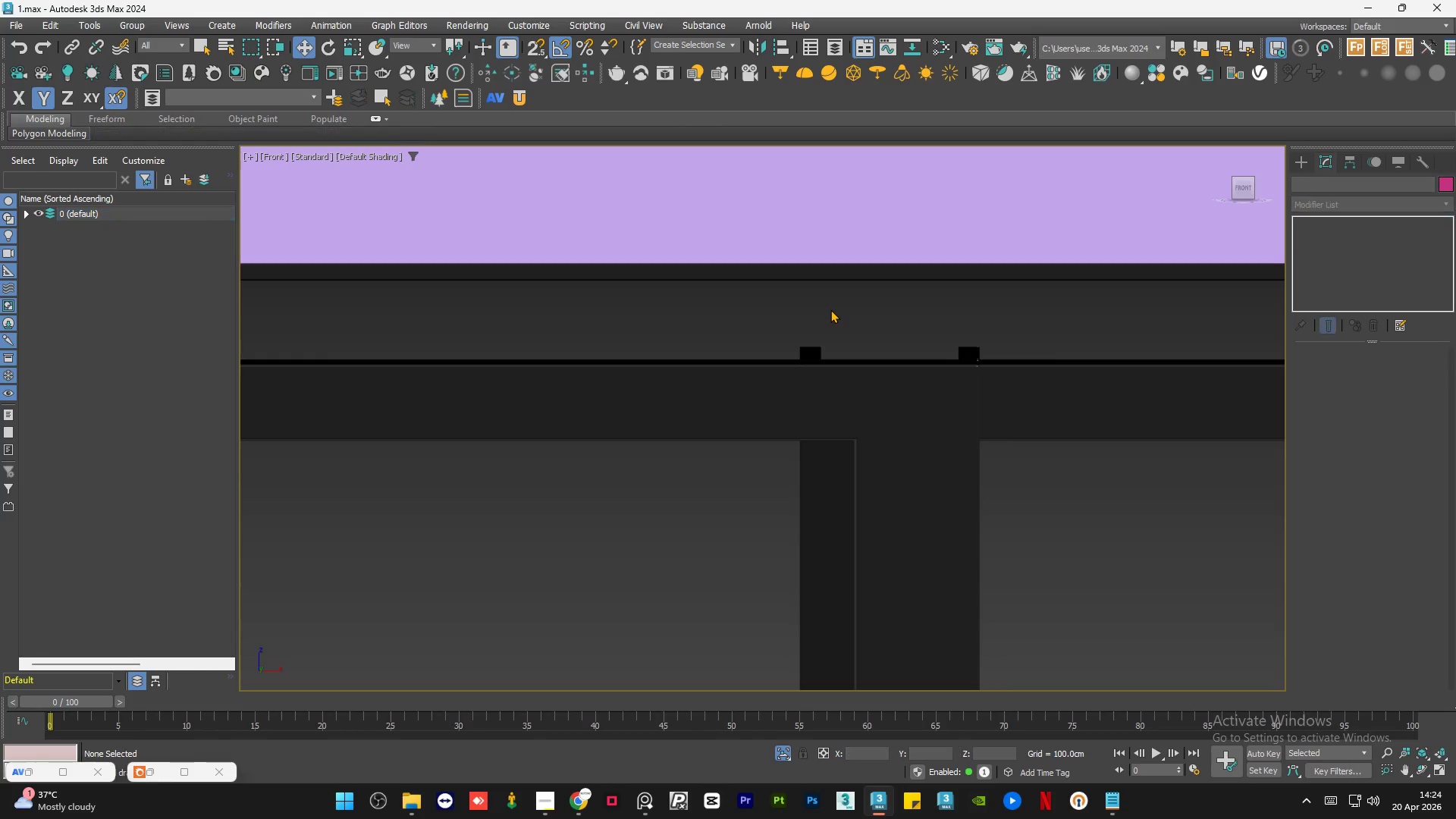 
left_click([956, 381])
 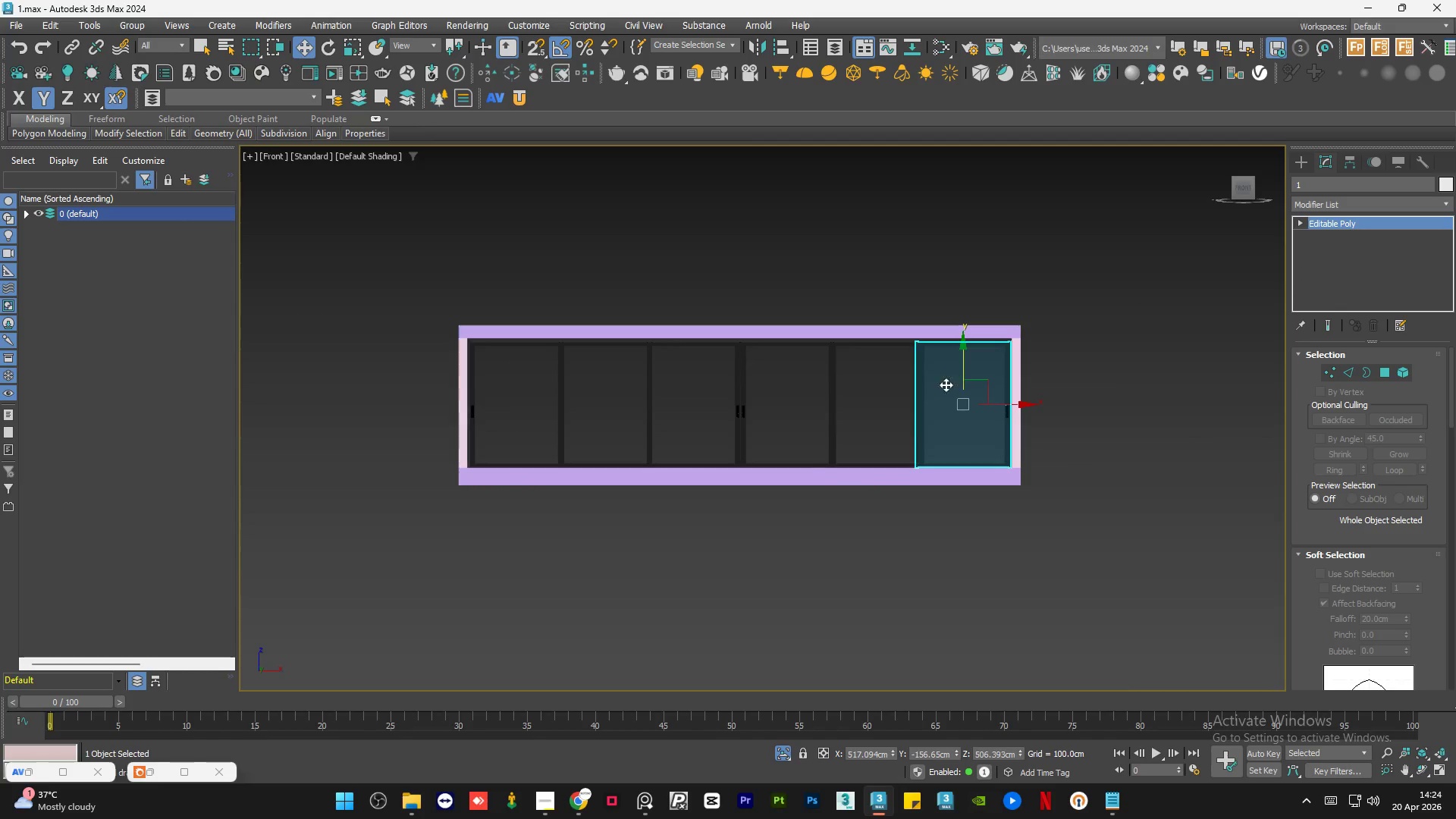 
scroll: coordinate [979, 369], scroll_direction: down, amount: 9.0
 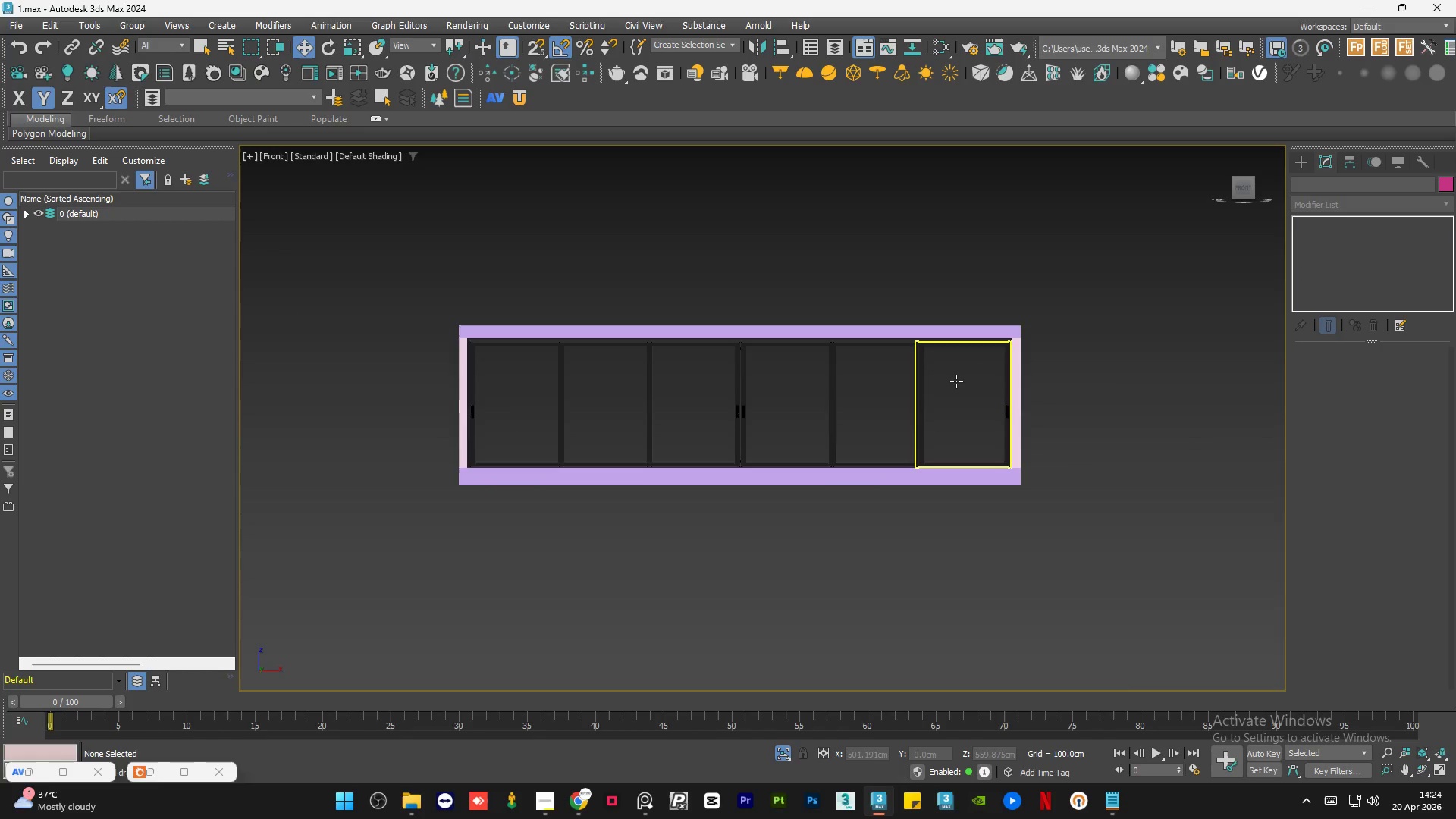 
hold_key(key=ControlLeft, duration=0.52)
left_click([876, 387])
 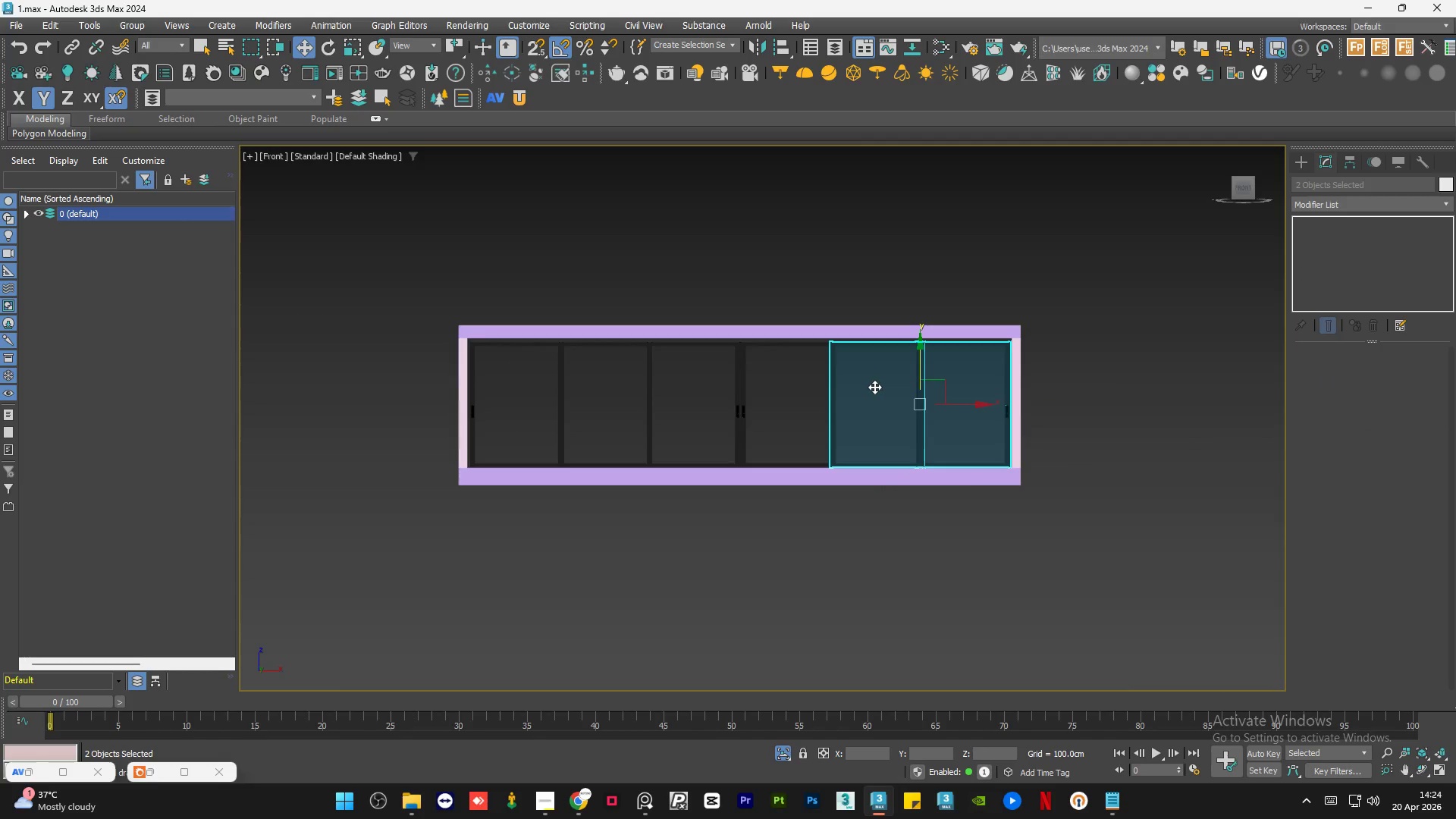 
hold_key(key=ControlLeft, duration=0.39)
left_click([780, 385])
 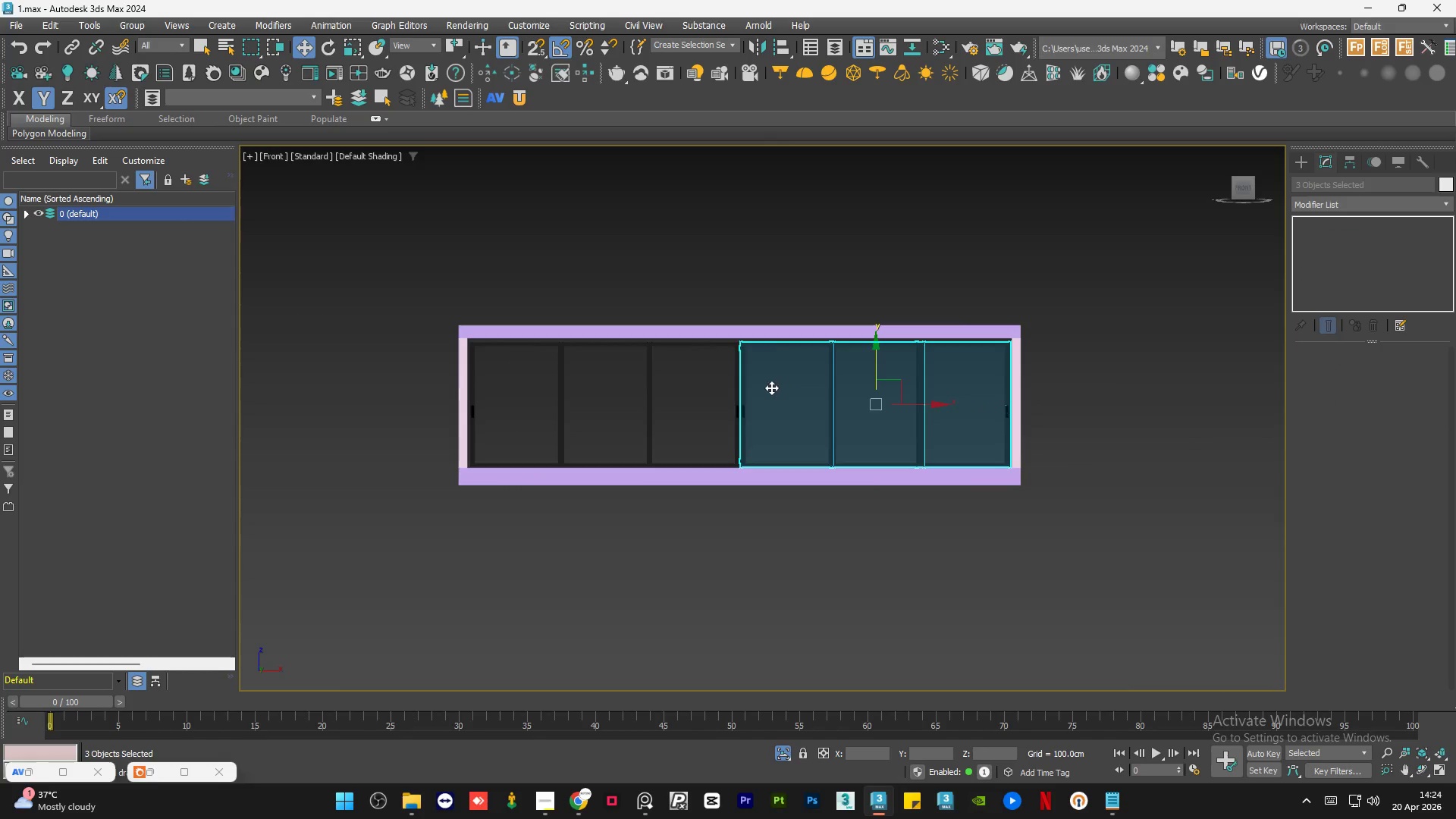 
hold_key(key=ControlLeft, duration=0.34)
double_click([715, 396])
 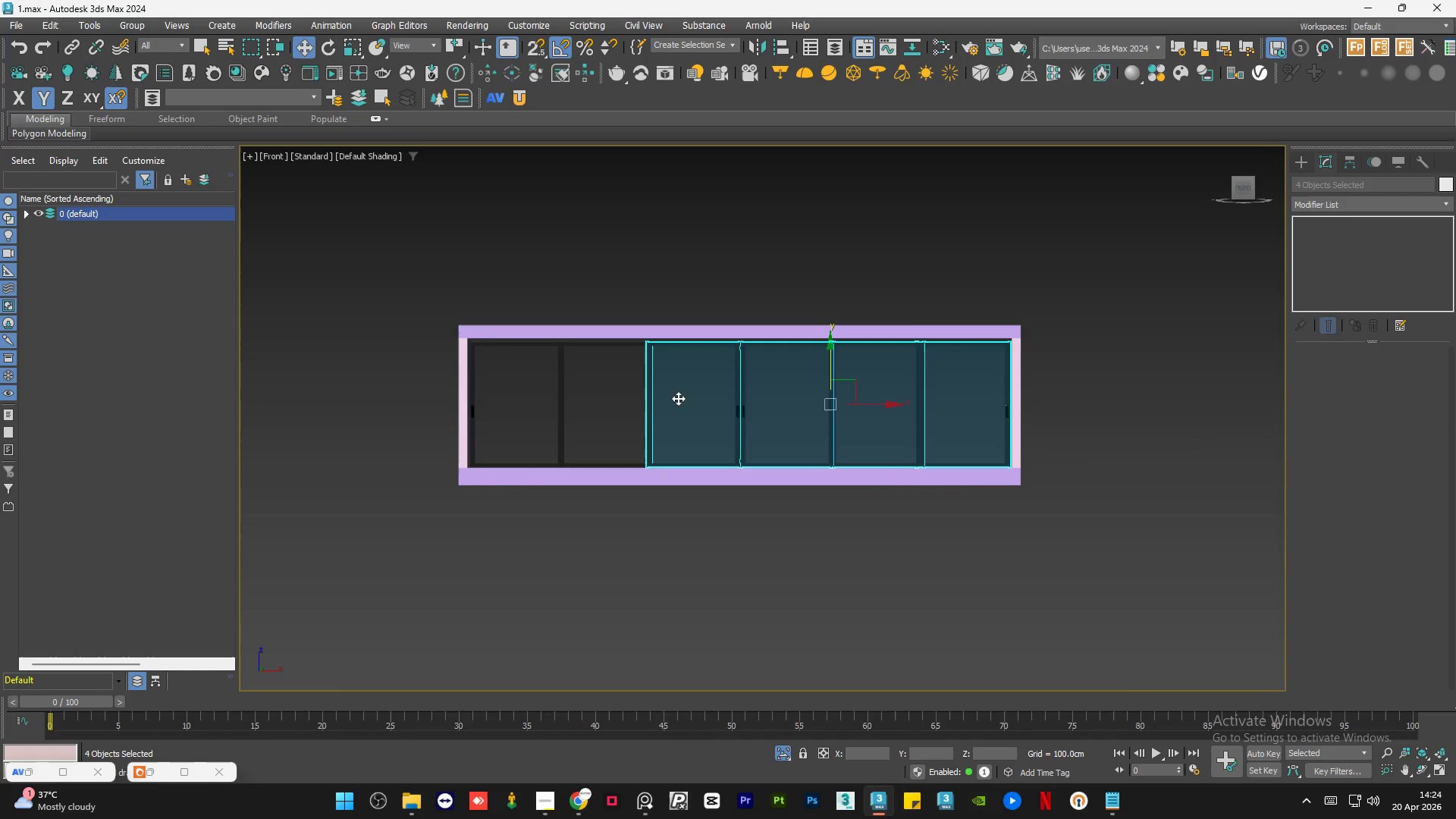 
hold_key(key=ControlLeft, duration=0.45)
left_click([655, 400])
 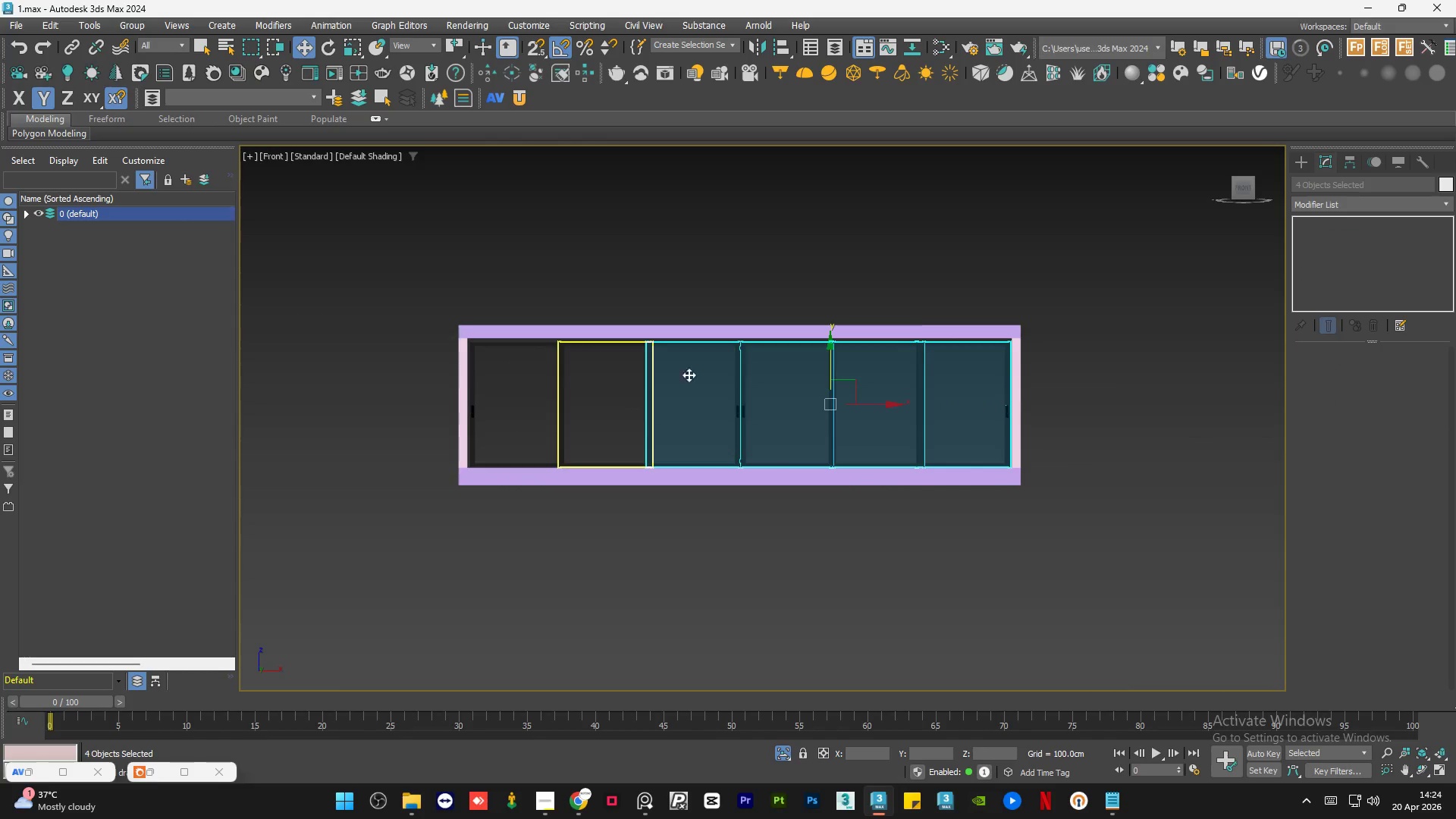 
left_click([1064, 303])
 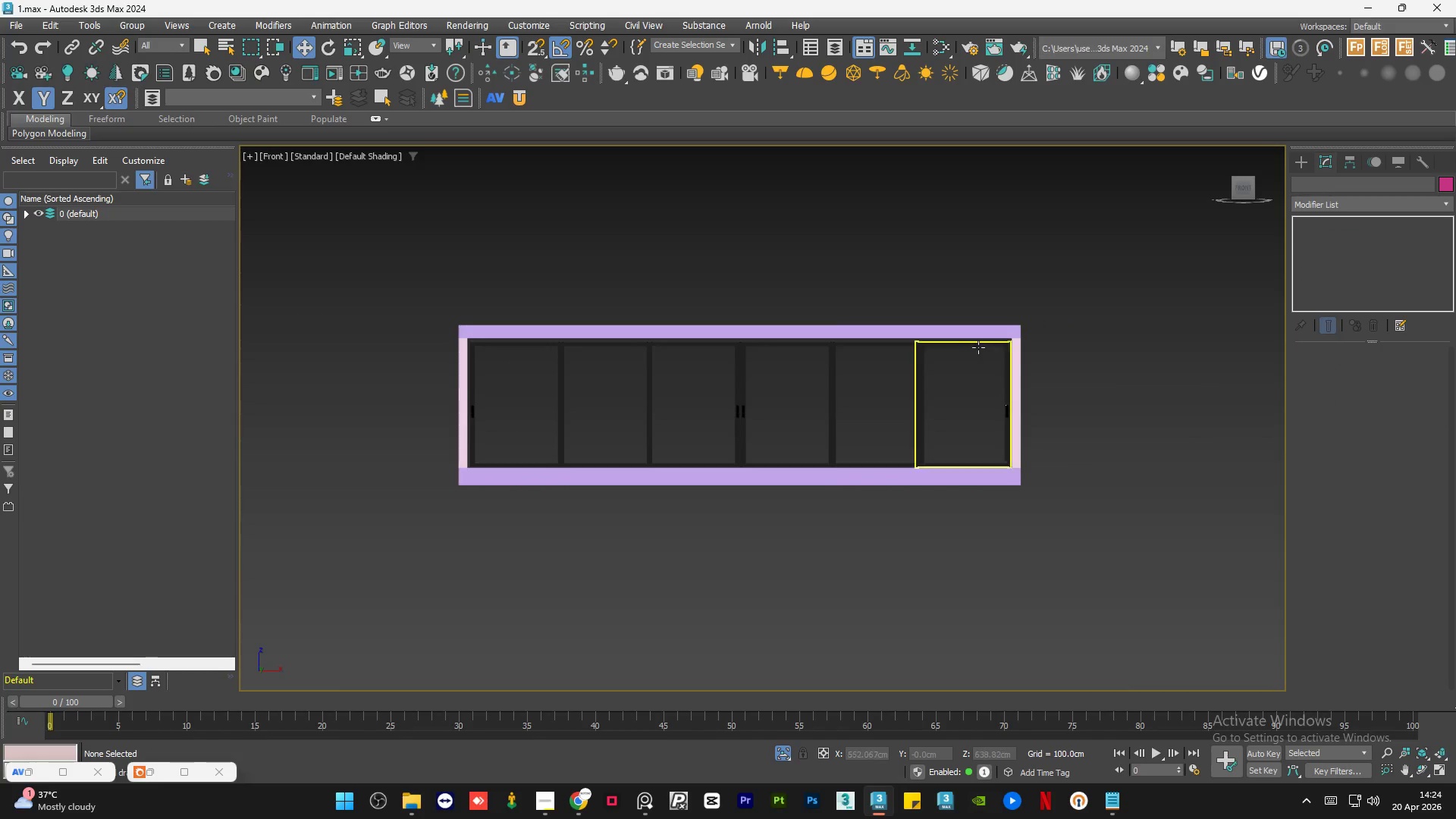 
left_click([1010, 353])
 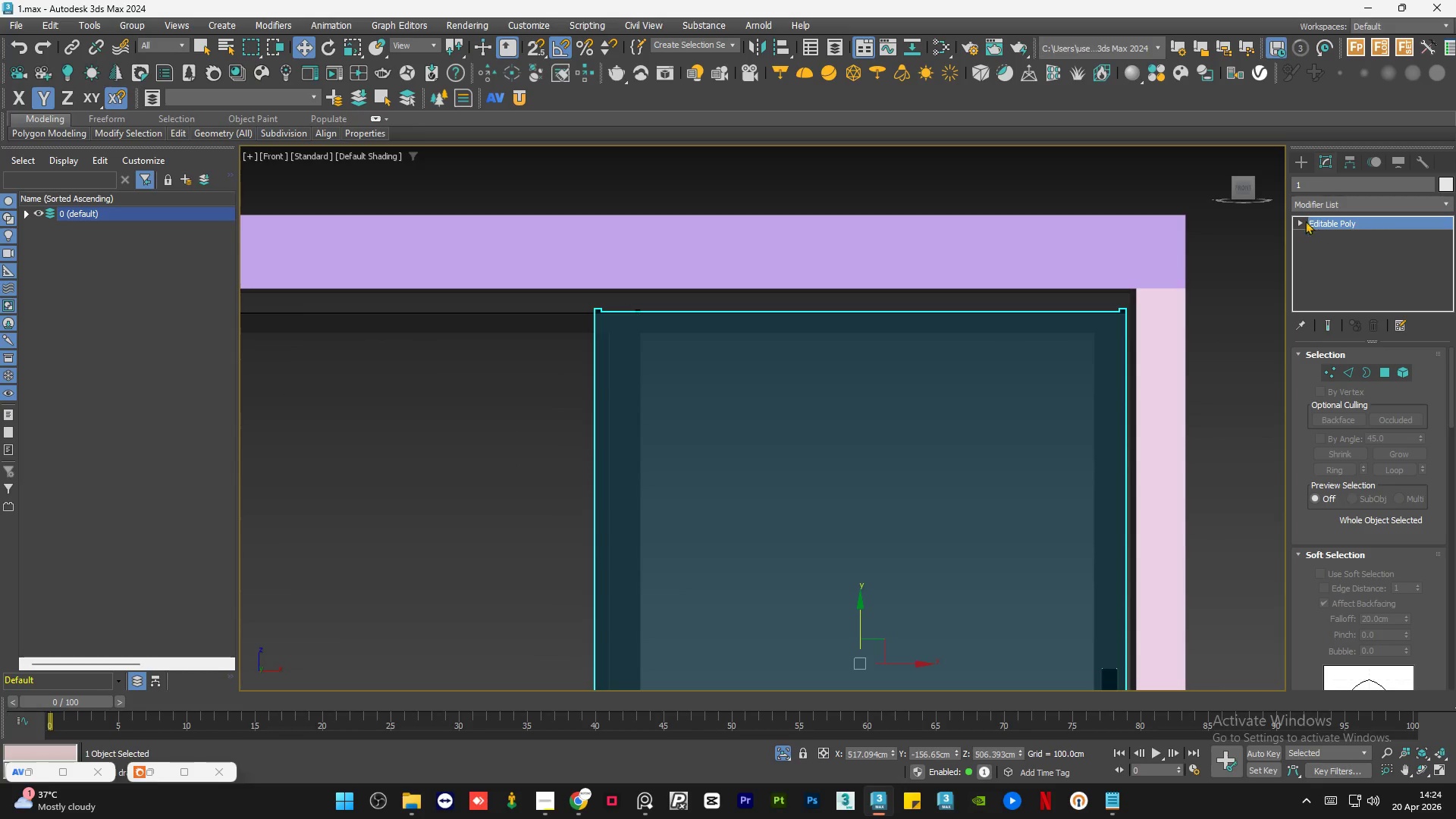 
scroll: coordinate [1009, 353], scroll_direction: up, amount: 5.0
 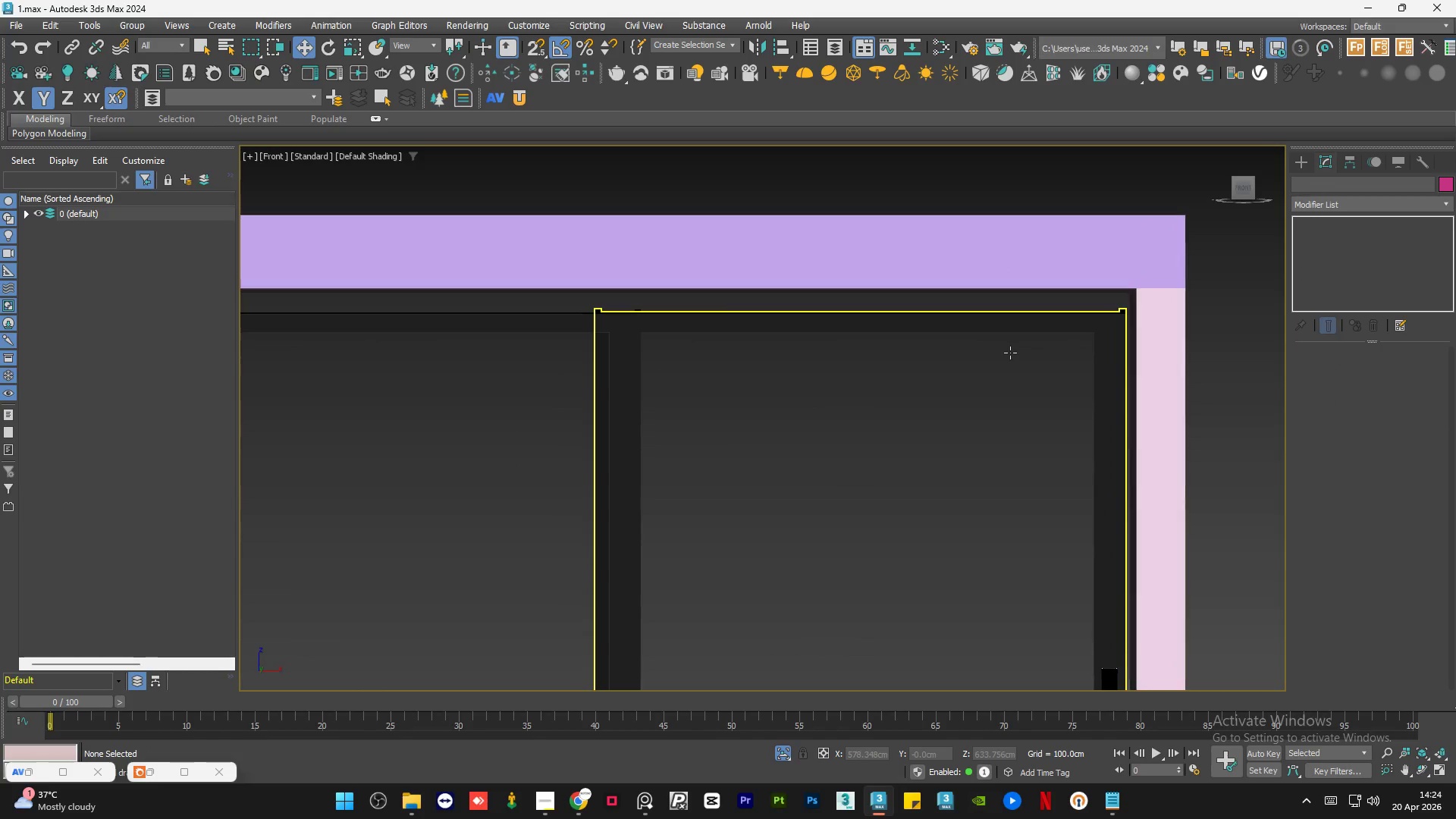 
left_click([1300, 220])
 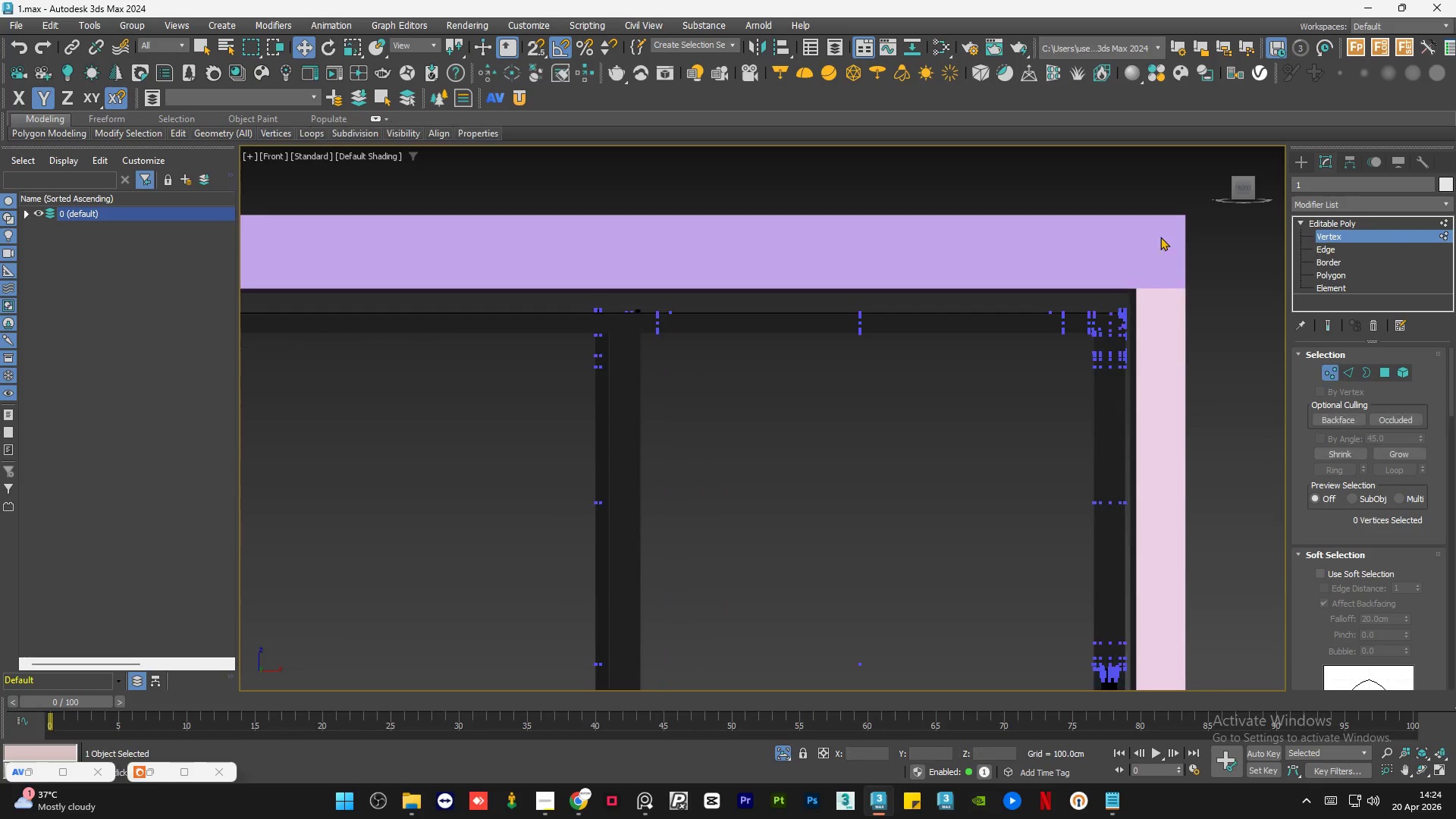 
left_click_drag(start_coordinate=[1153, 209], to_coordinate=[1008, 654])
 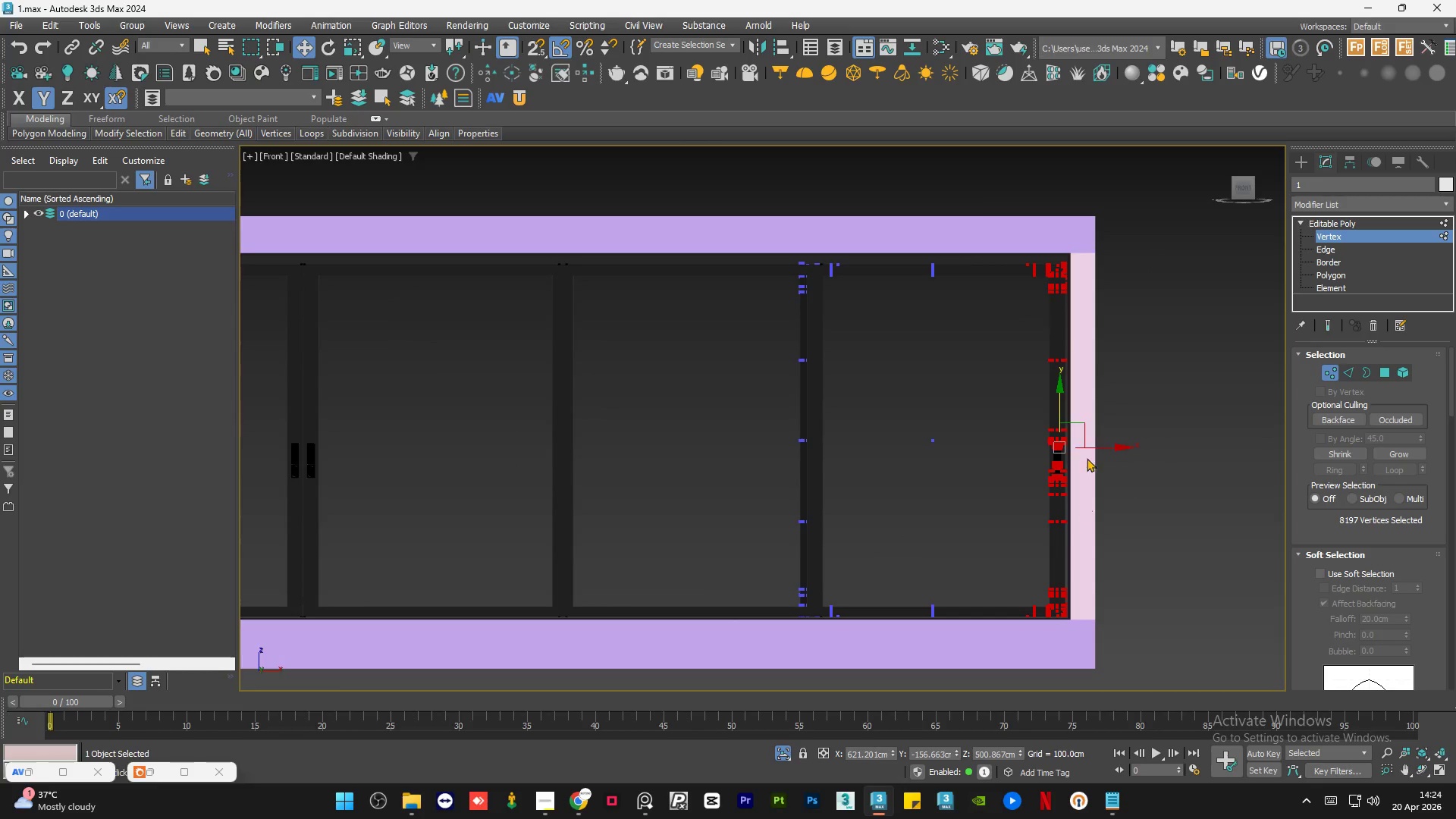 
scroll: coordinate [1004, 218], scroll_direction: down, amount: 2.0
 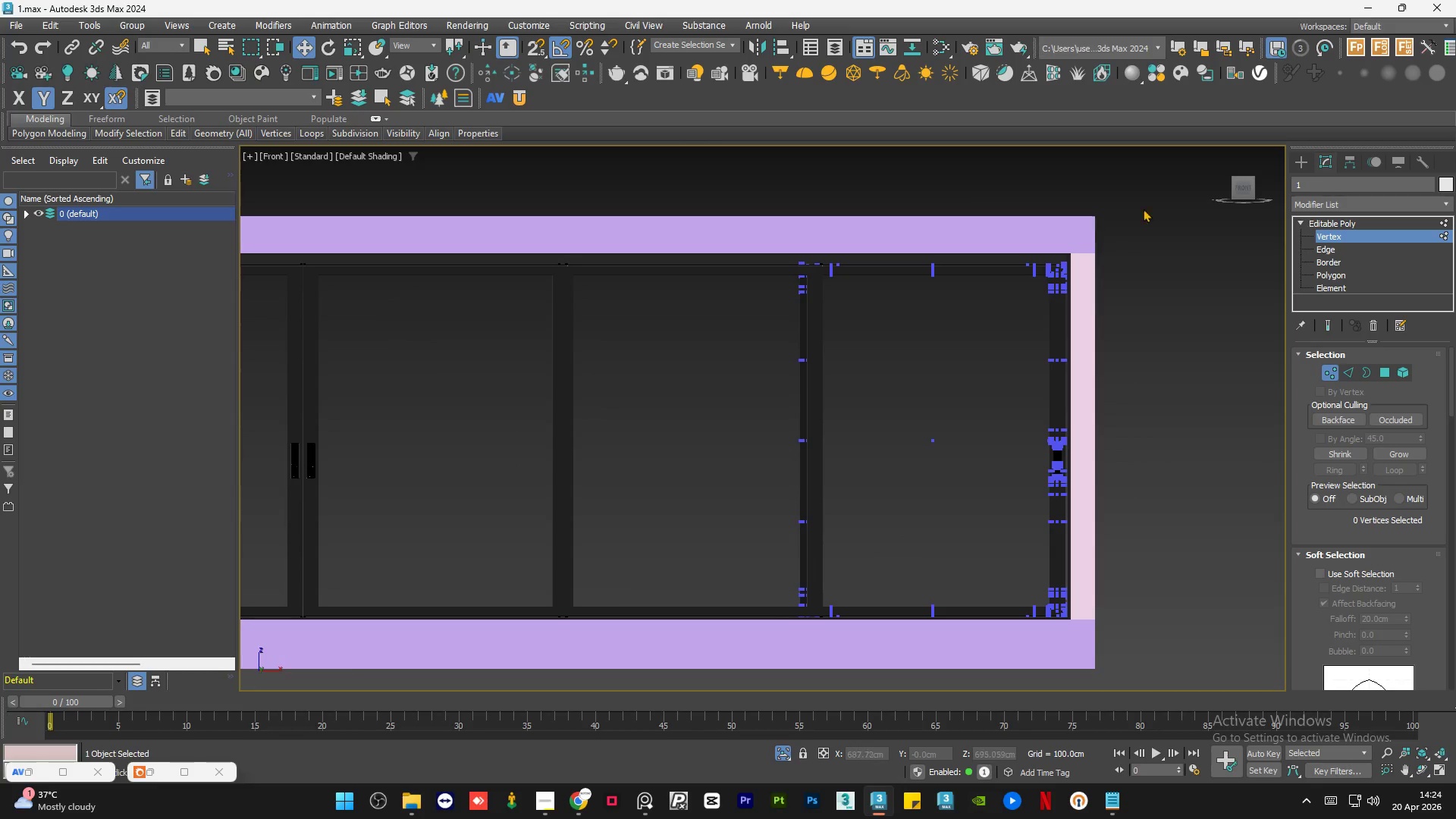 
scroll: coordinate [1009, 512], scroll_direction: up, amount: 8.0
 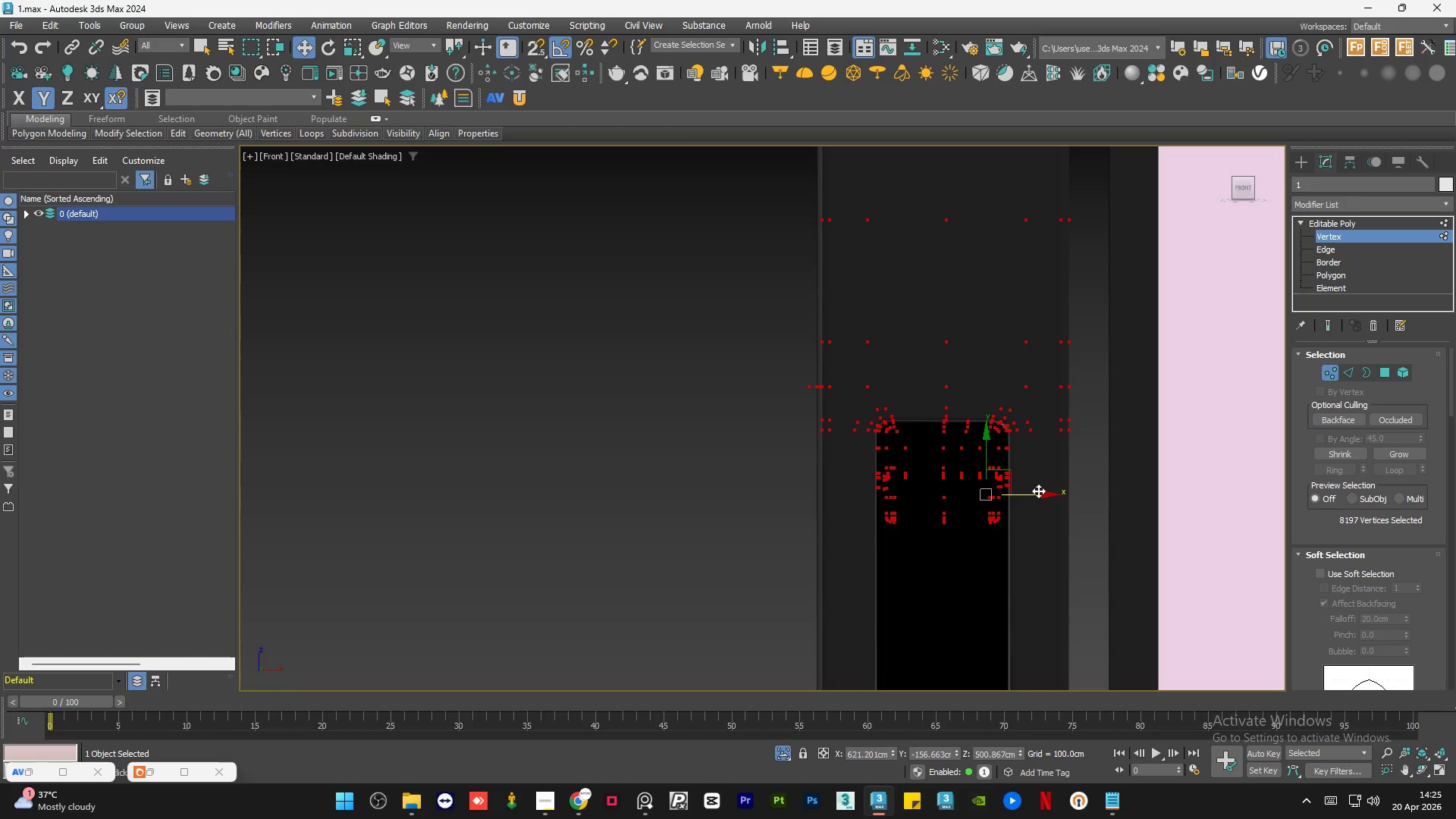 
left_click_drag(start_coordinate=[1038, 491], to_coordinate=[1076, 494])
 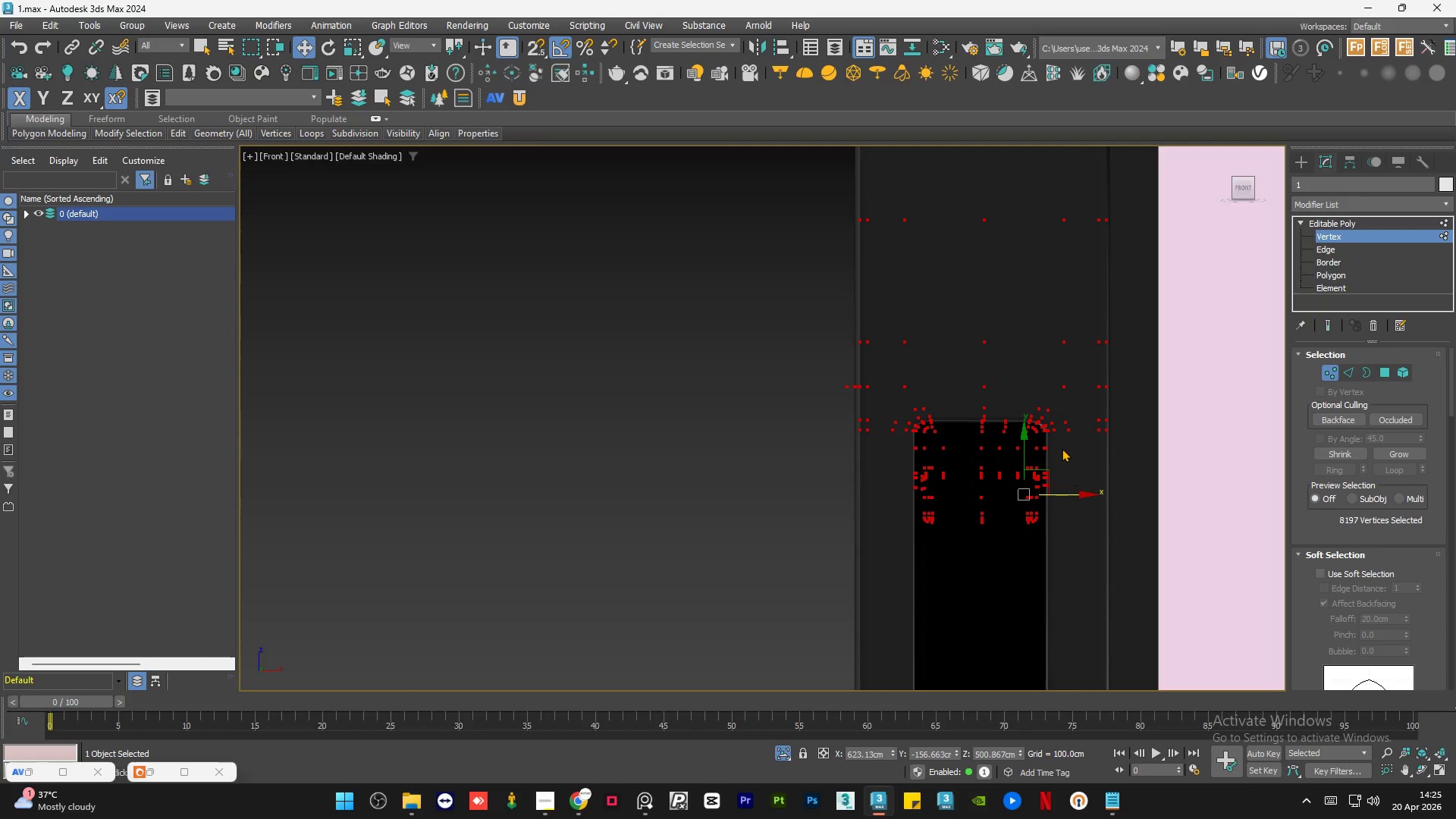 
scroll: coordinate [1095, 453], scroll_direction: down, amount: 7.0
 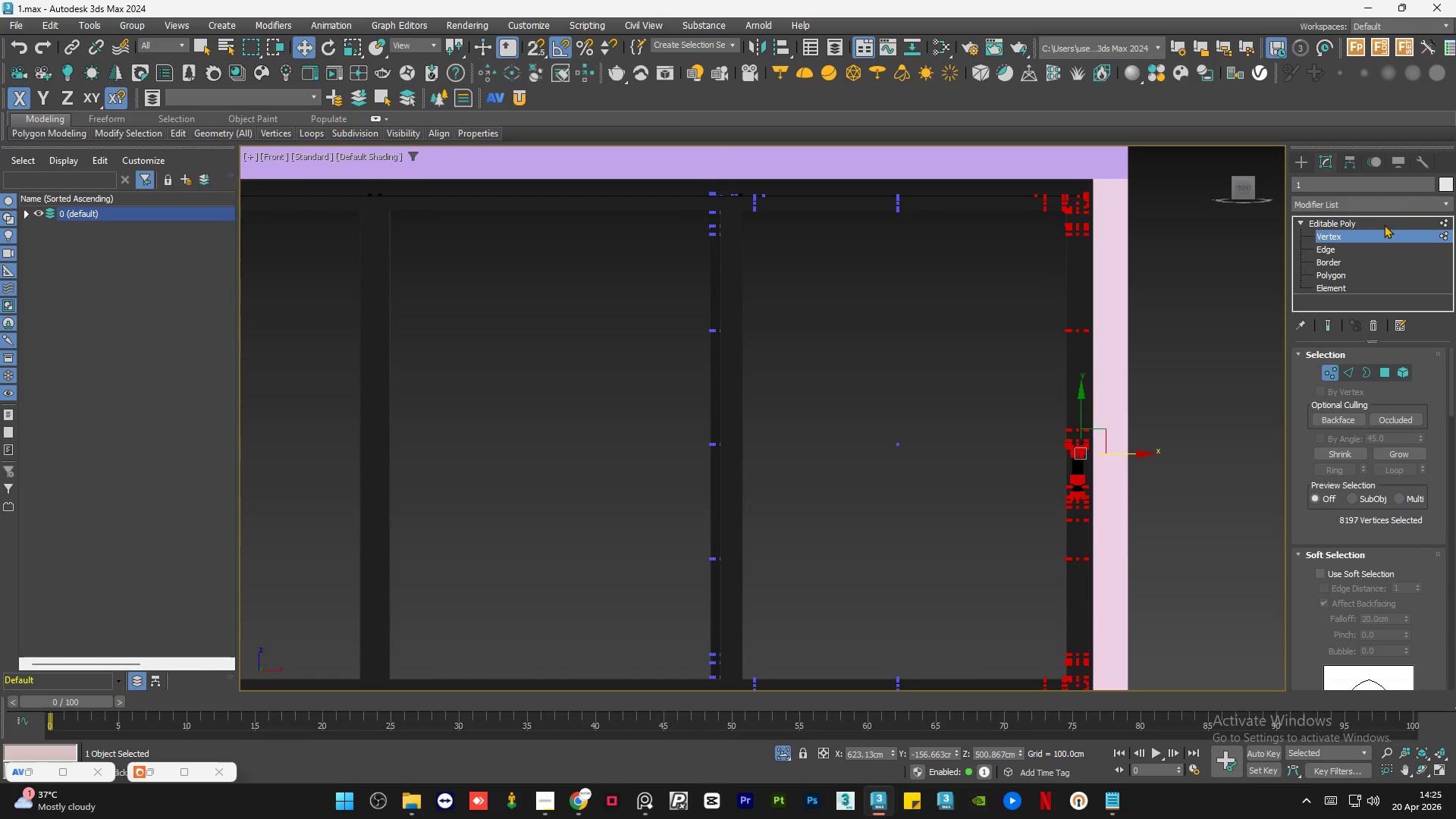 
left_click([1382, 223])
 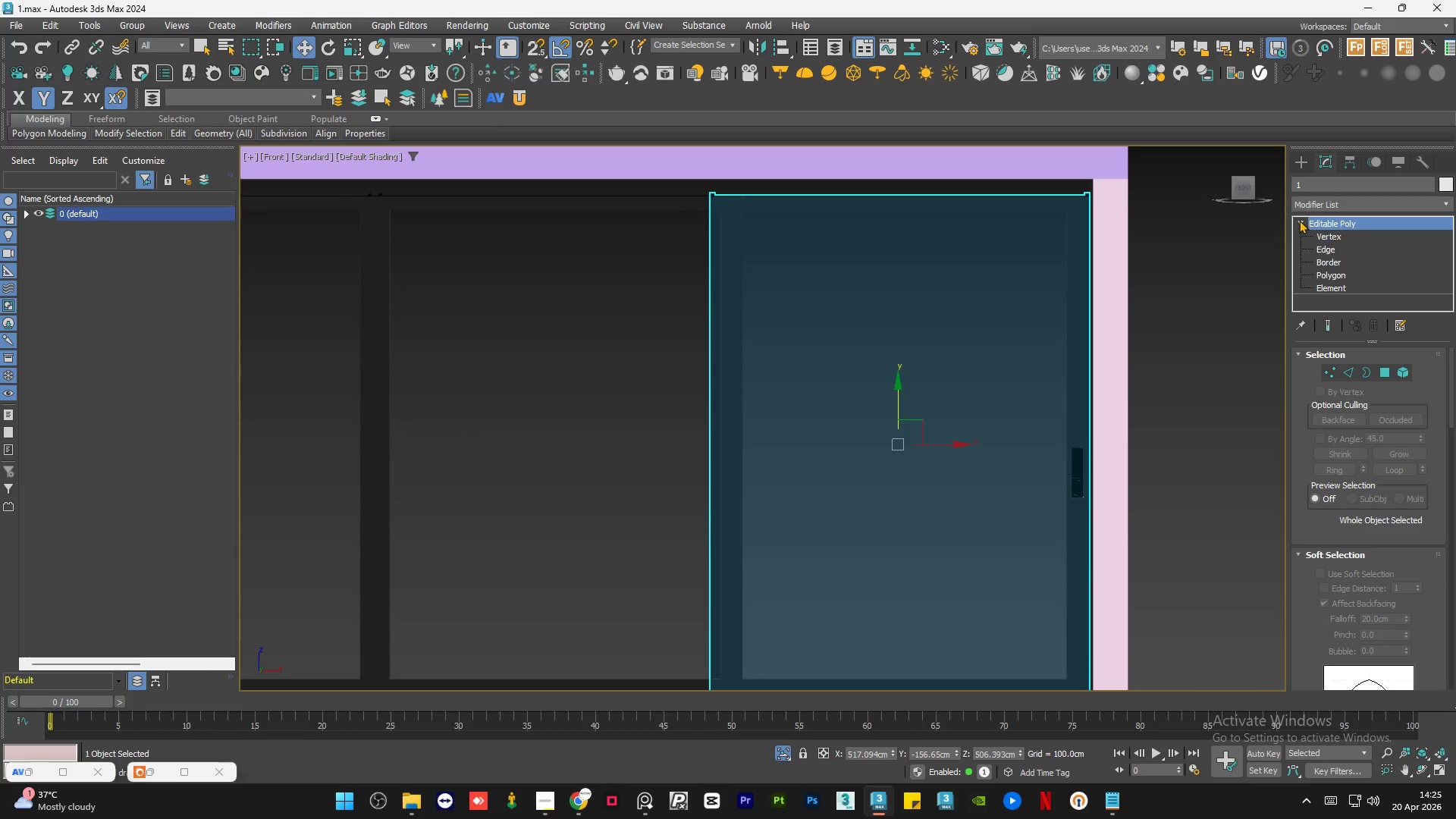 
double_click([1182, 399])
 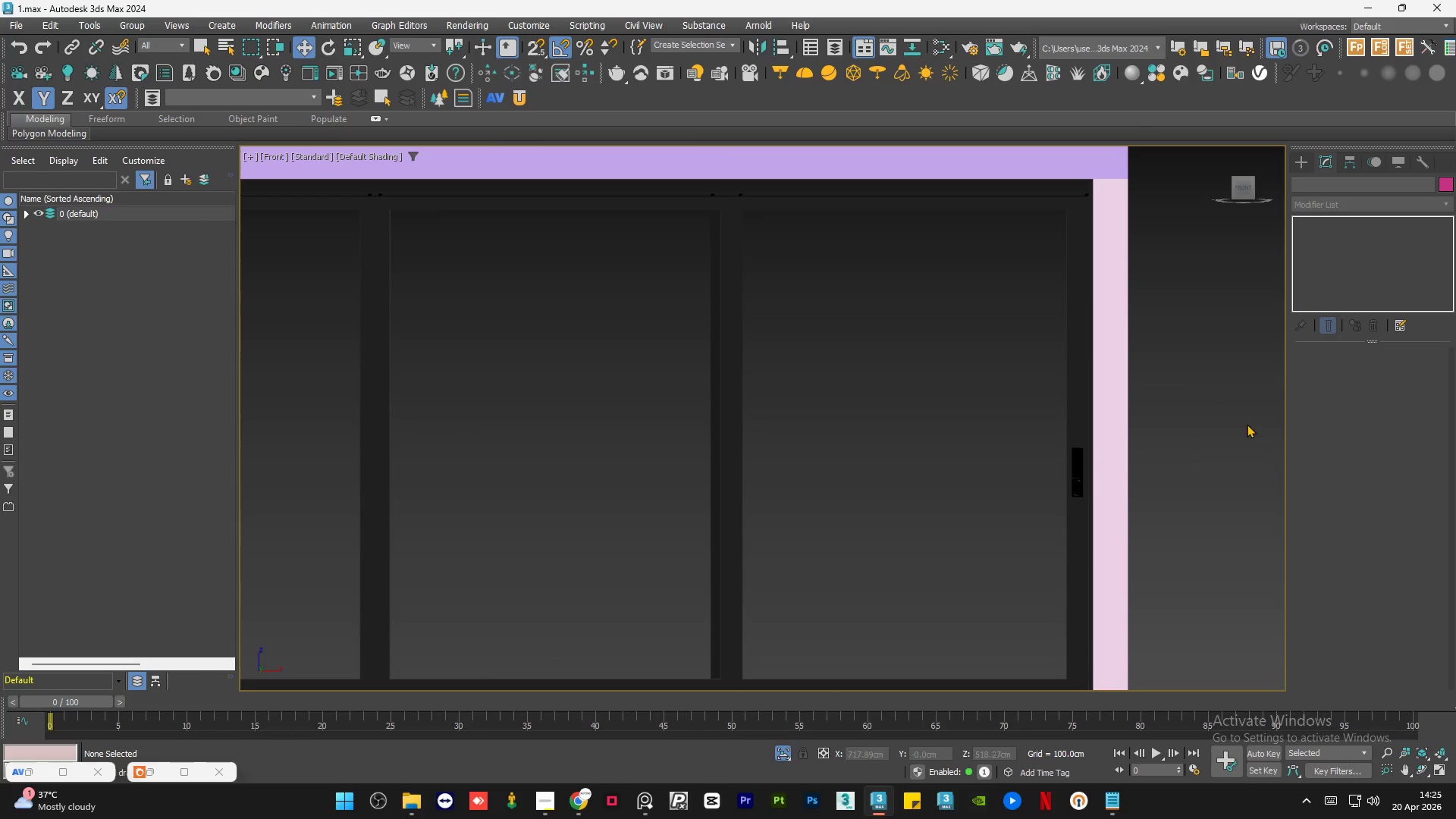 
scroll: coordinate [1247, 426], scroll_direction: down, amount: 3.0
 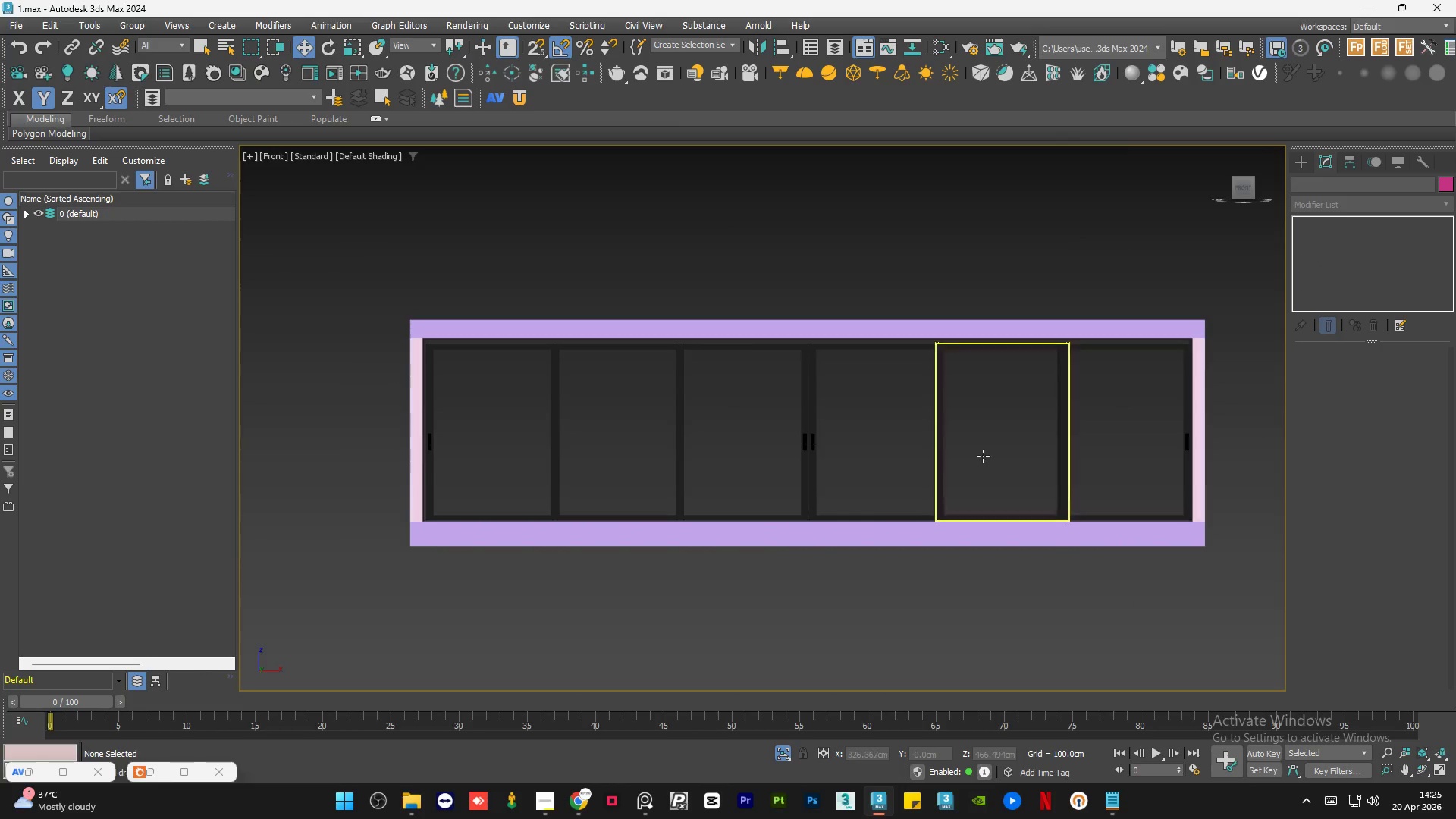 
scroll: coordinate [762, 438], scroll_direction: up, amount: 5.0
 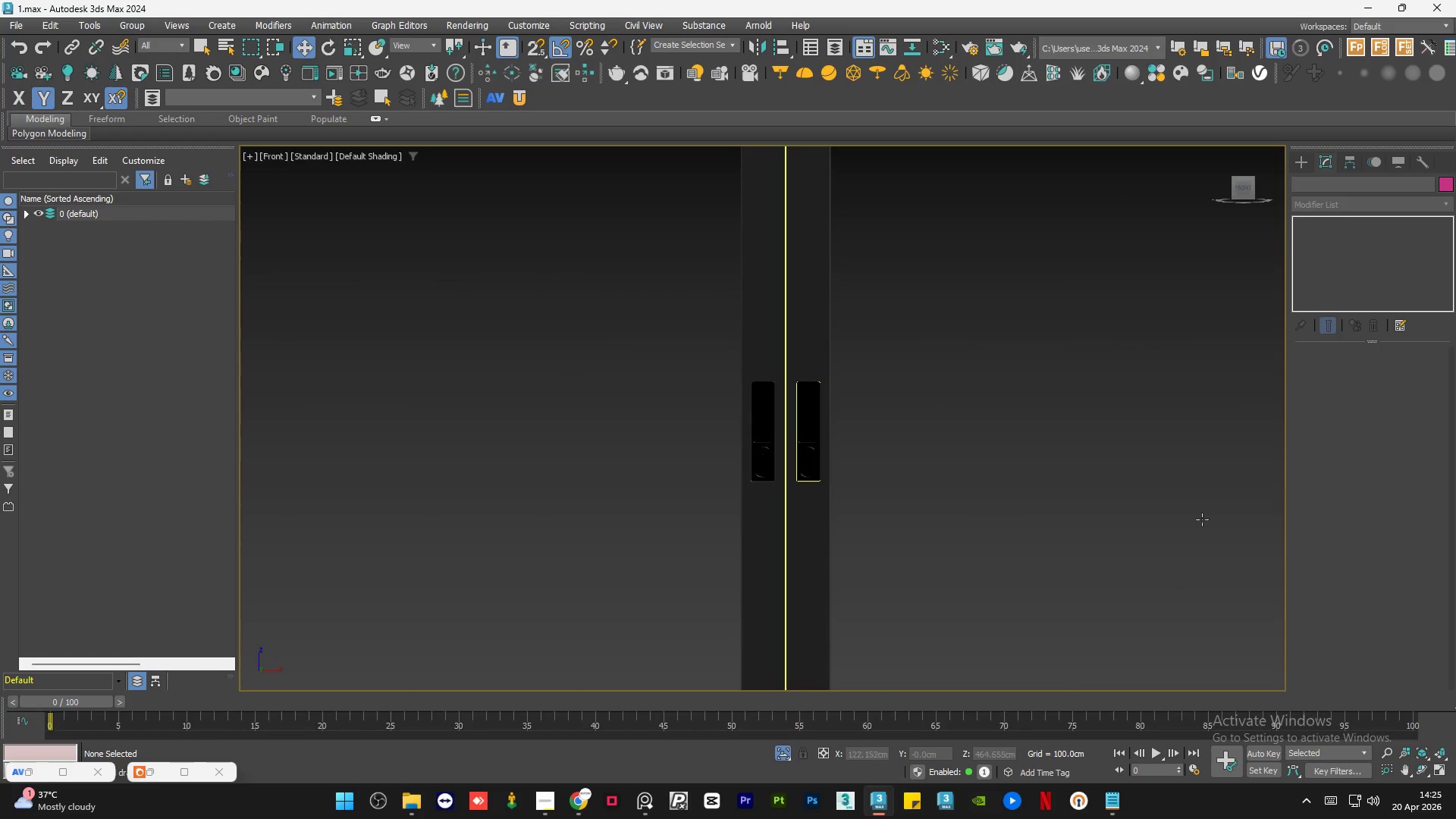 
left_click([897, 532])
 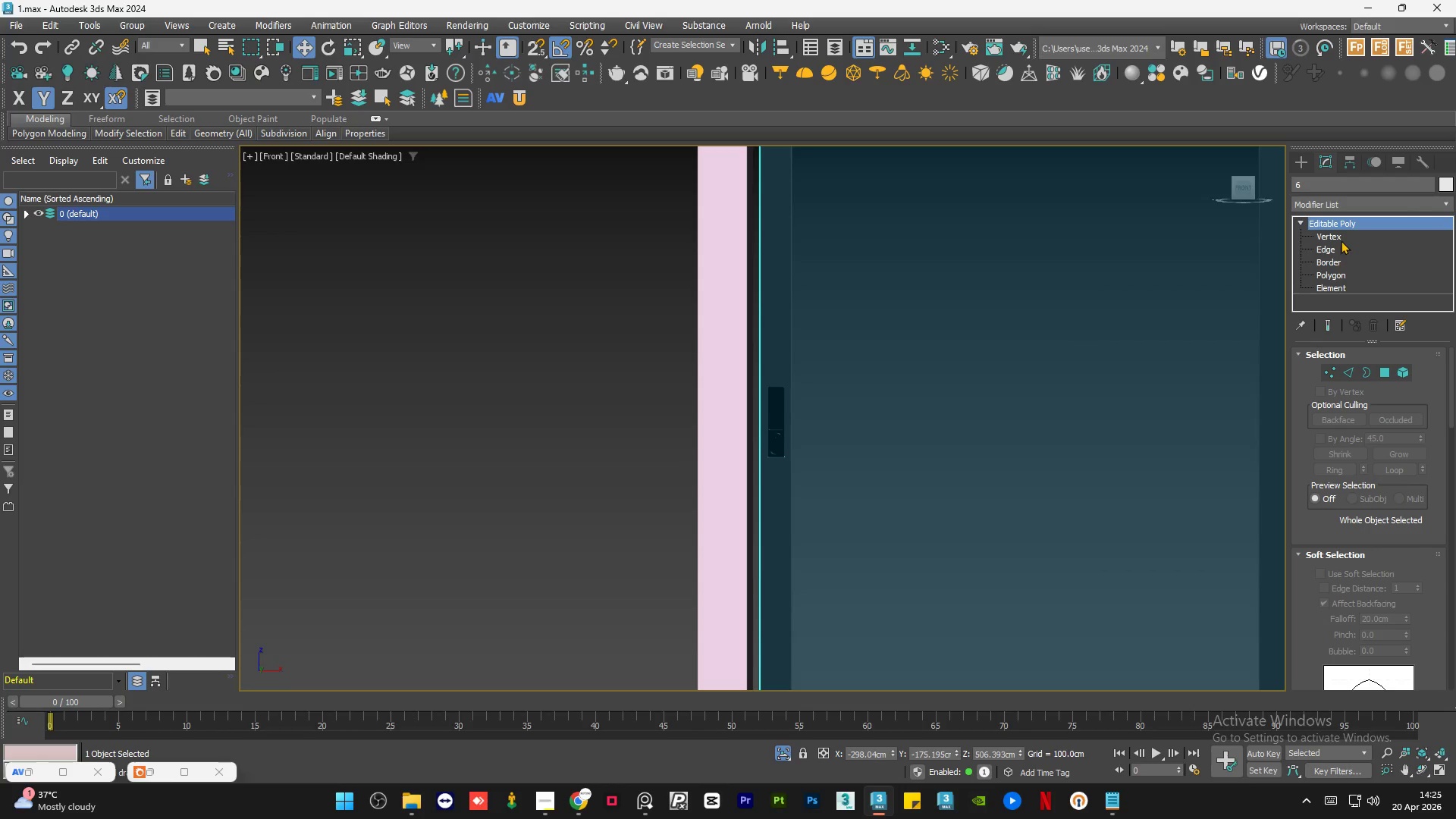 
scroll: coordinate [898, 532], scroll_direction: down, amount: 1.0
 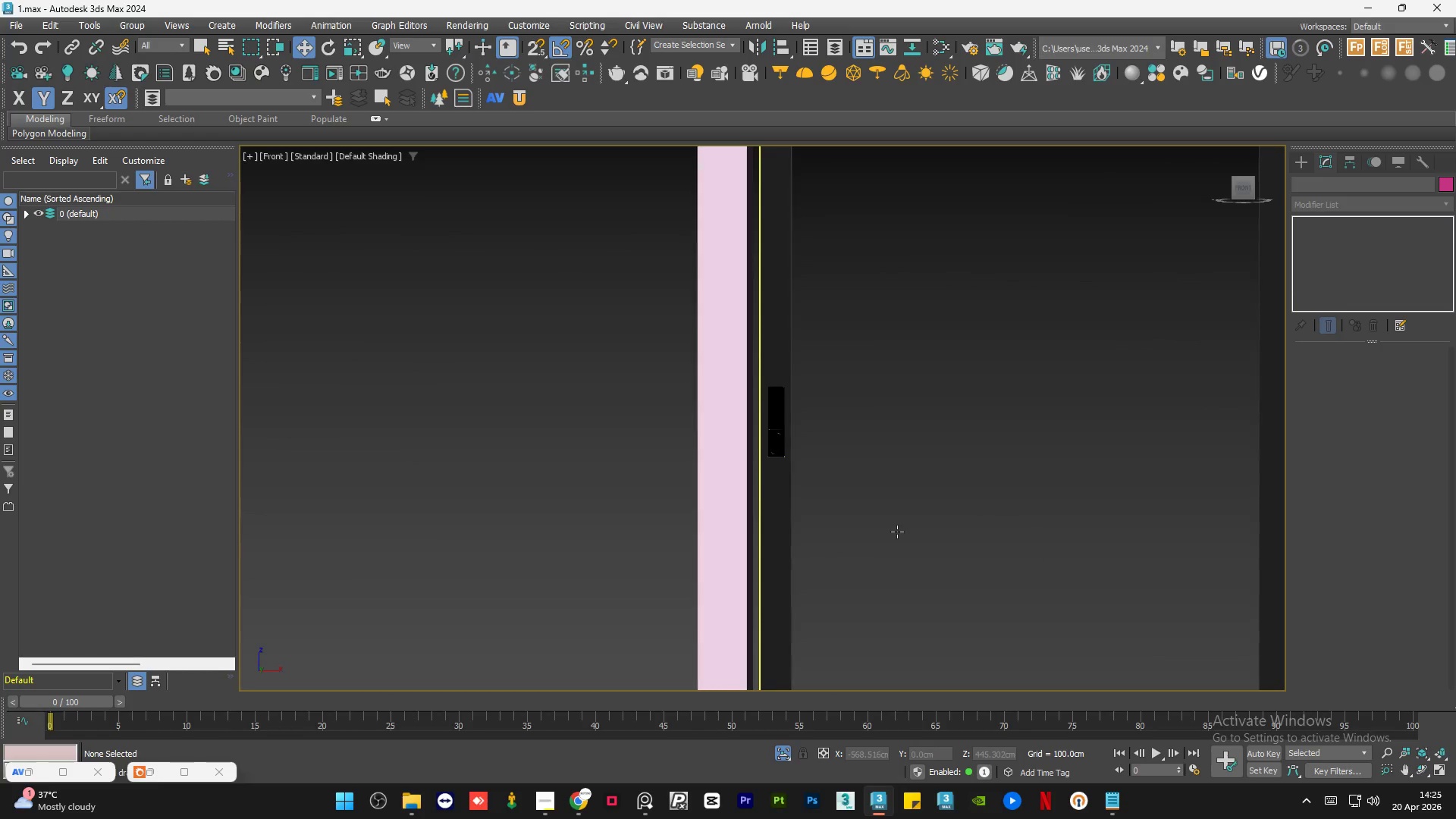 
left_click([1345, 235])
 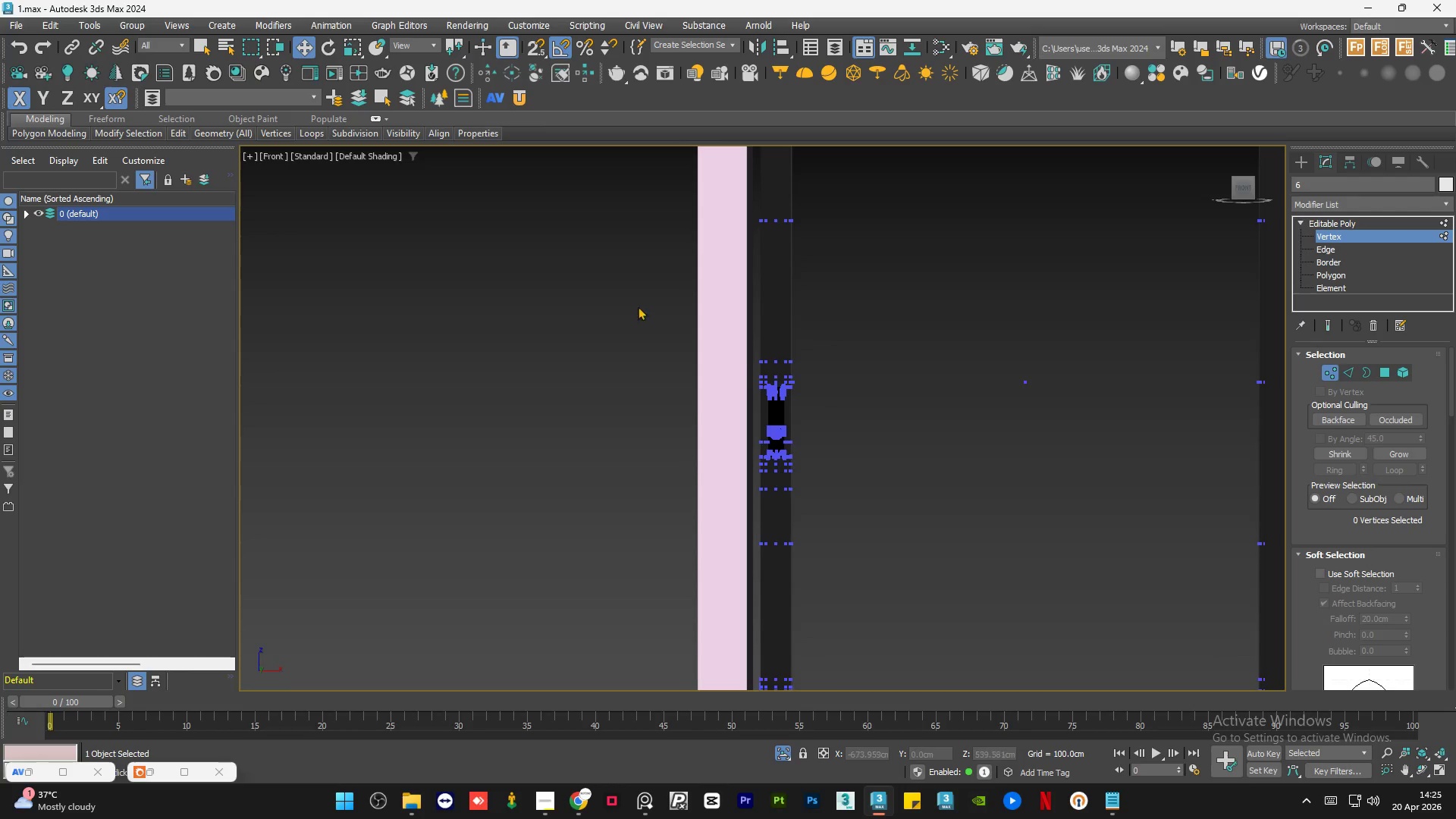 
scroll: coordinate [648, 361], scroll_direction: down, amount: 2.0
 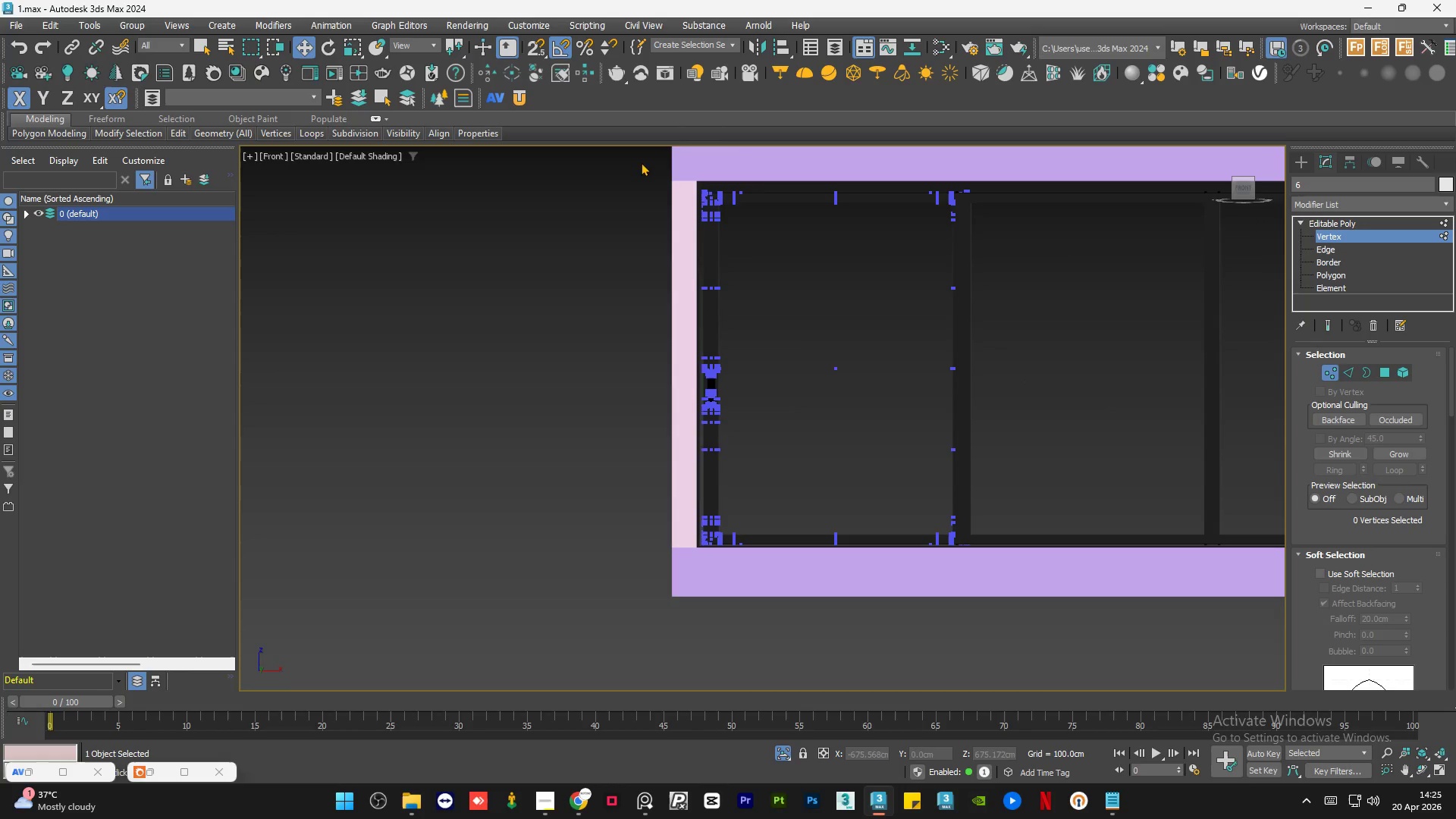 
left_click_drag(start_coordinate=[642, 146], to_coordinate=[781, 574])
 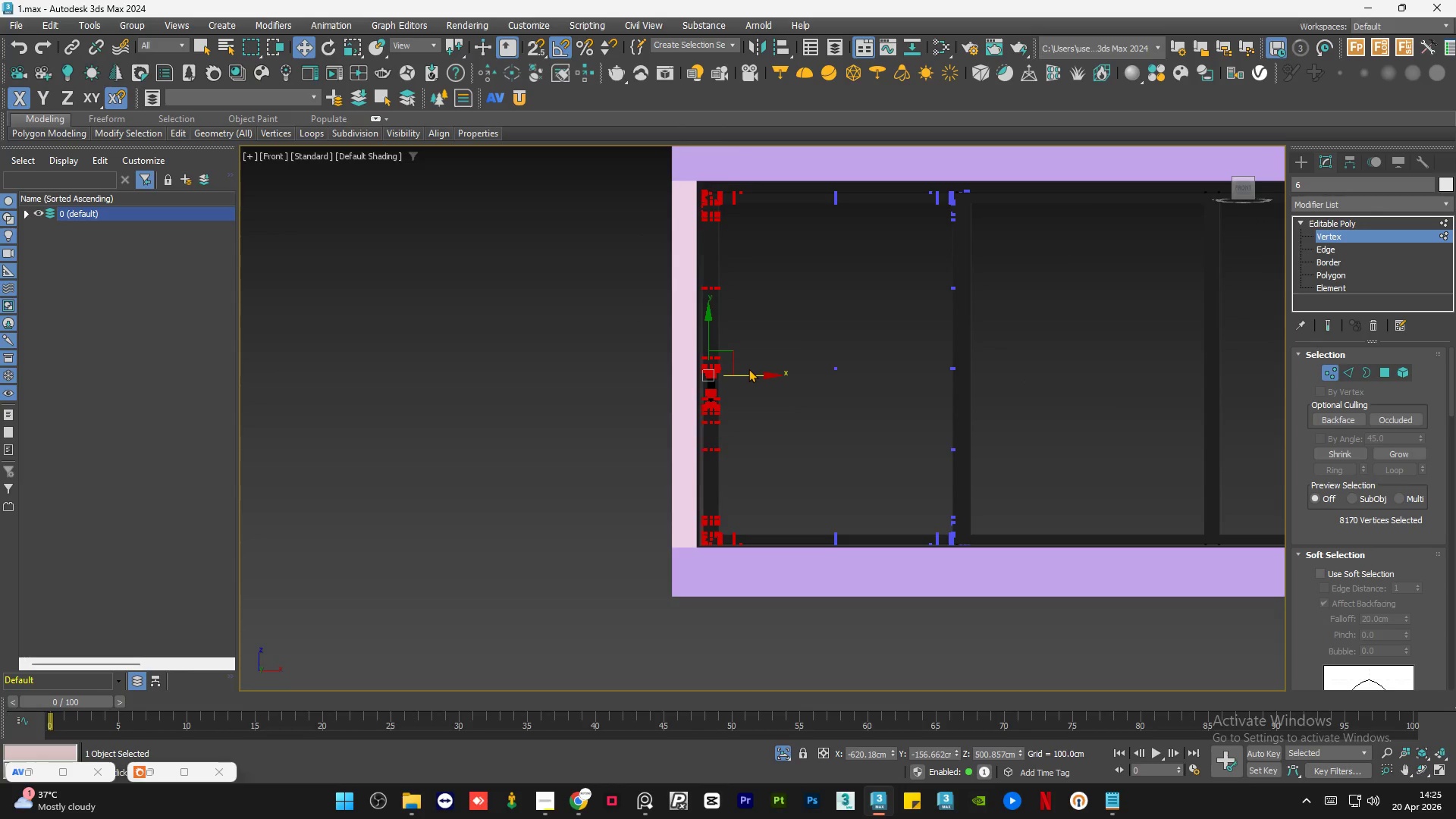 
left_click([748, 375])
 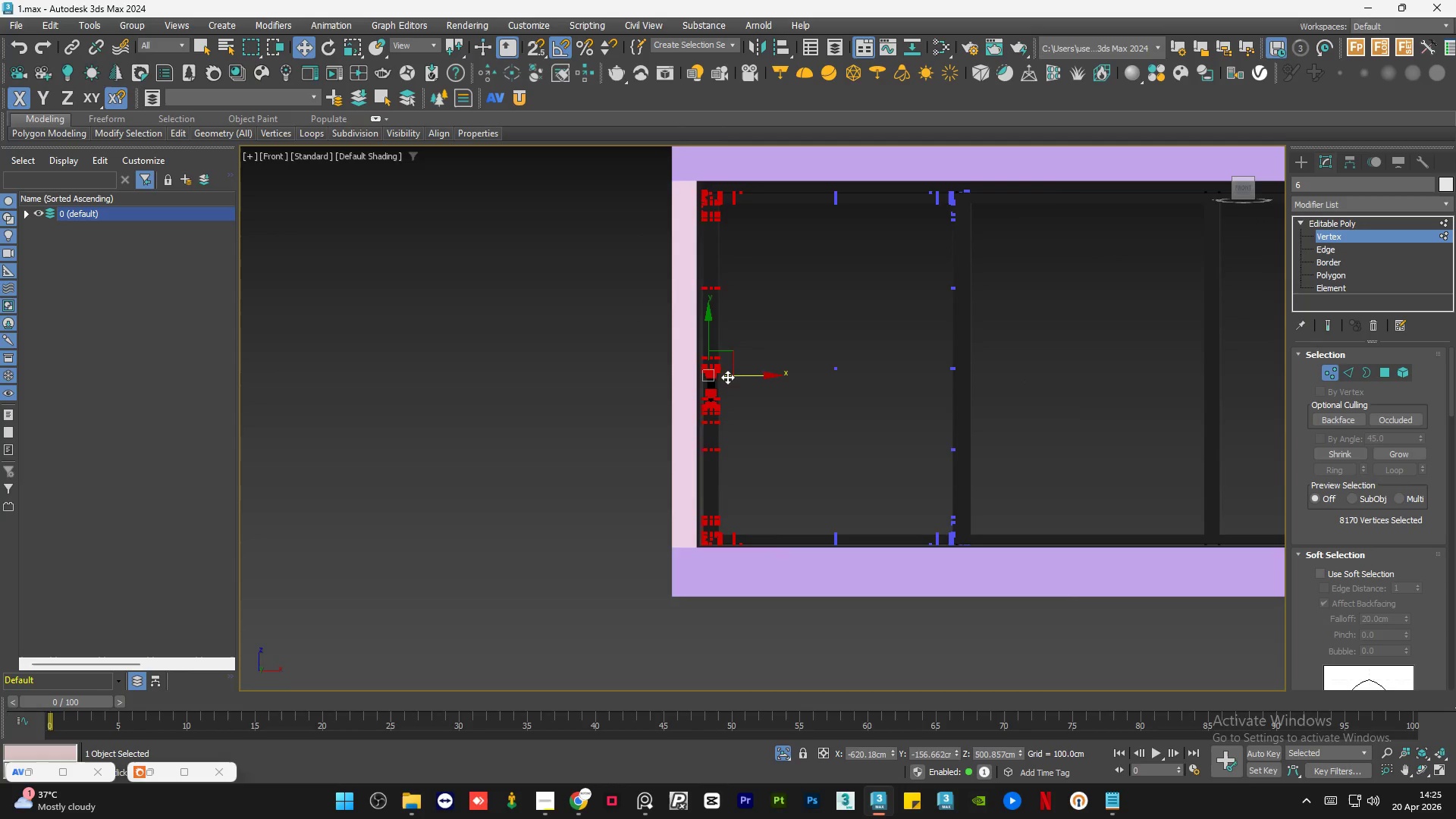 
scroll: coordinate [730, 363], scroll_direction: up, amount: 10.0
 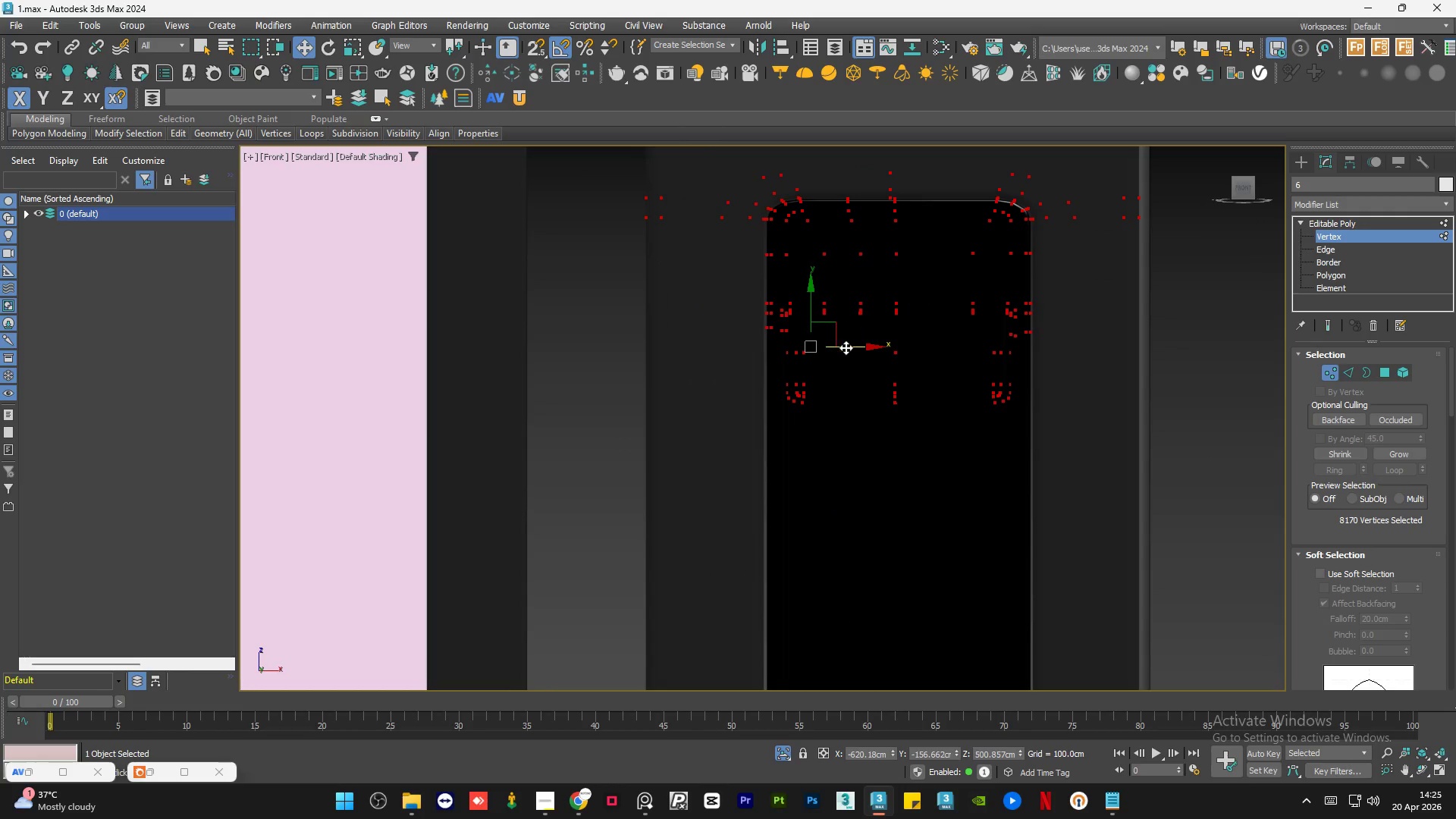 
left_click_drag(start_coordinate=[846, 347], to_coordinate=[729, 354])
 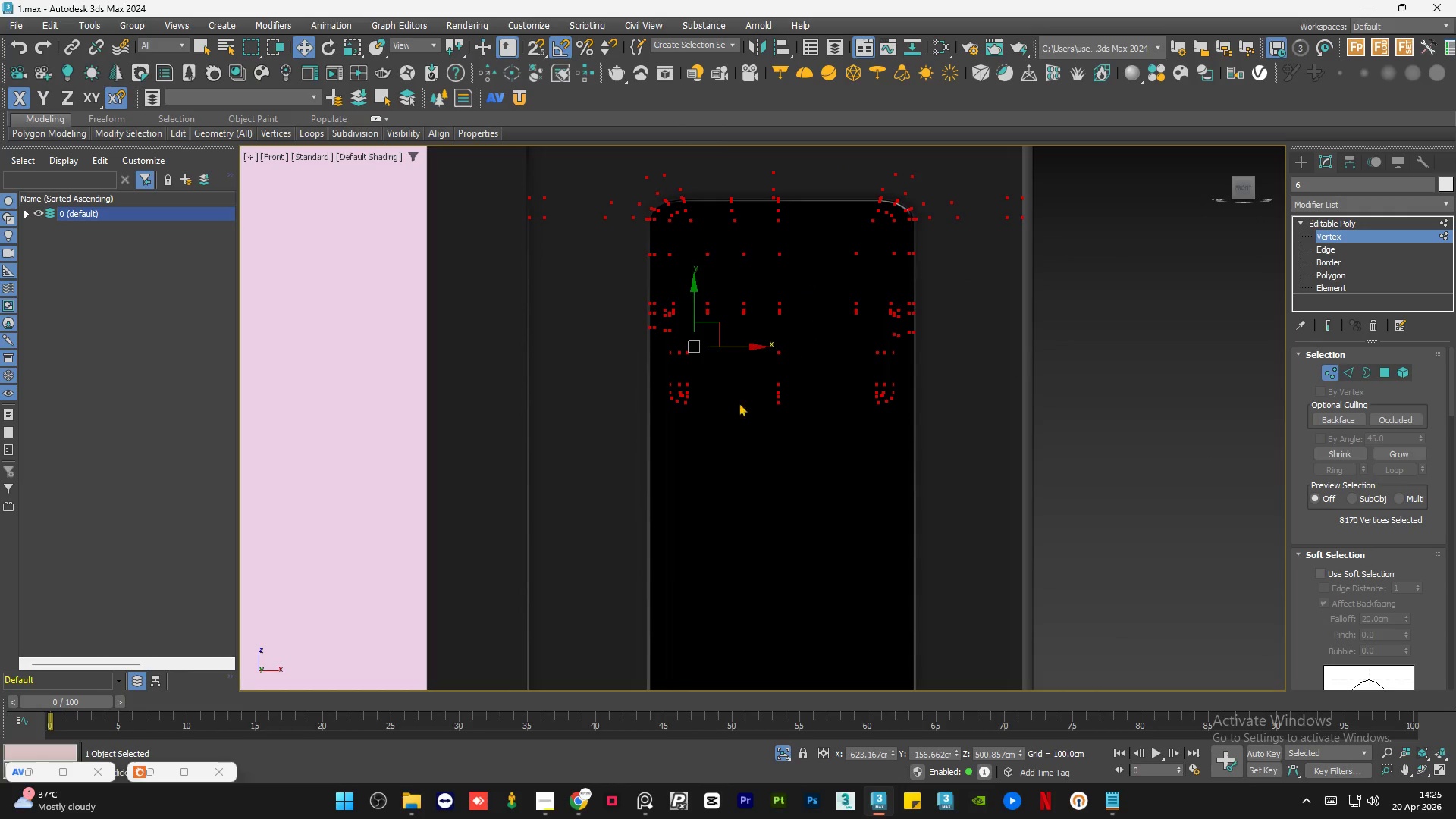 
scroll: coordinate [764, 417], scroll_direction: down, amount: 9.0
 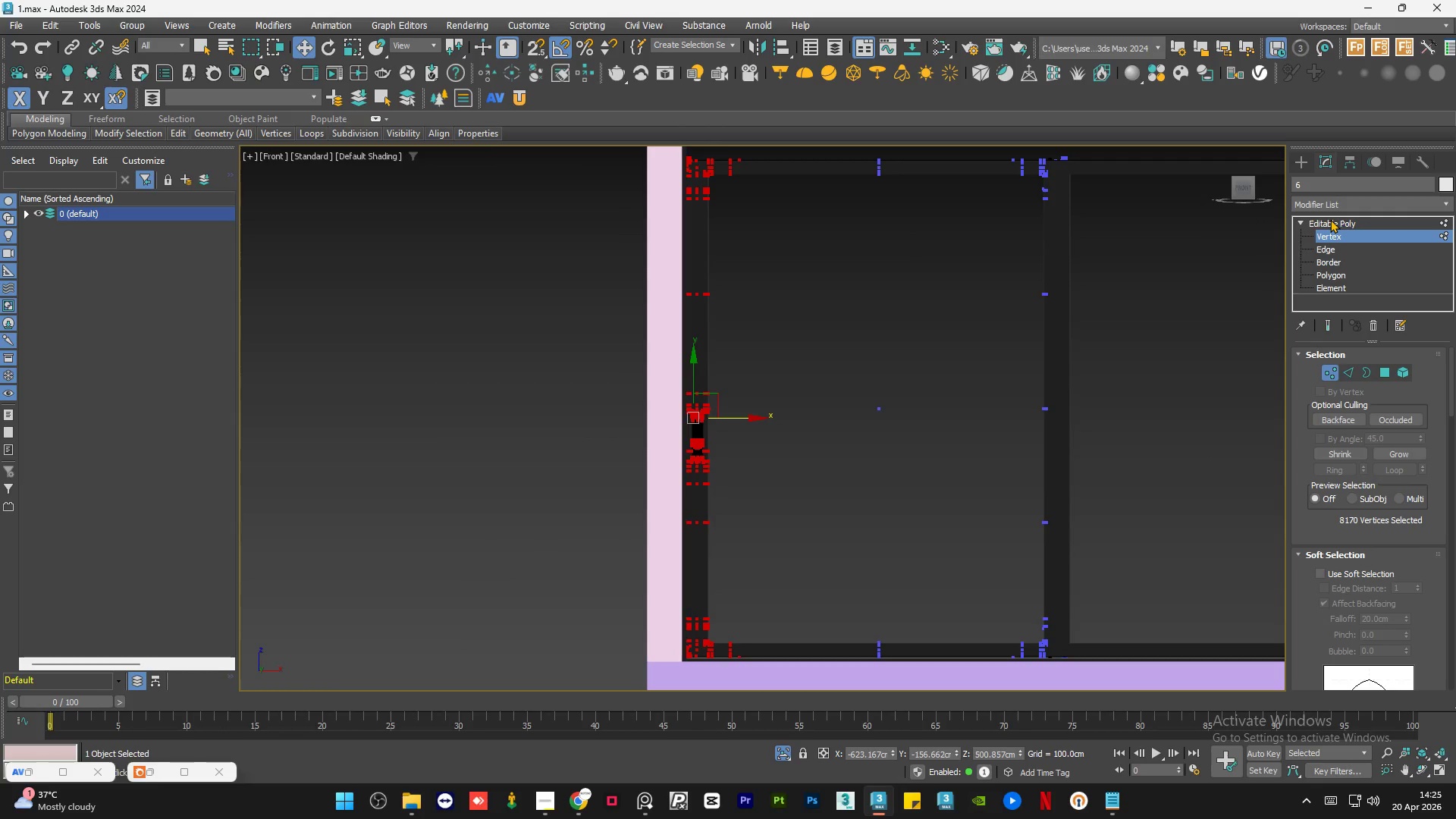 
left_click([1338, 221])
 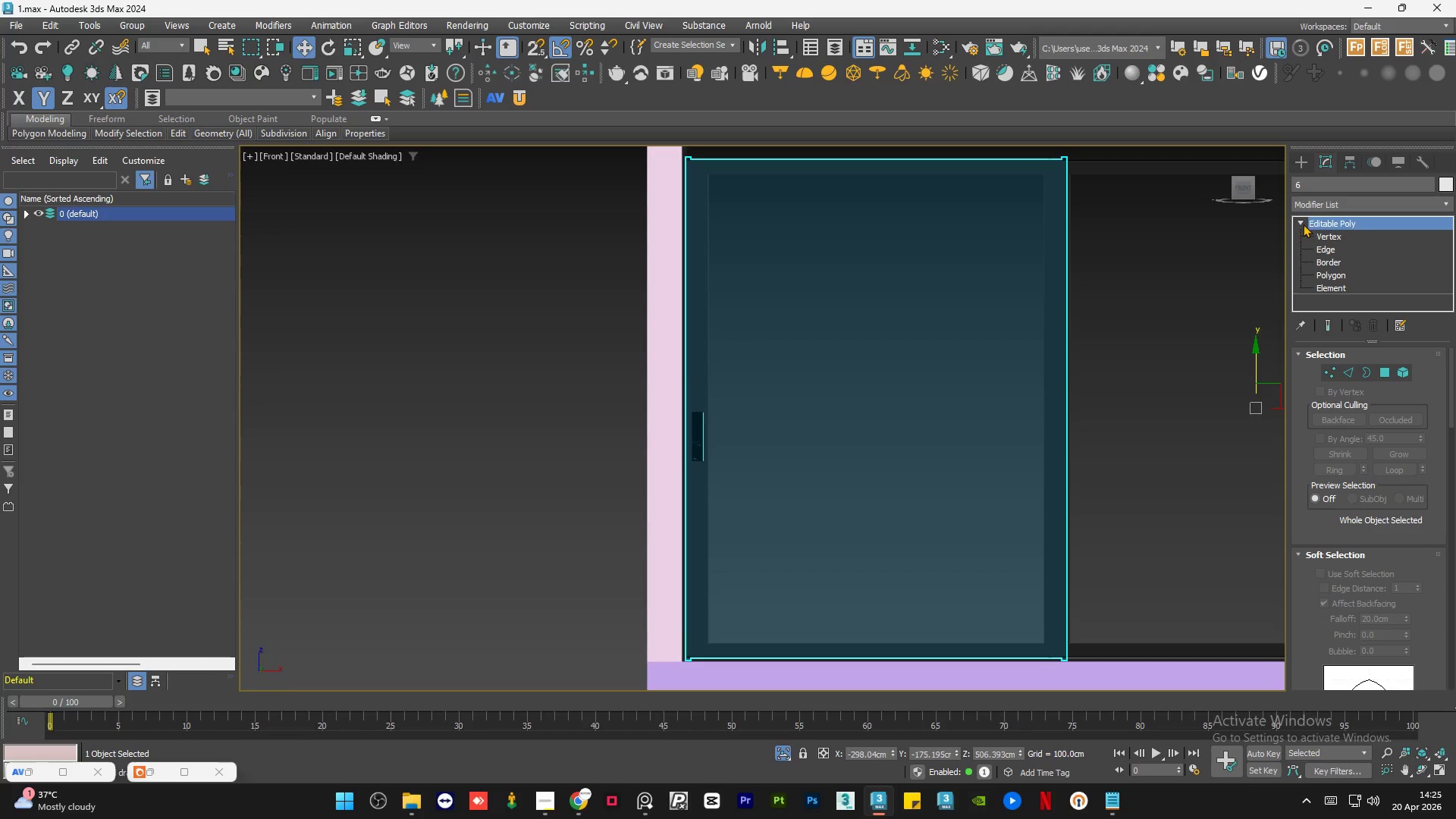 
left_click([1301, 222])
 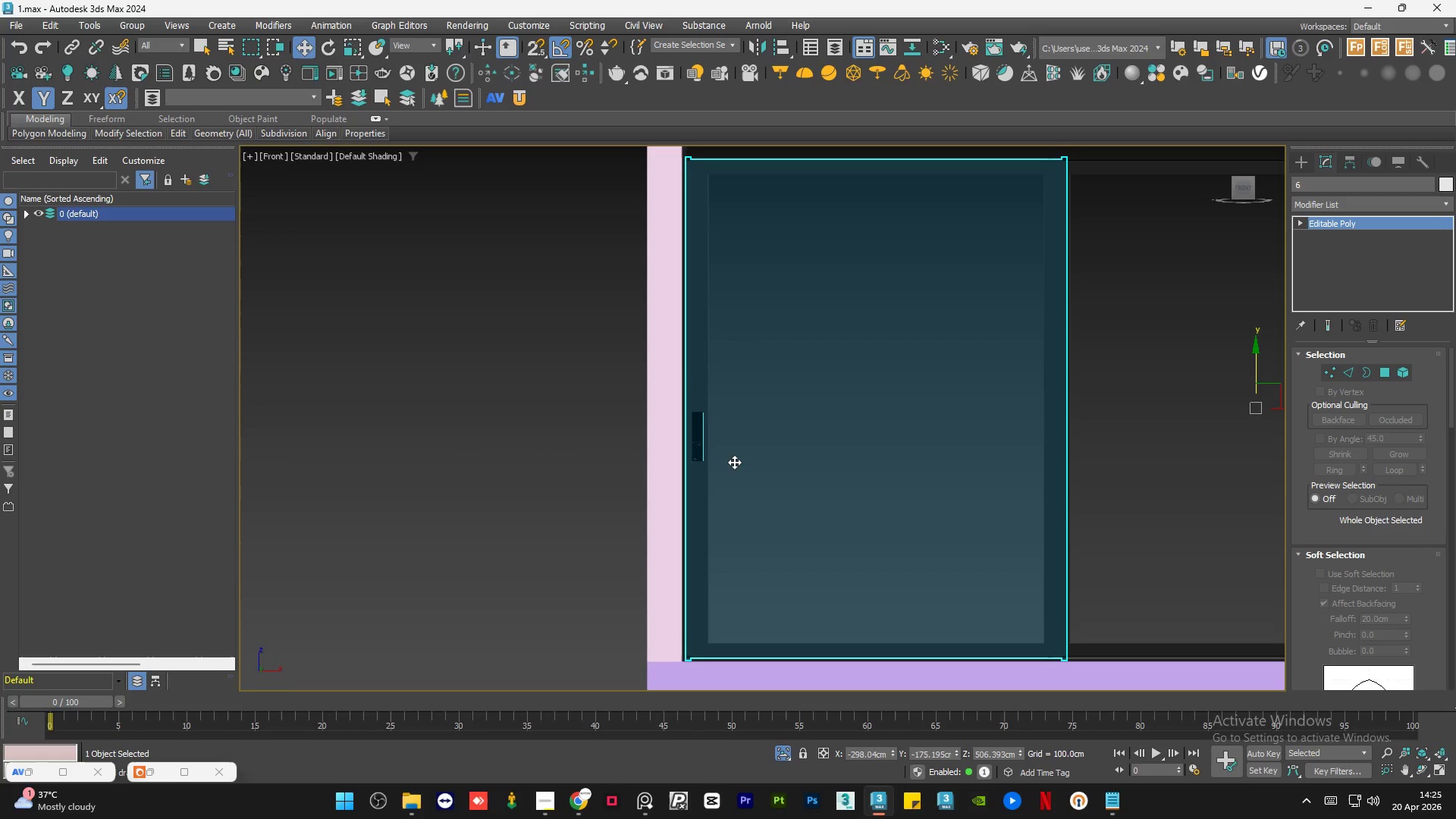 
left_click([499, 460])
 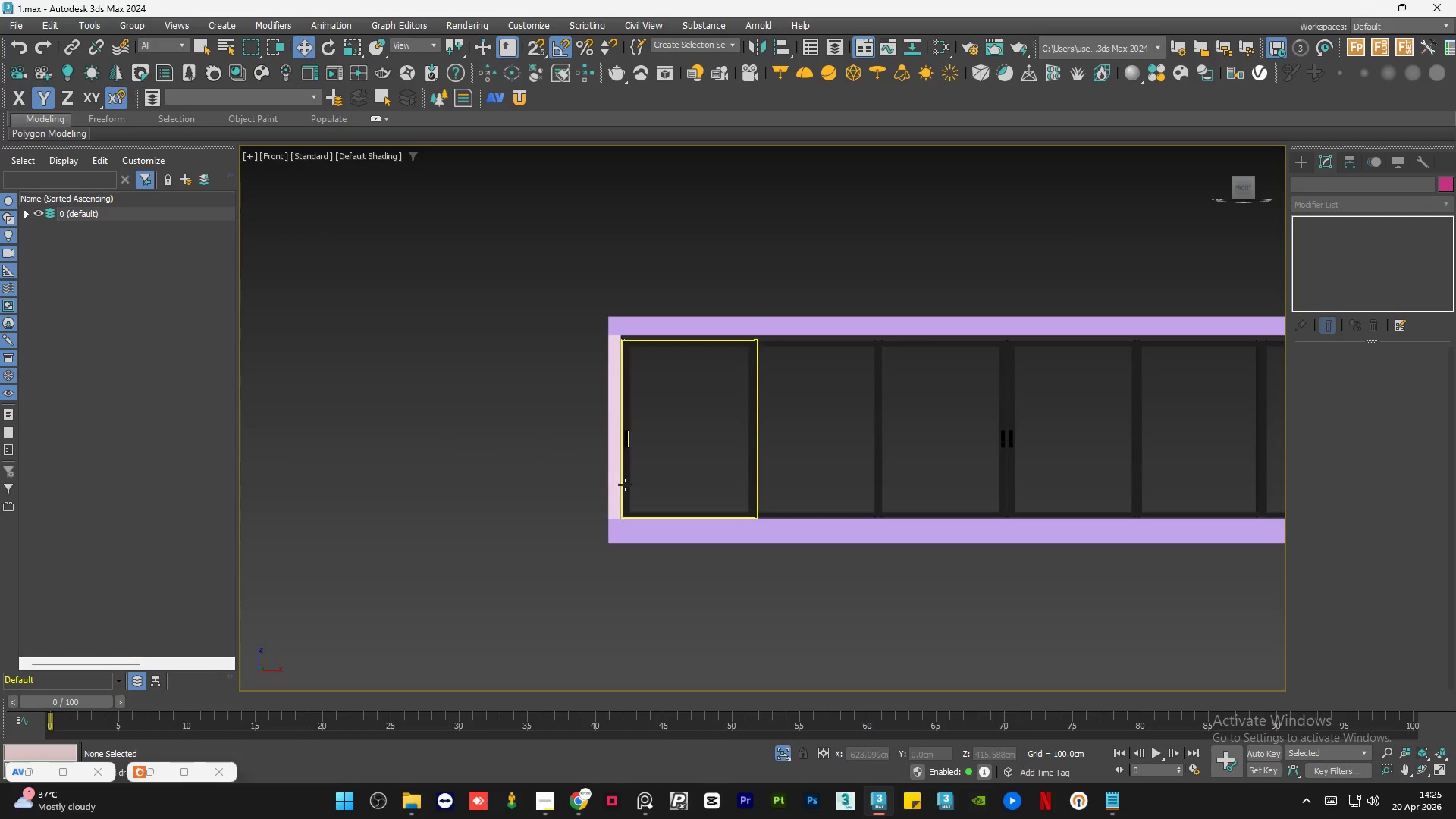 
scroll: coordinate [548, 446], scroll_direction: down, amount: 3.0
 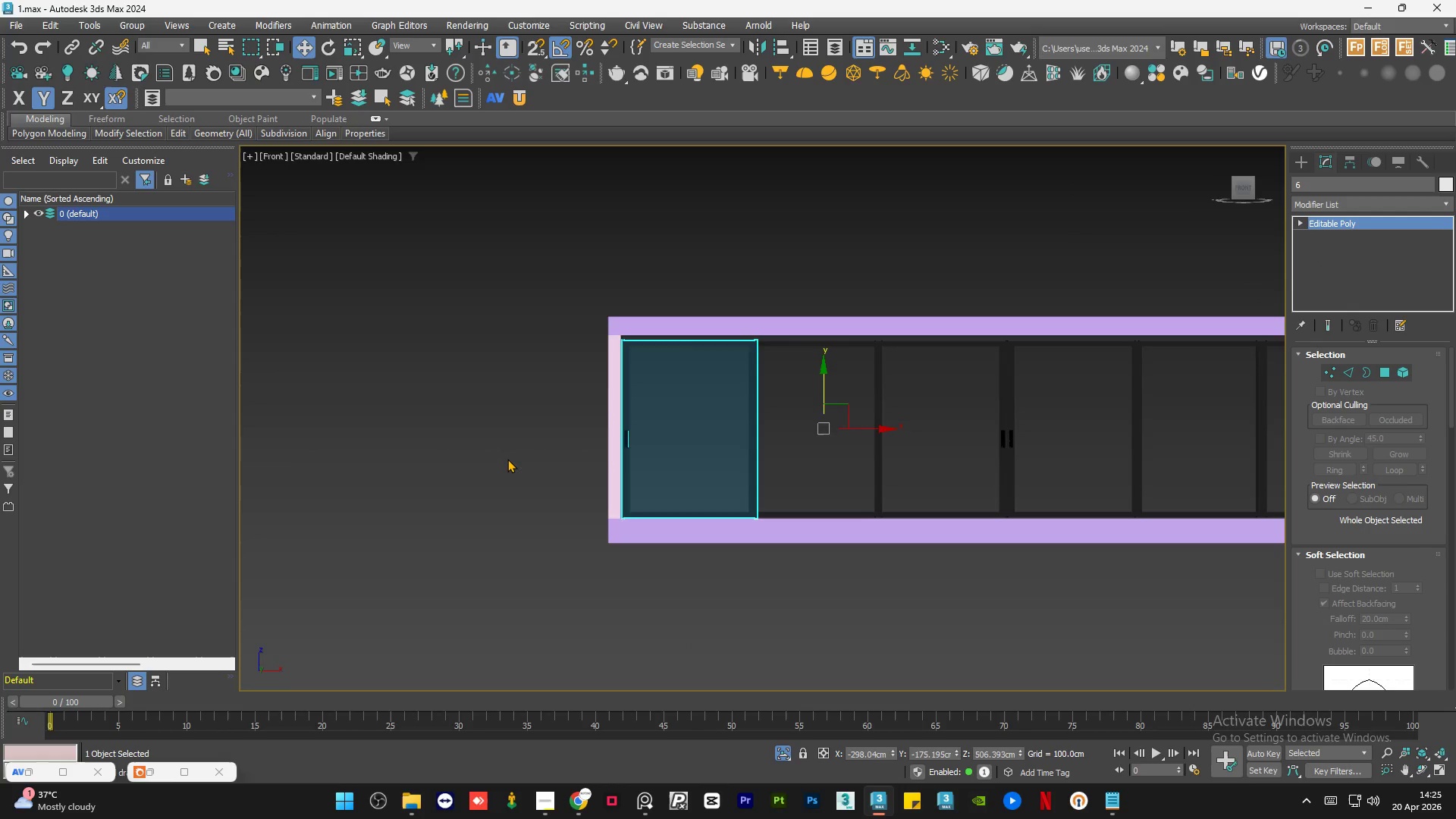 
left_click([630, 435])
 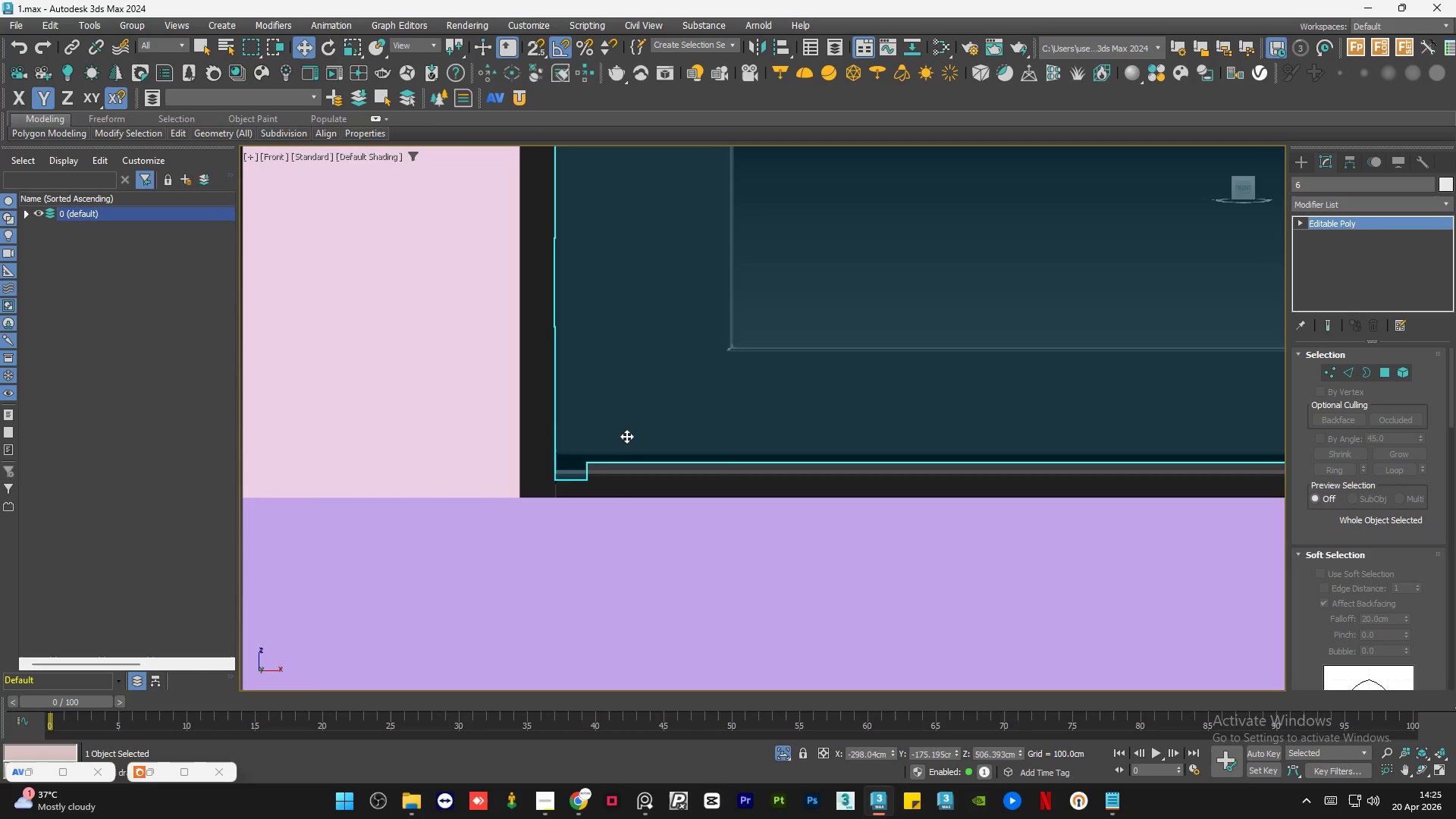 
scroll: coordinate [634, 479], scroll_direction: up, amount: 9.0
 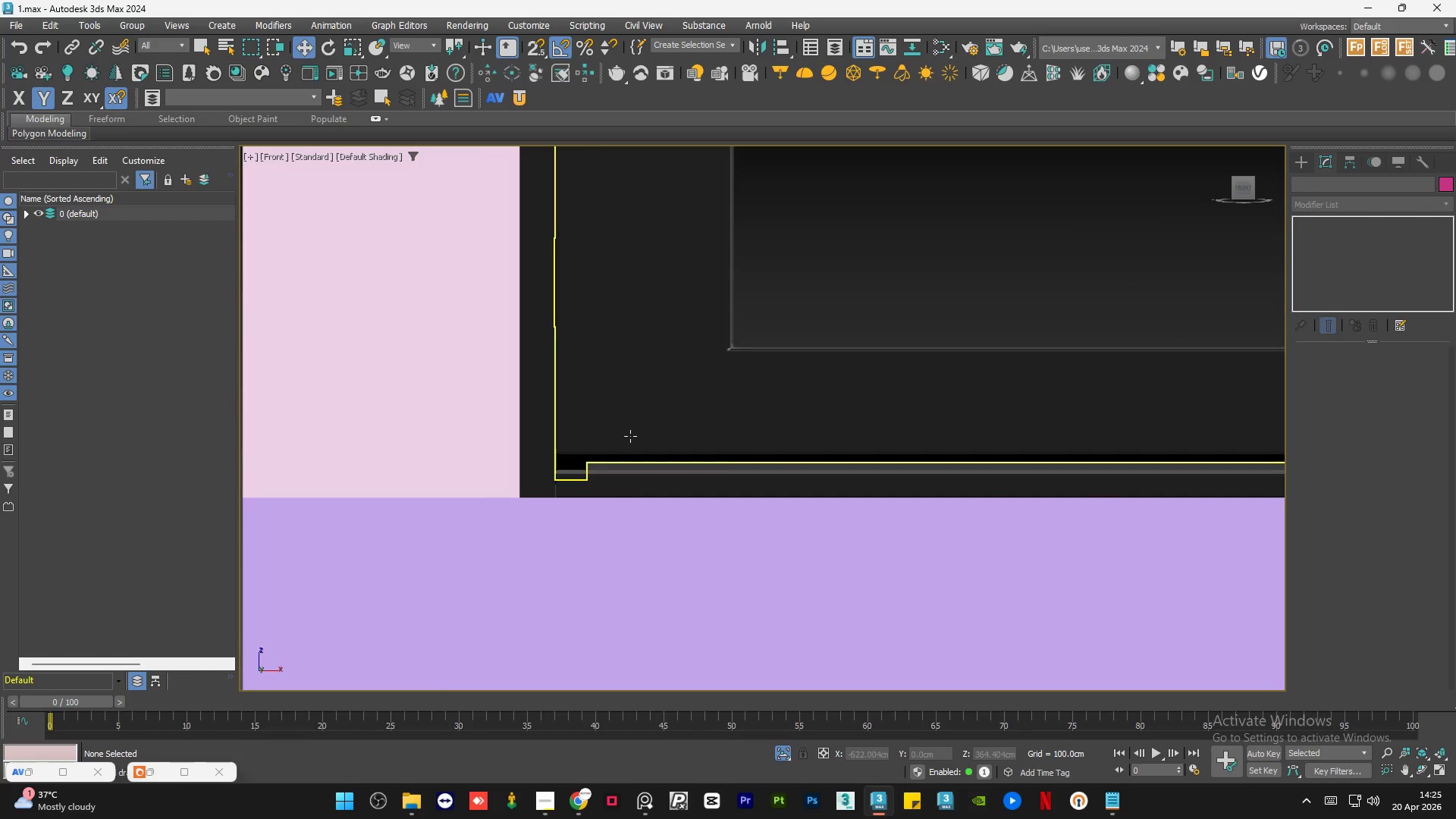 
hold_key(key=ControlLeft, duration=0.56)
left_click([692, 491])
 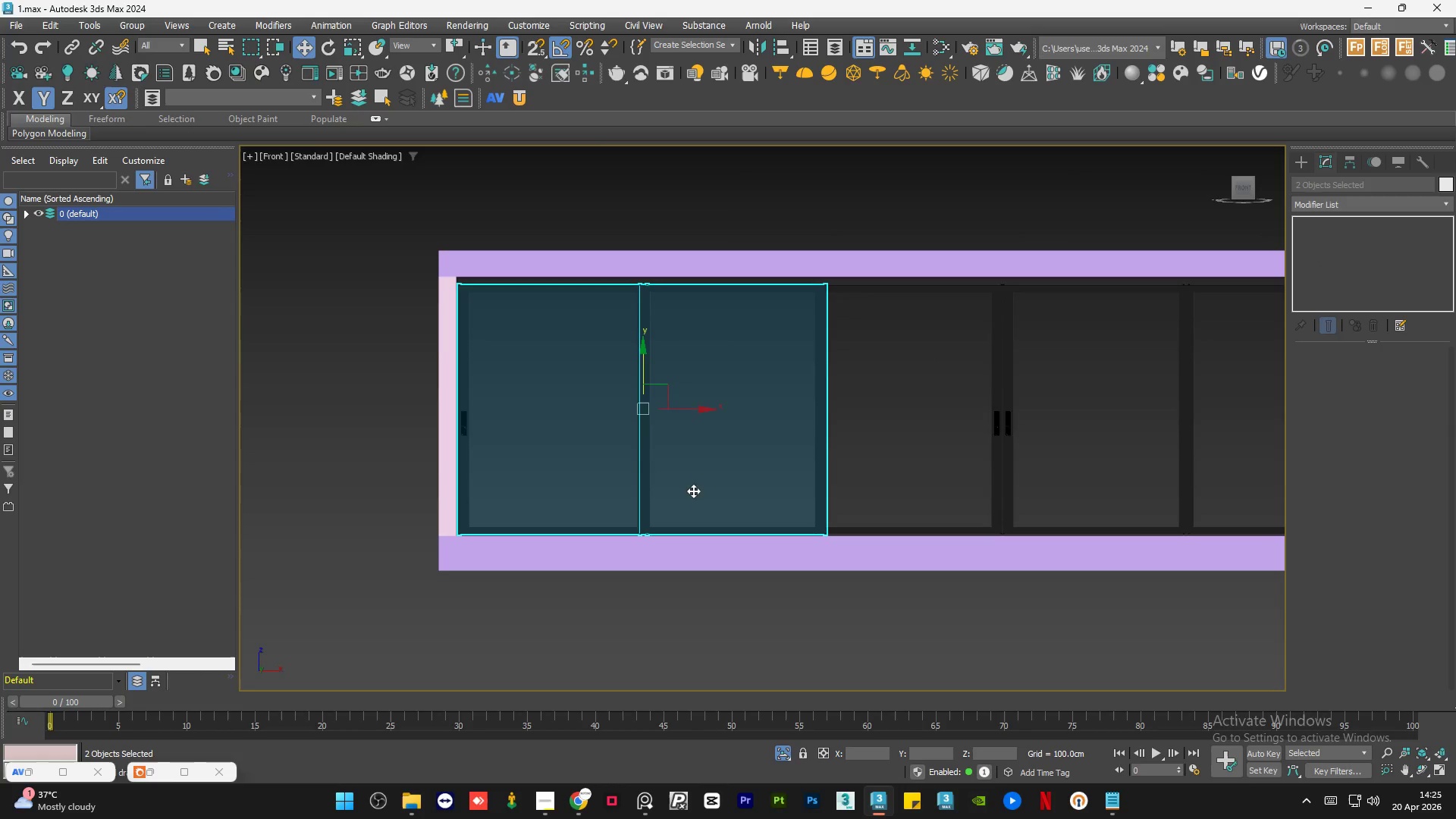 
scroll: coordinate [453, 537], scroll_direction: down, amount: 8.0
 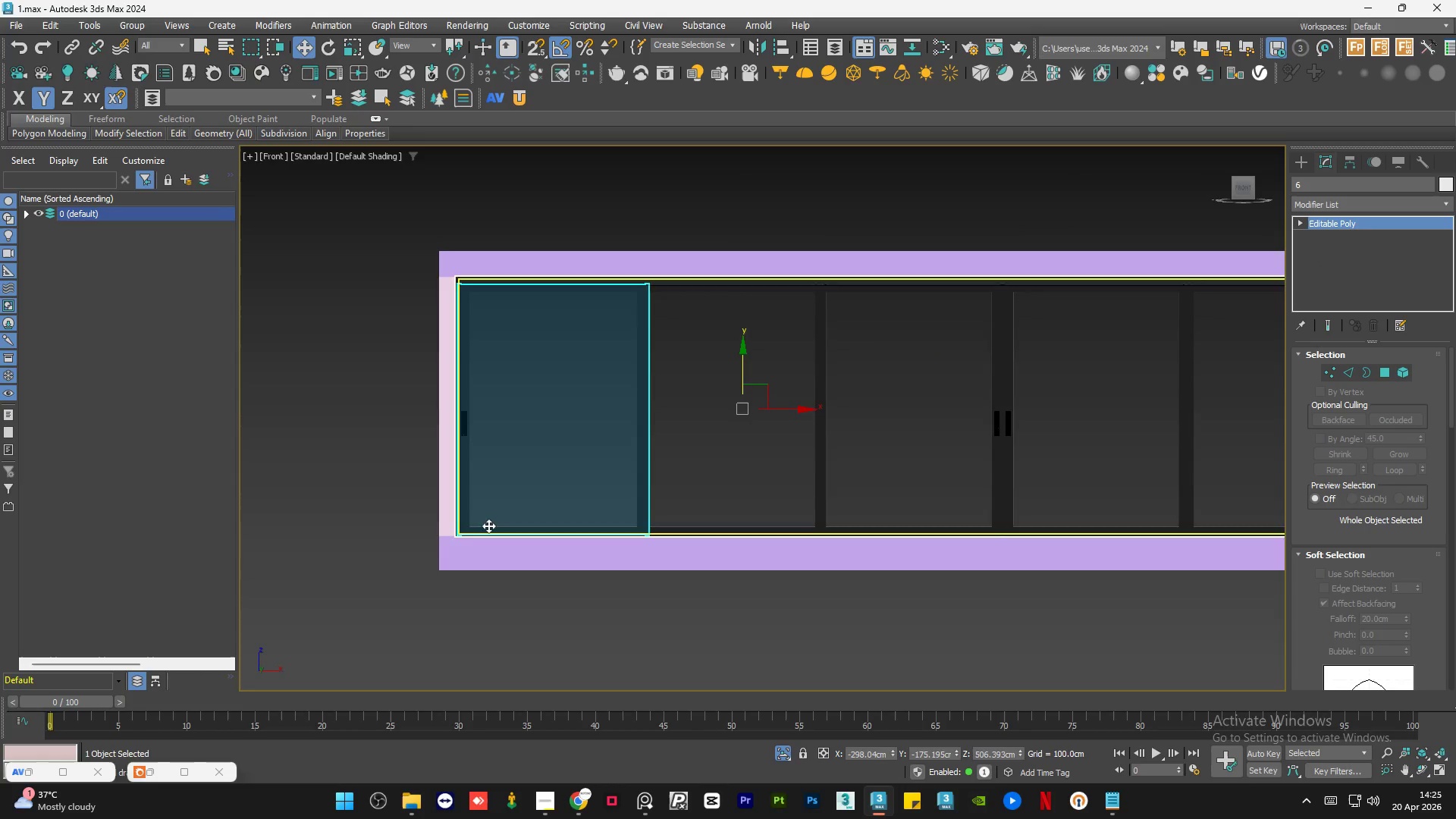 
hold_key(key=ControlLeft, duration=0.36)
left_click([914, 460])
 